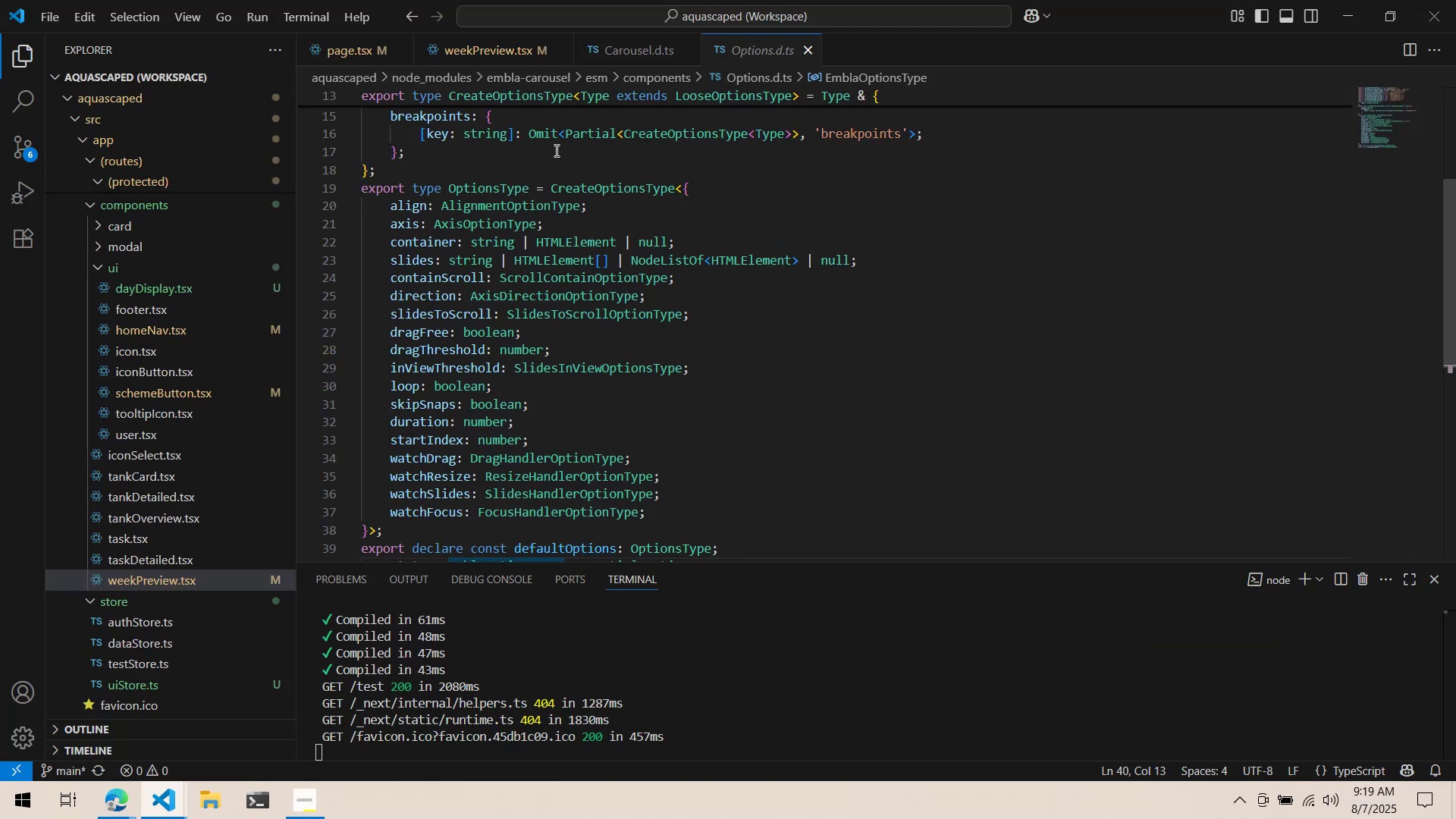 
left_click([614, 54])
 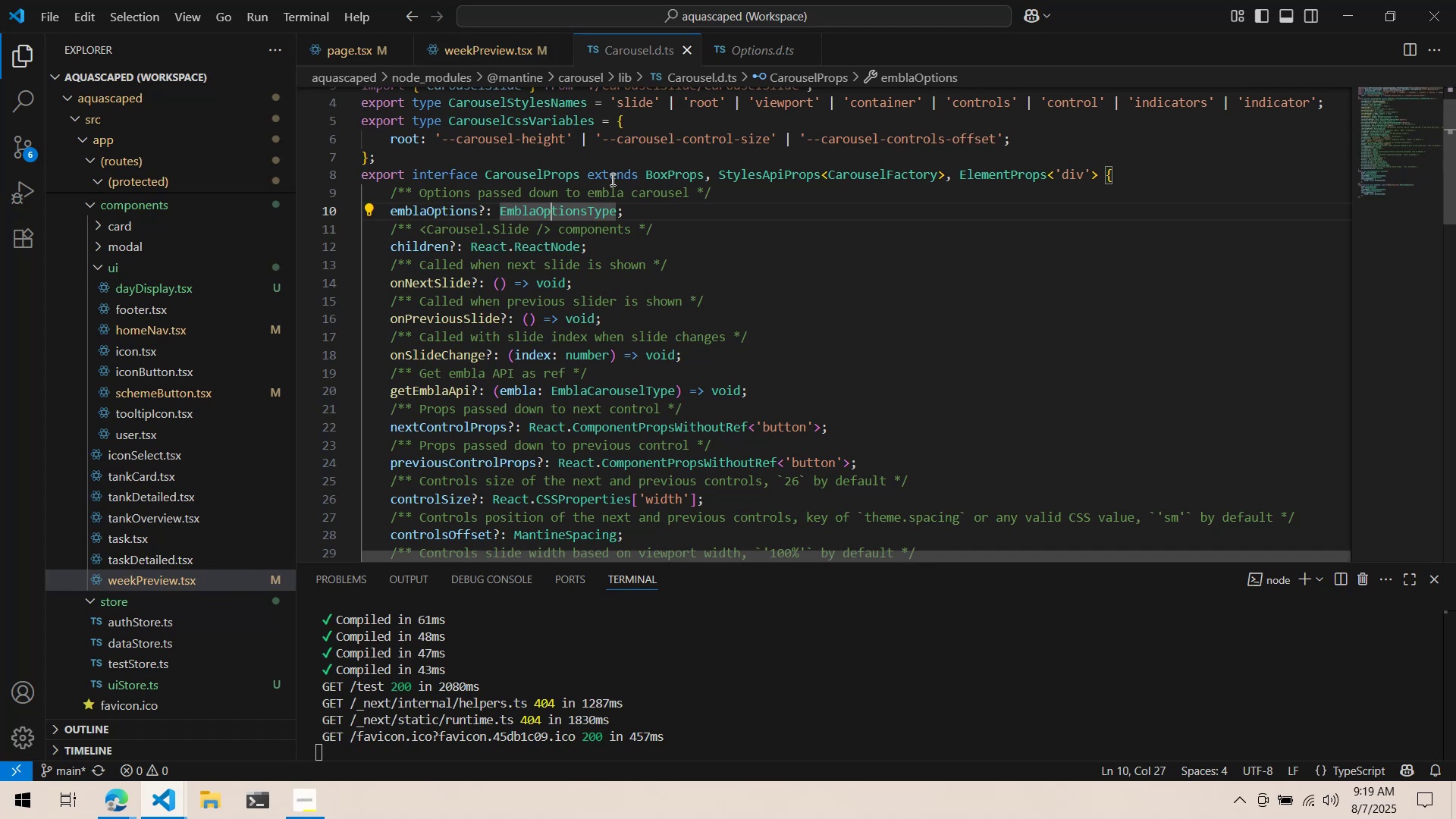 
scroll: coordinate [589, 158], scroll_direction: down, amount: 9.0
 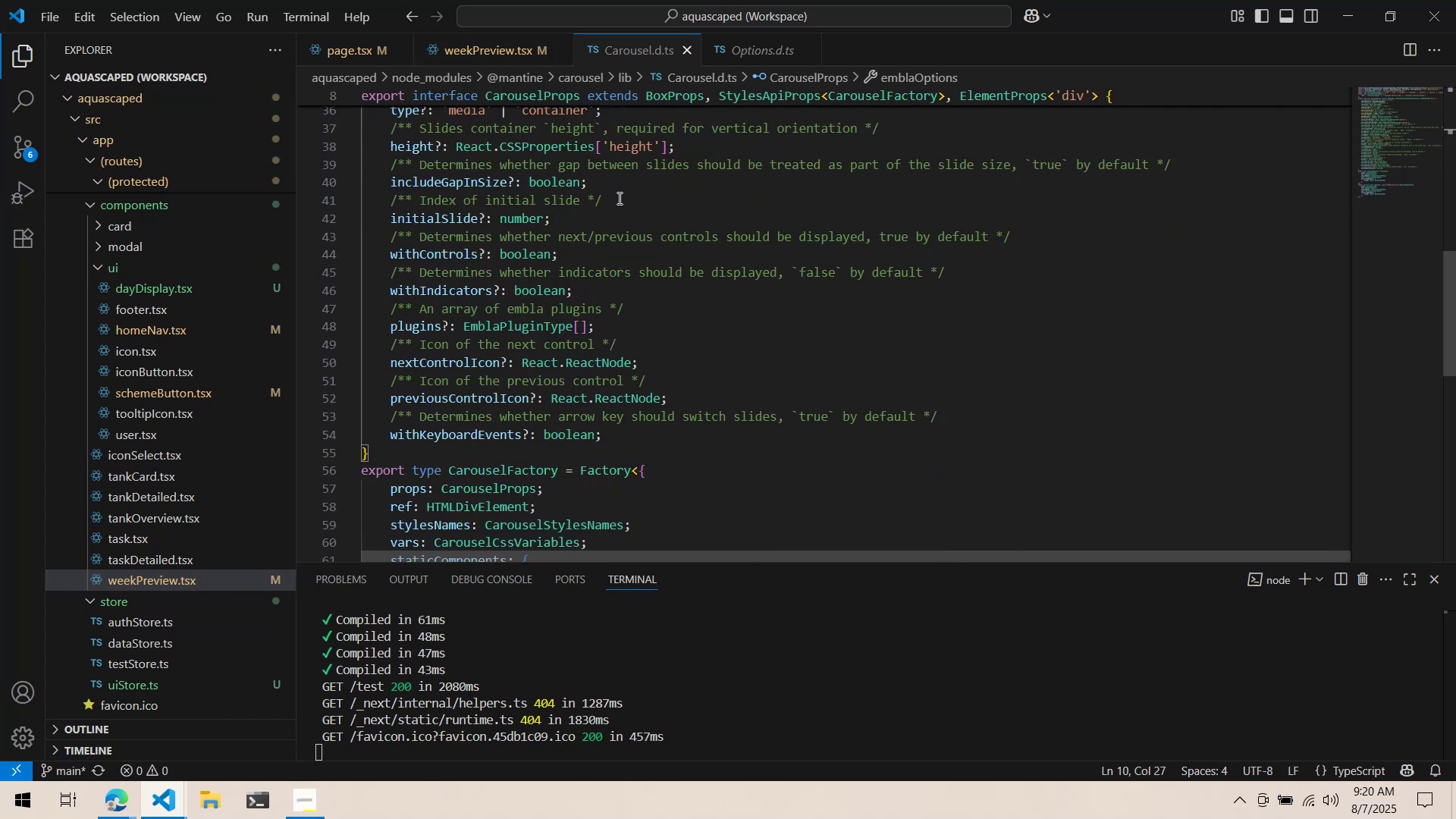 
scroll: coordinate [617, 198], scroll_direction: up, amount: 8.0
 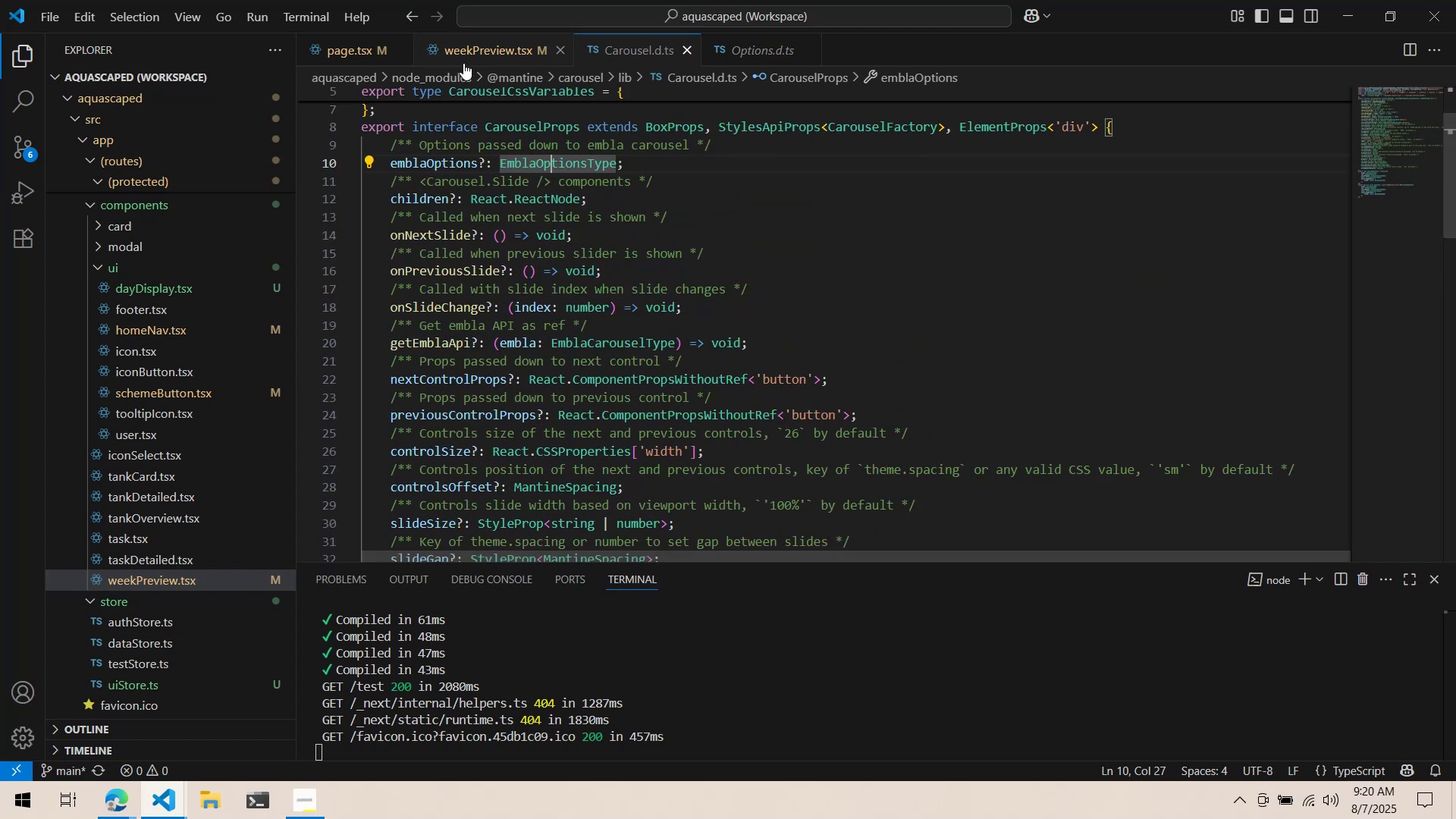 
left_click_drag(start_coordinate=[617, 42], to_coordinate=[347, 218])
 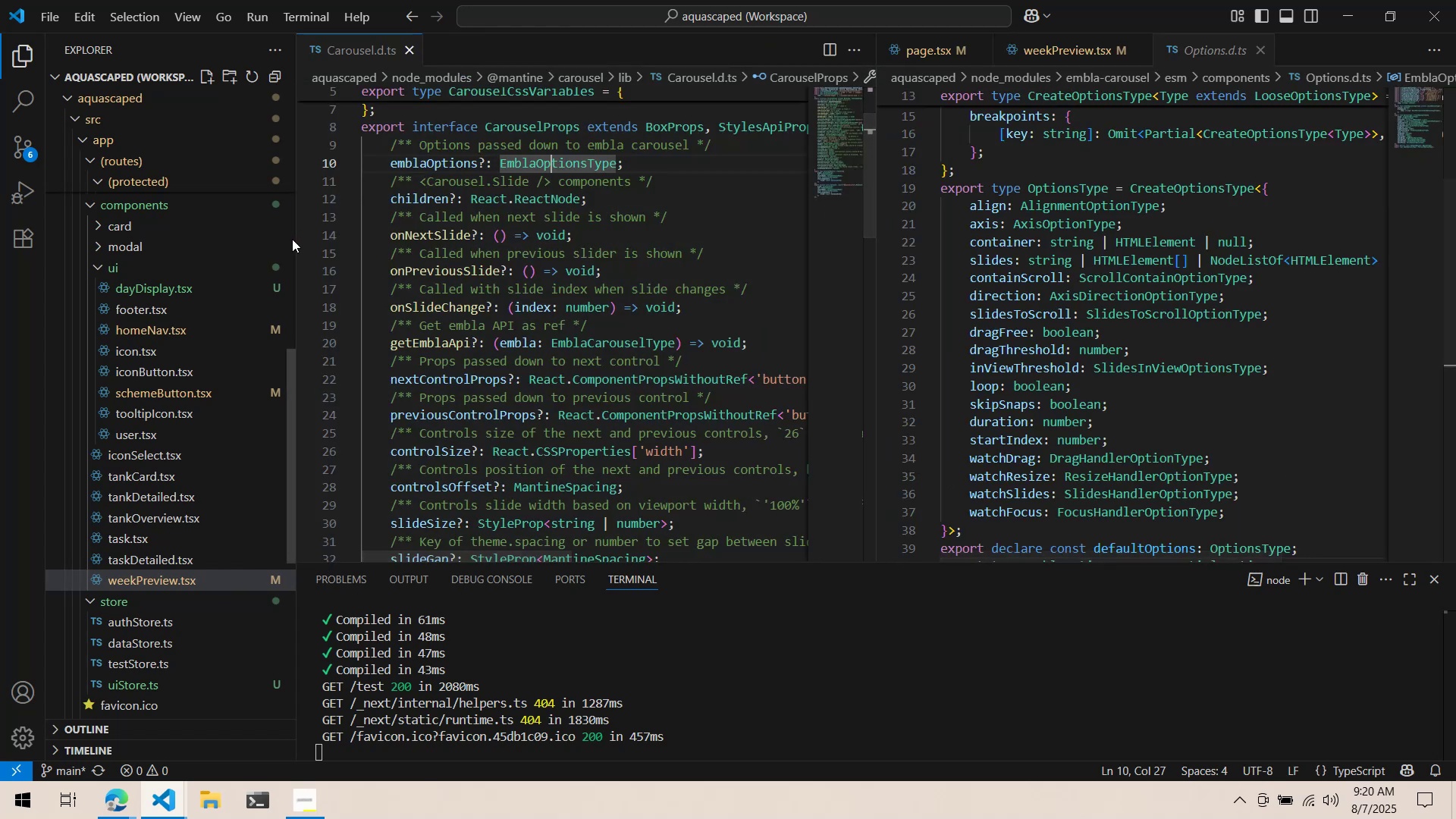 
left_click_drag(start_coordinate=[294, 239], to_coordinate=[209, 235])
 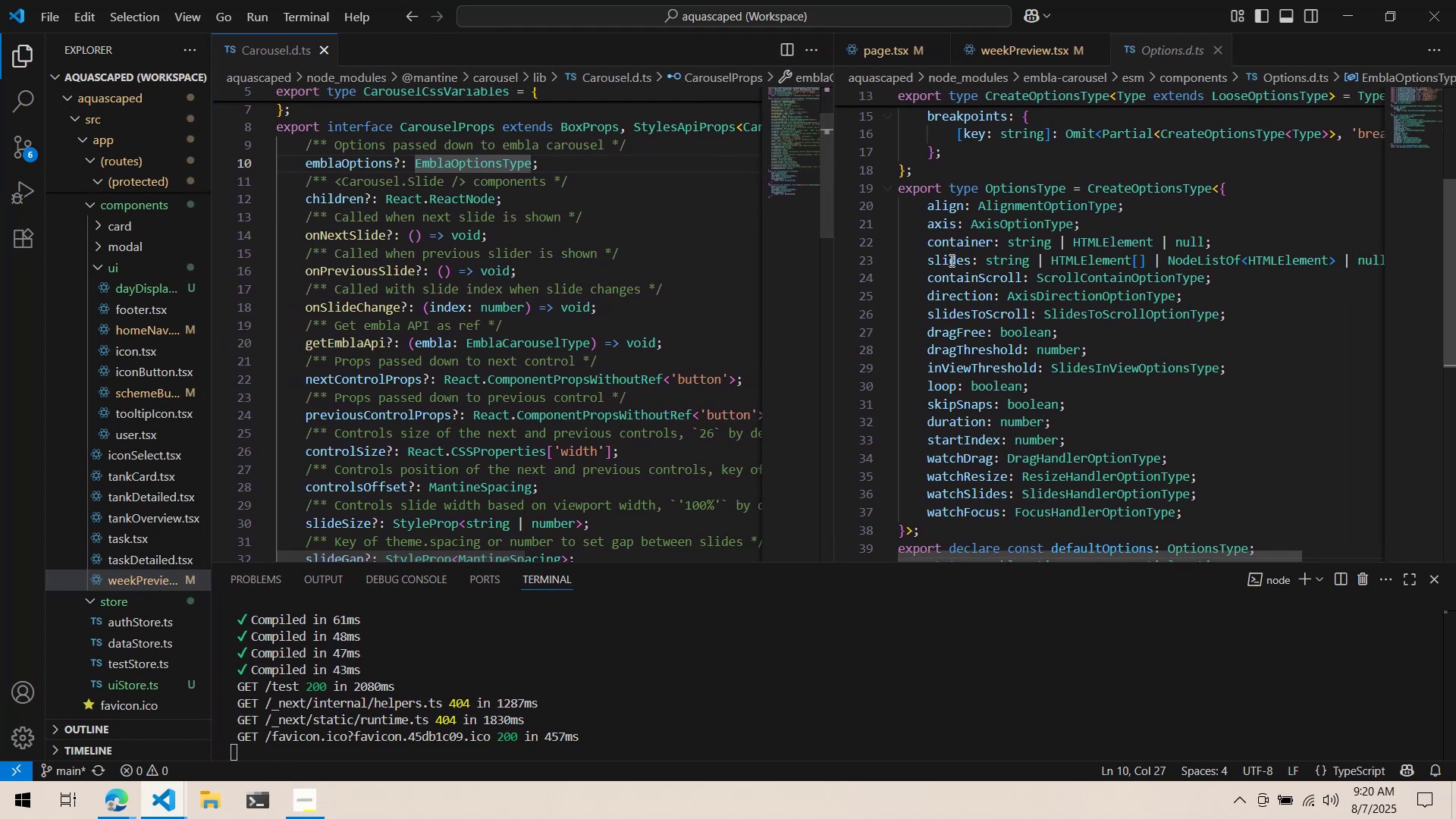 
scroll: coordinate [966, 262], scroll_direction: down, amount: 2.0
 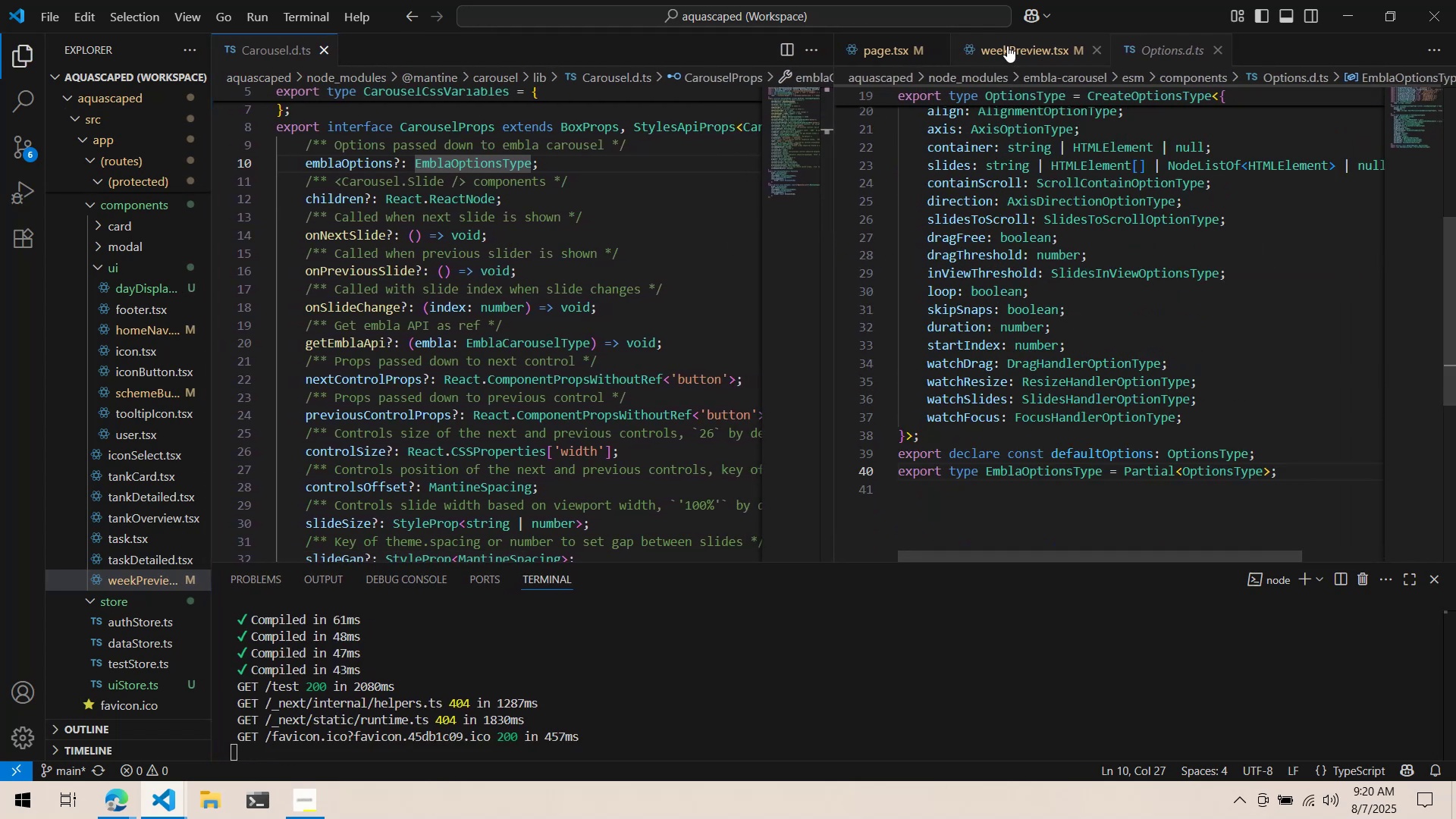 
left_click([1007, 44])
 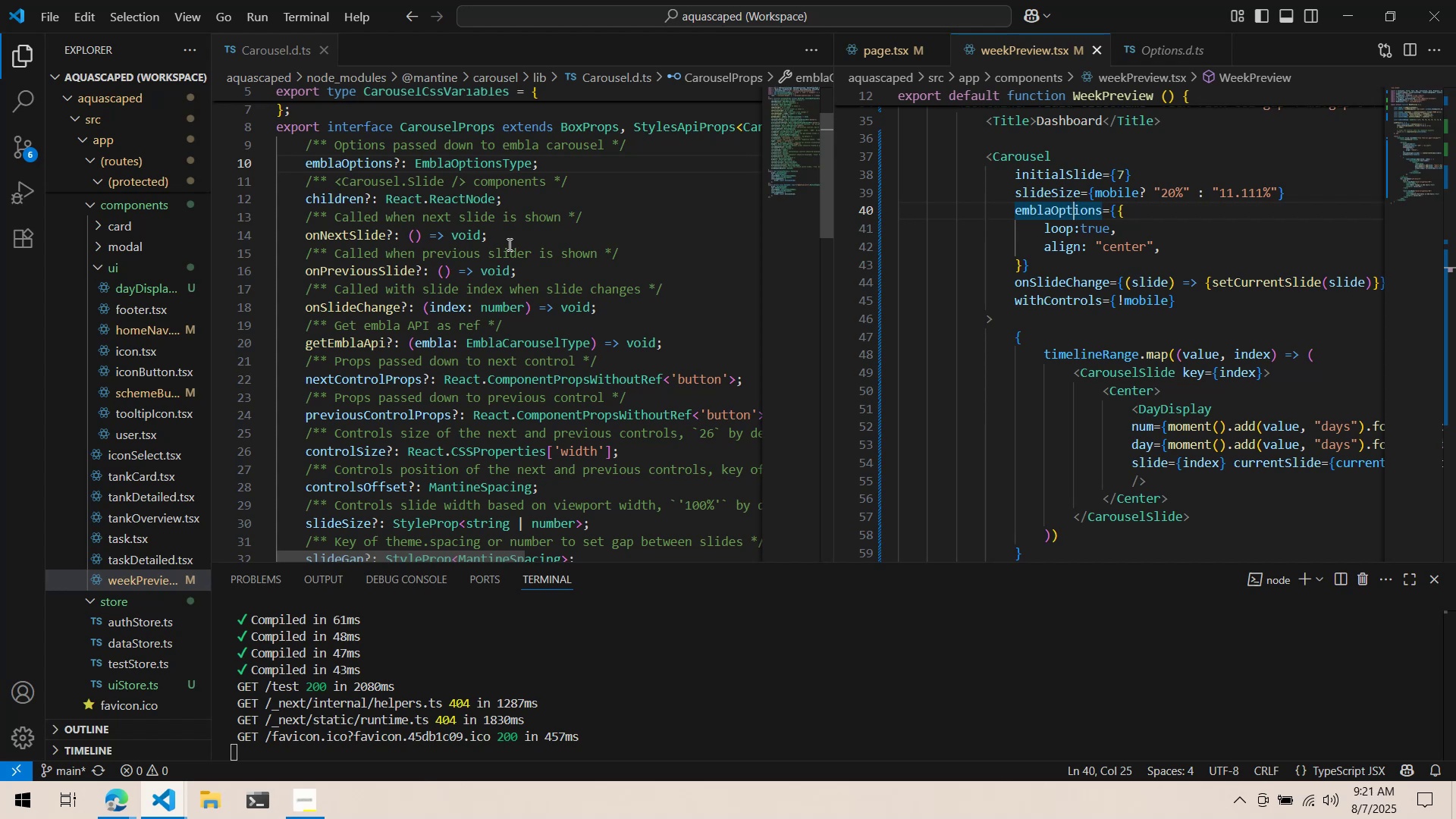 
wait(51.35)
 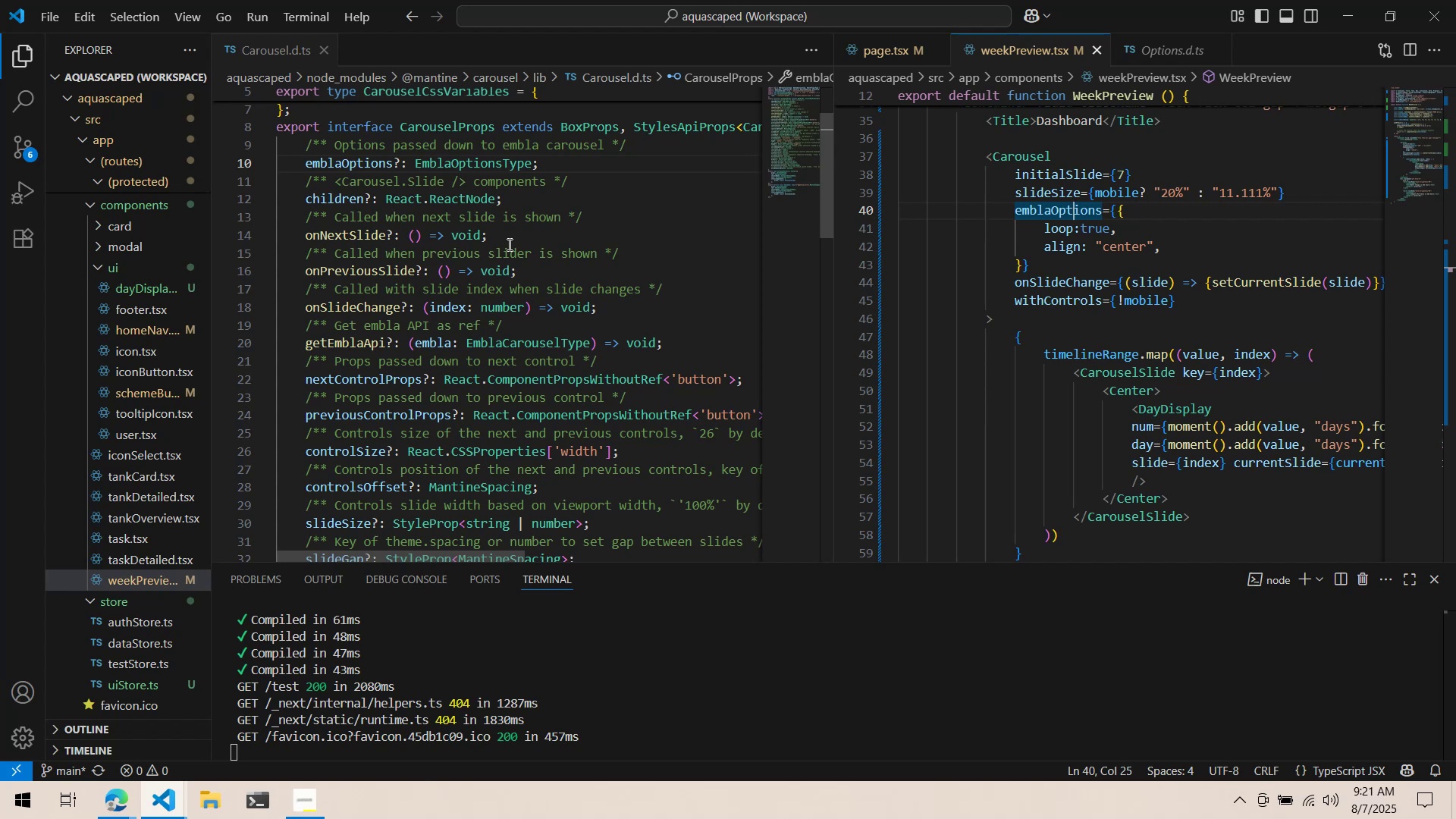 
key(Alt+AltLeft)
 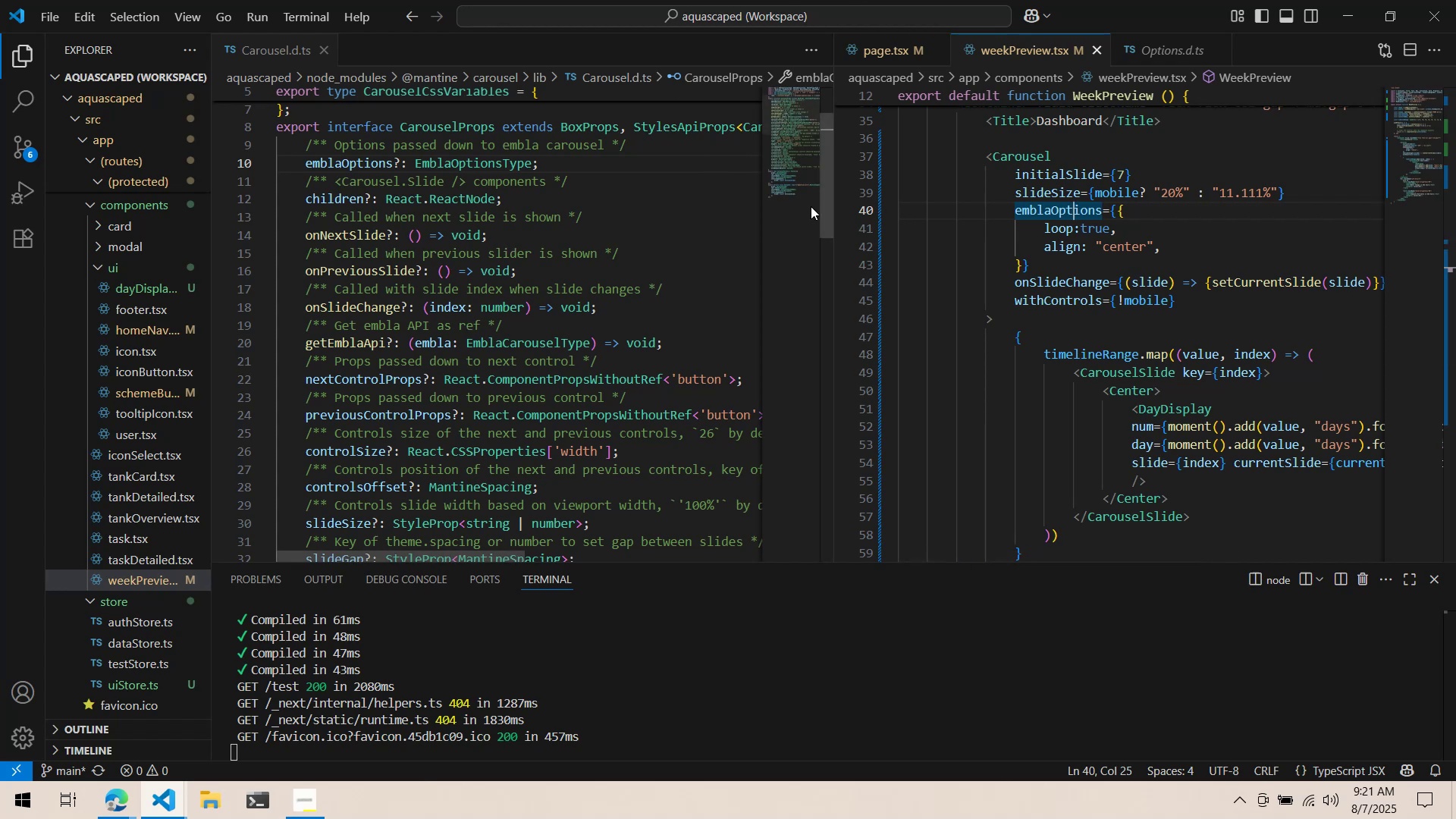 
key(Alt+Tab)
 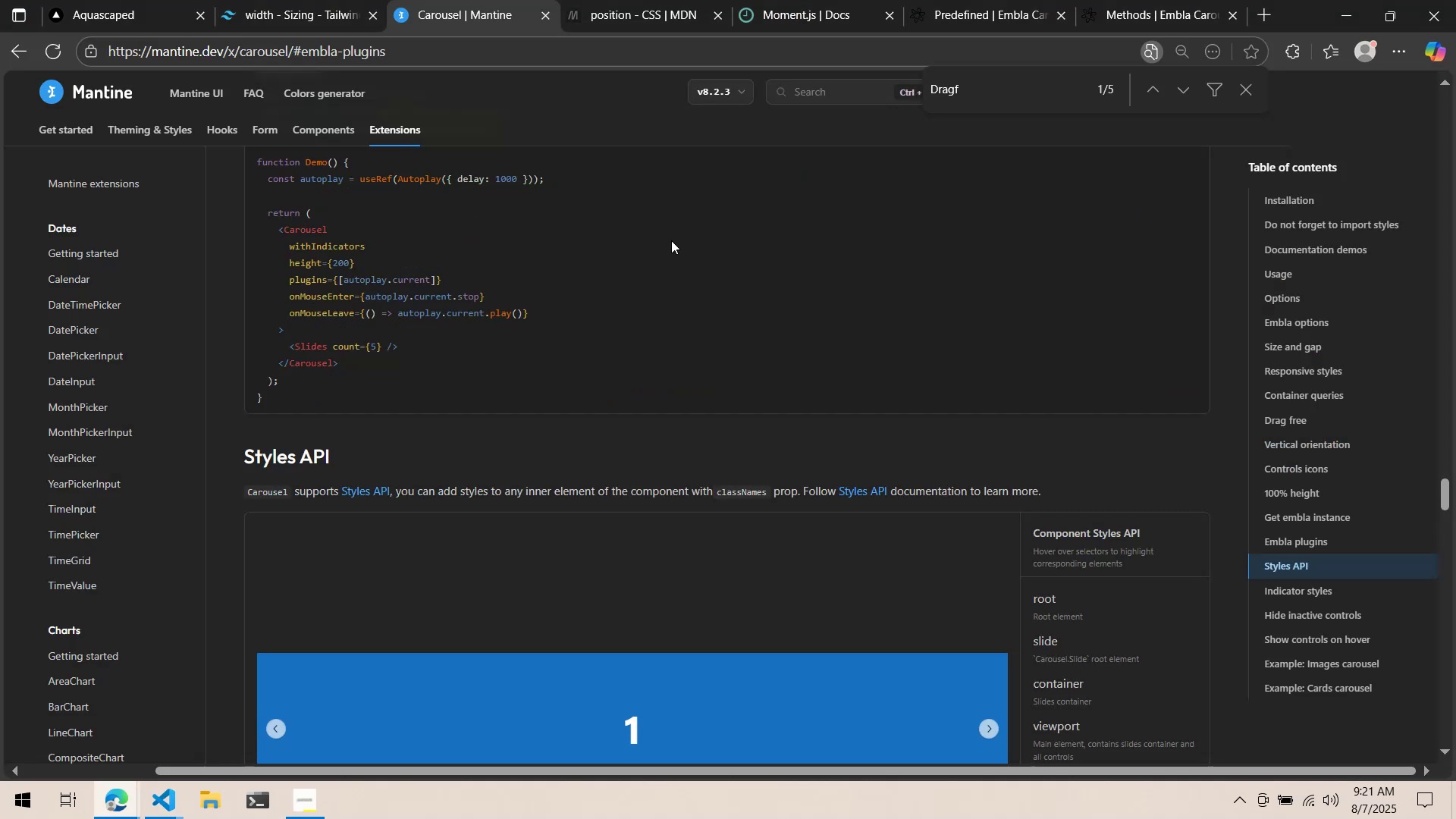 
scroll: coordinate [653, 253], scroll_direction: up, amount: 2.0
 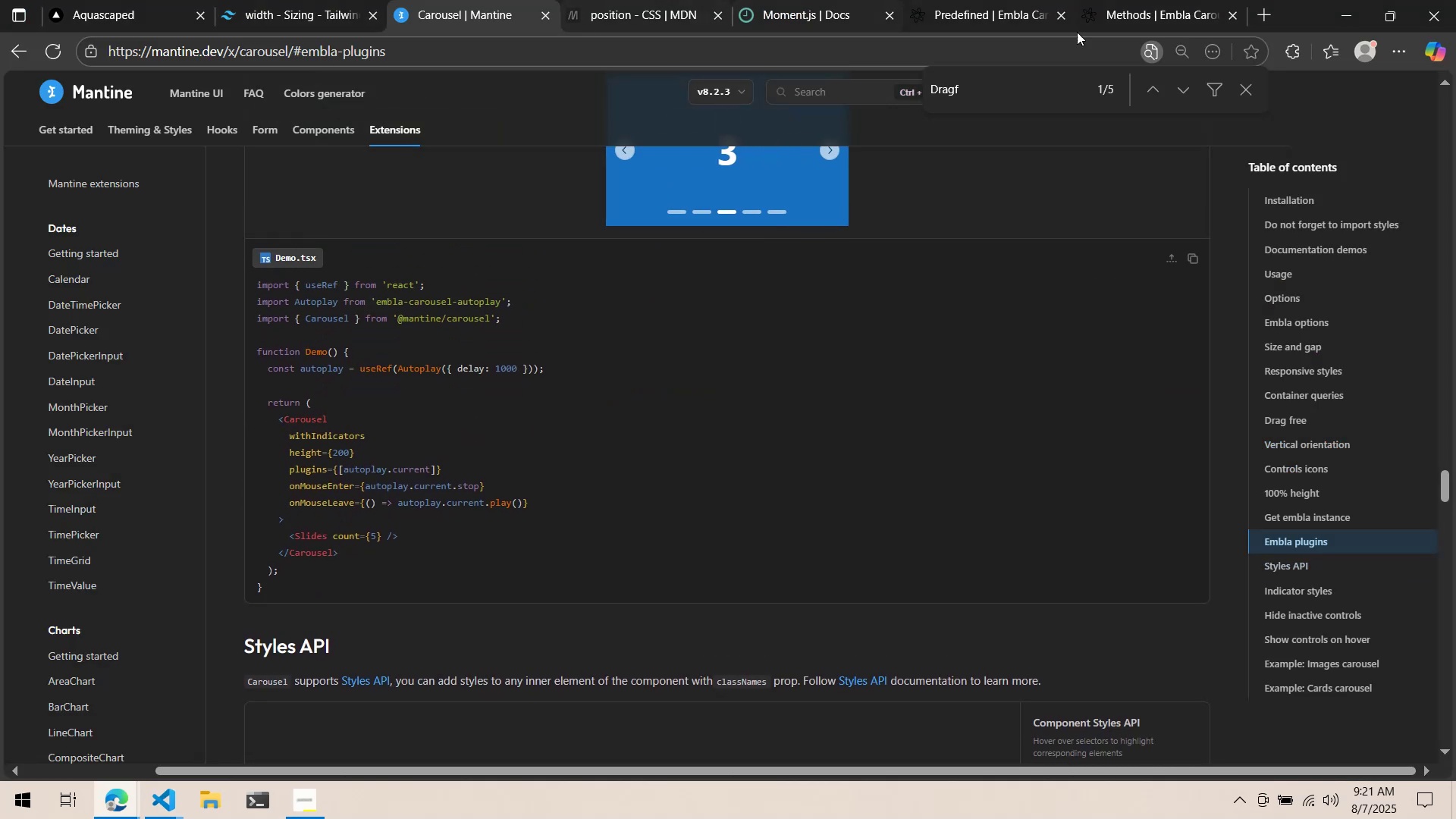 
left_click_drag(start_coordinate=[1132, 5], to_coordinate=[643, 0])
 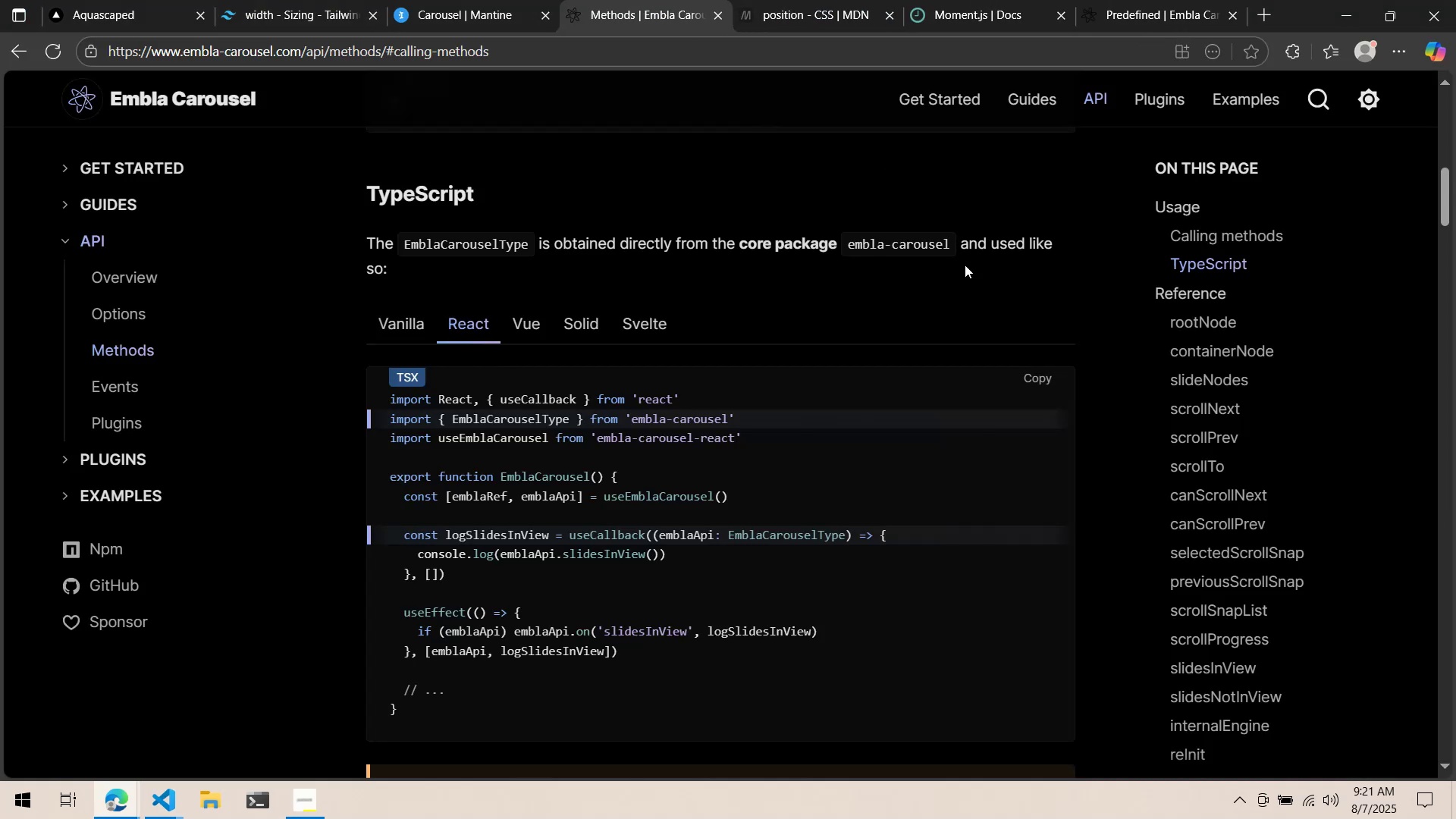 
key(Alt+AltLeft)
 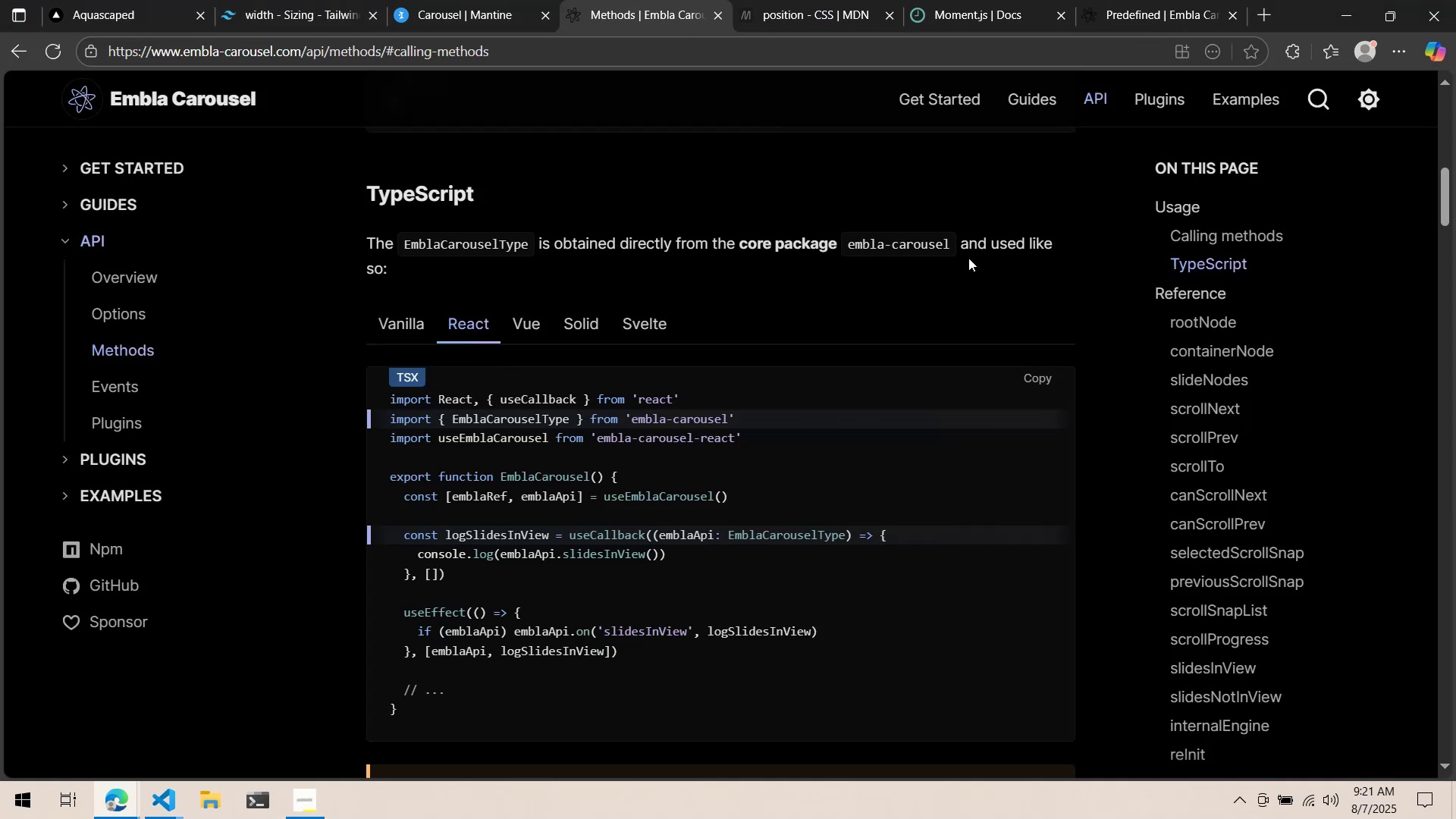 
key(Alt+Tab)
 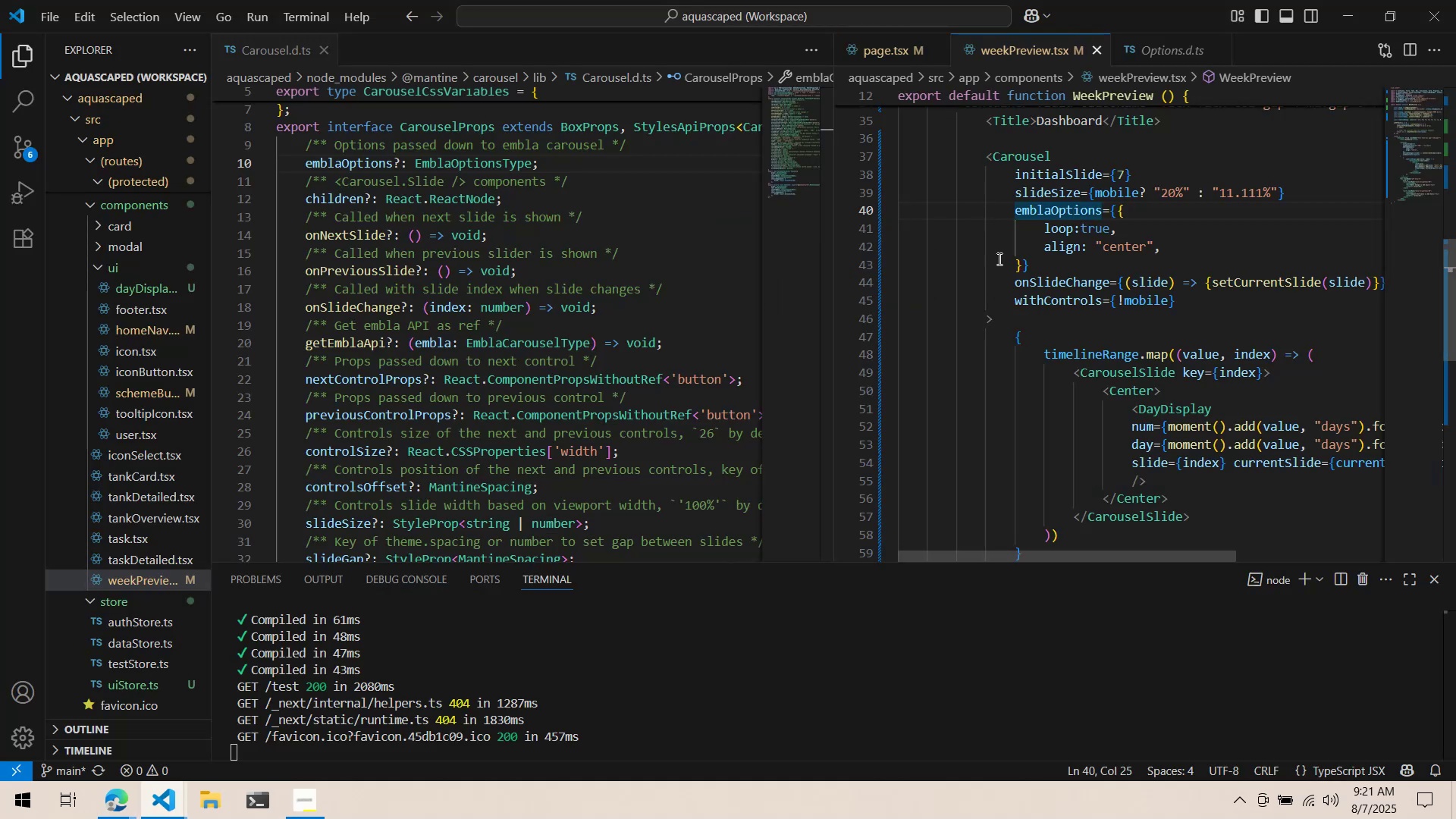 
scroll: coordinate [1022, 262], scroll_direction: up, amount: 2.0
 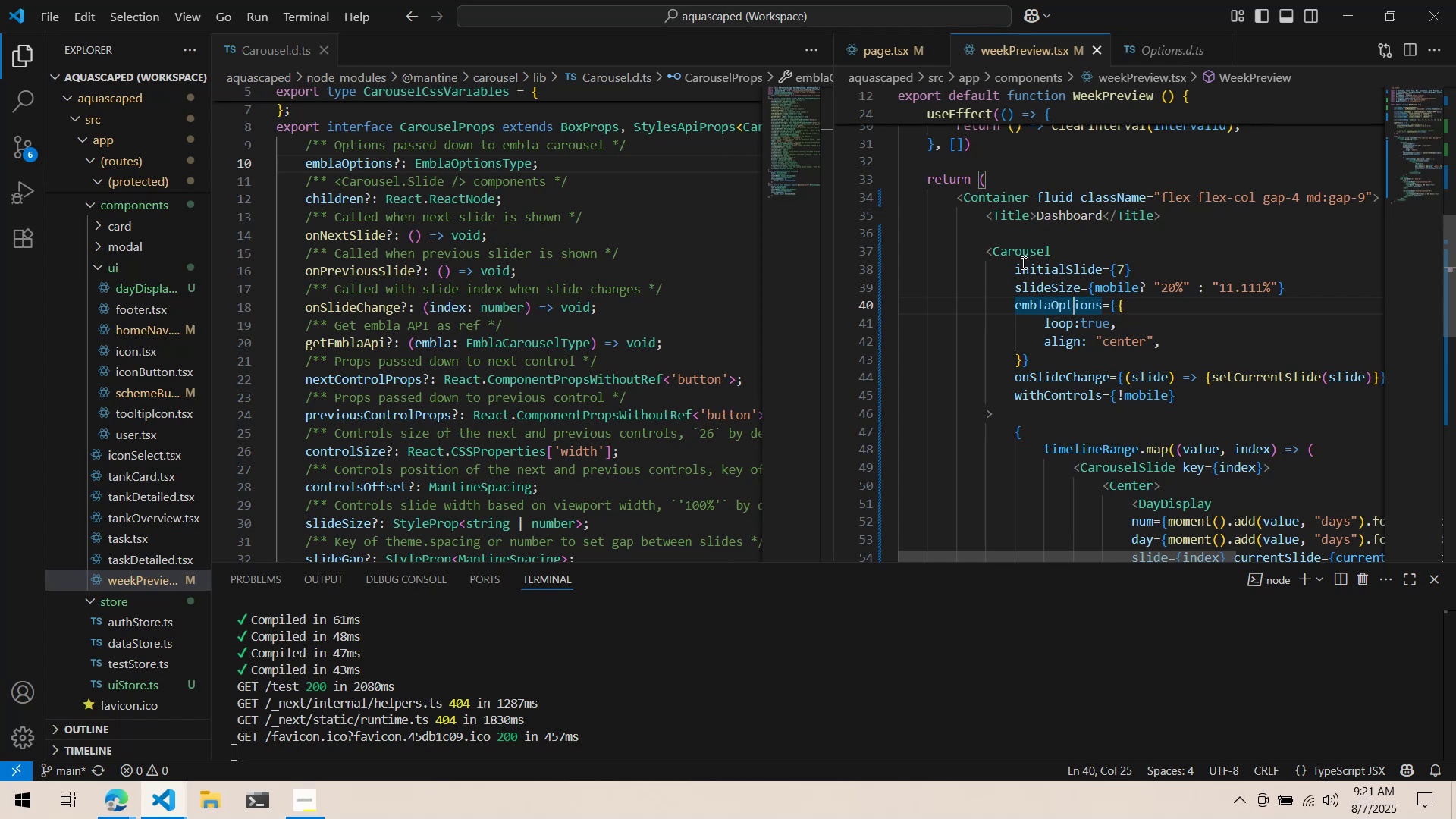 
key(Alt+Tab)
 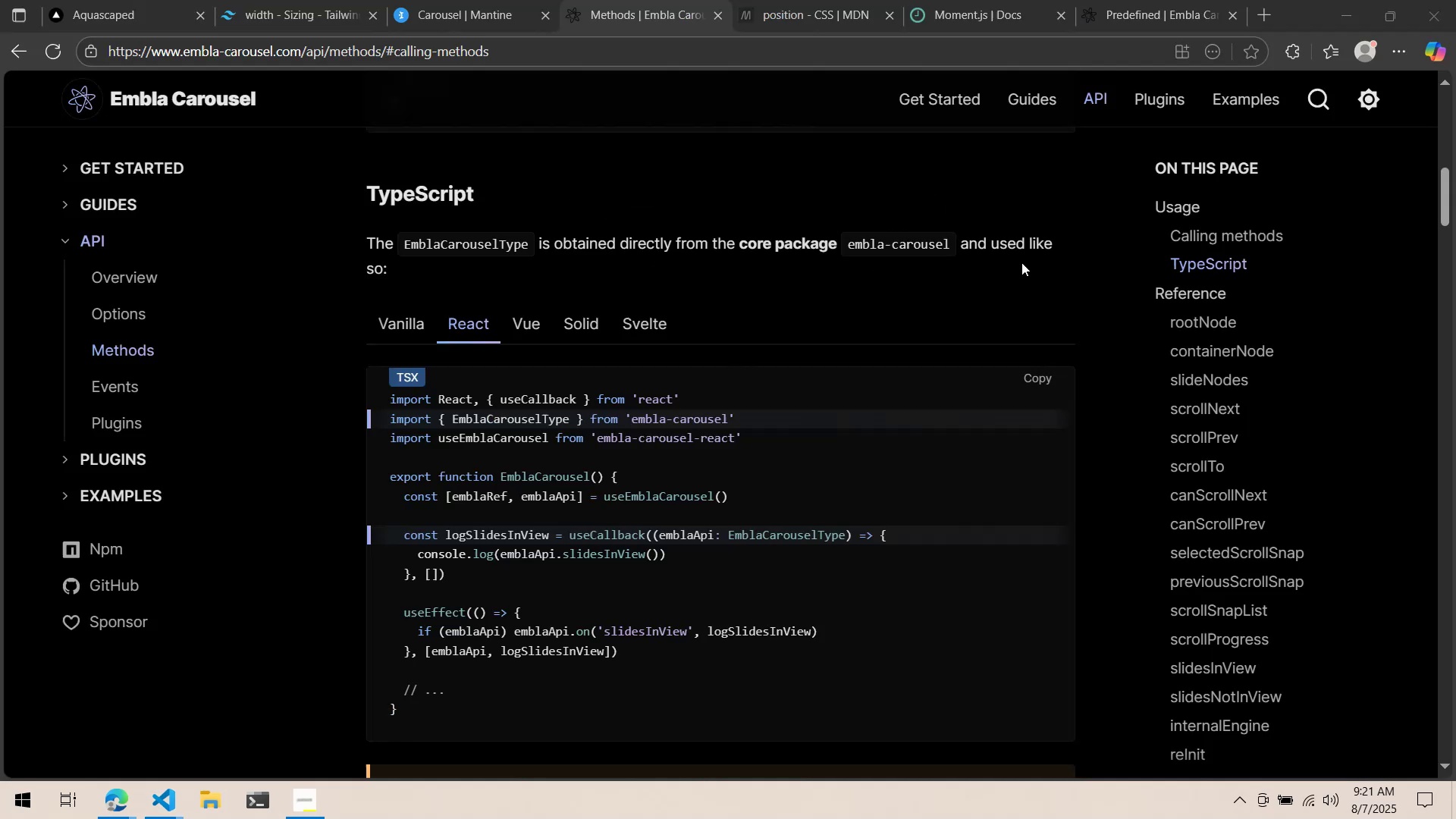 
key(Alt+AltLeft)
 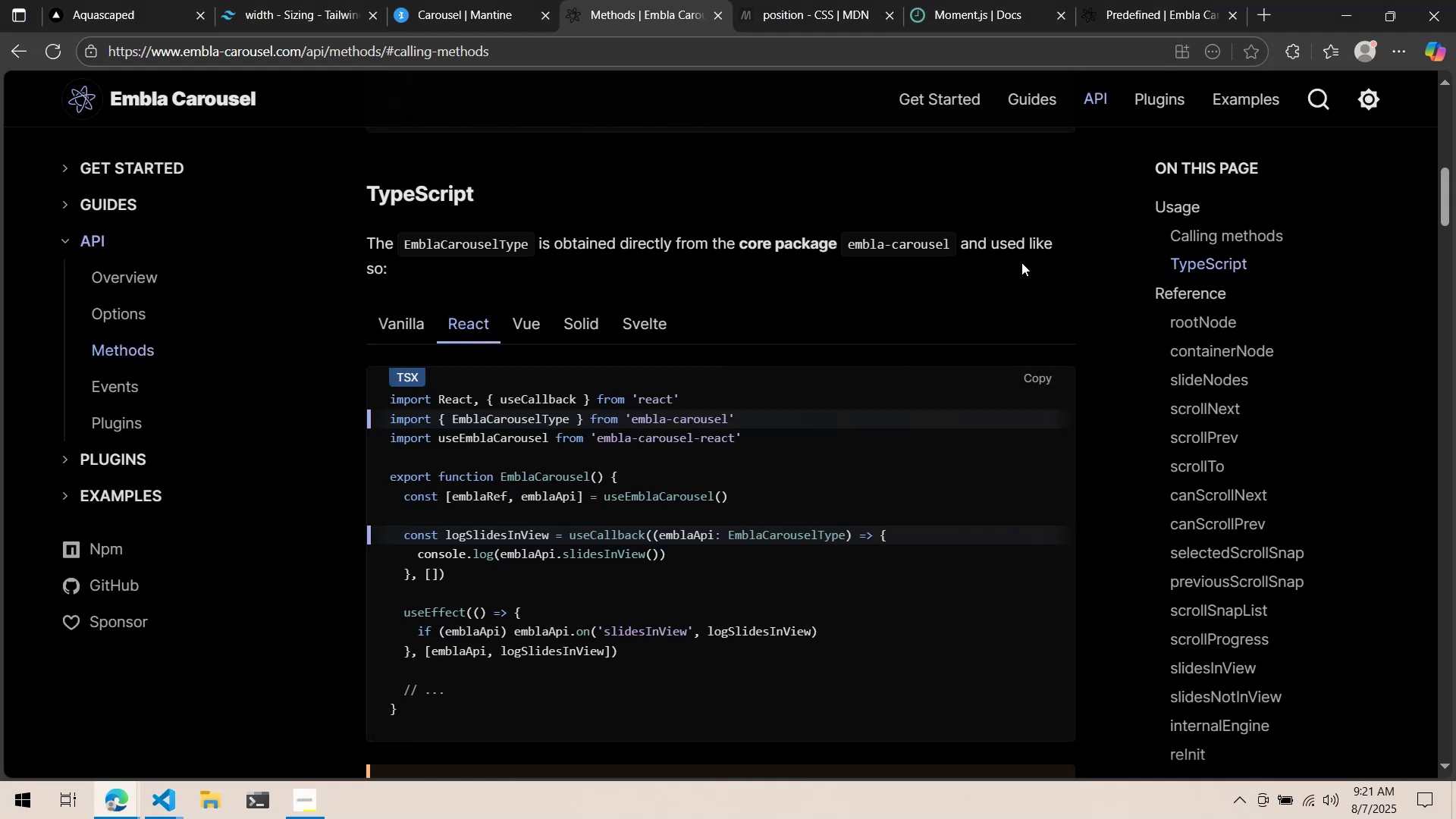 
key(Alt+Tab)
 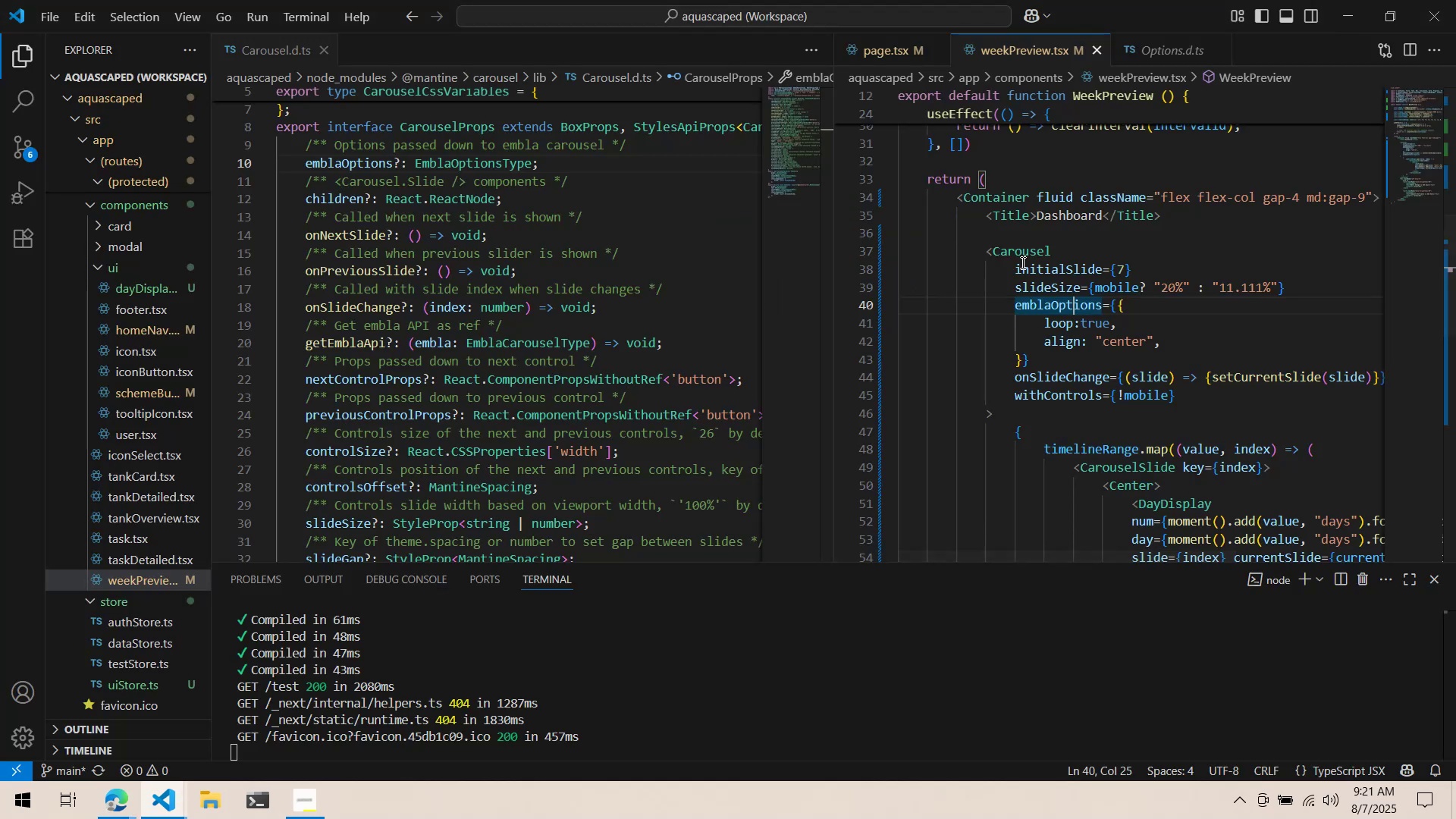 
key(Alt+AltLeft)
 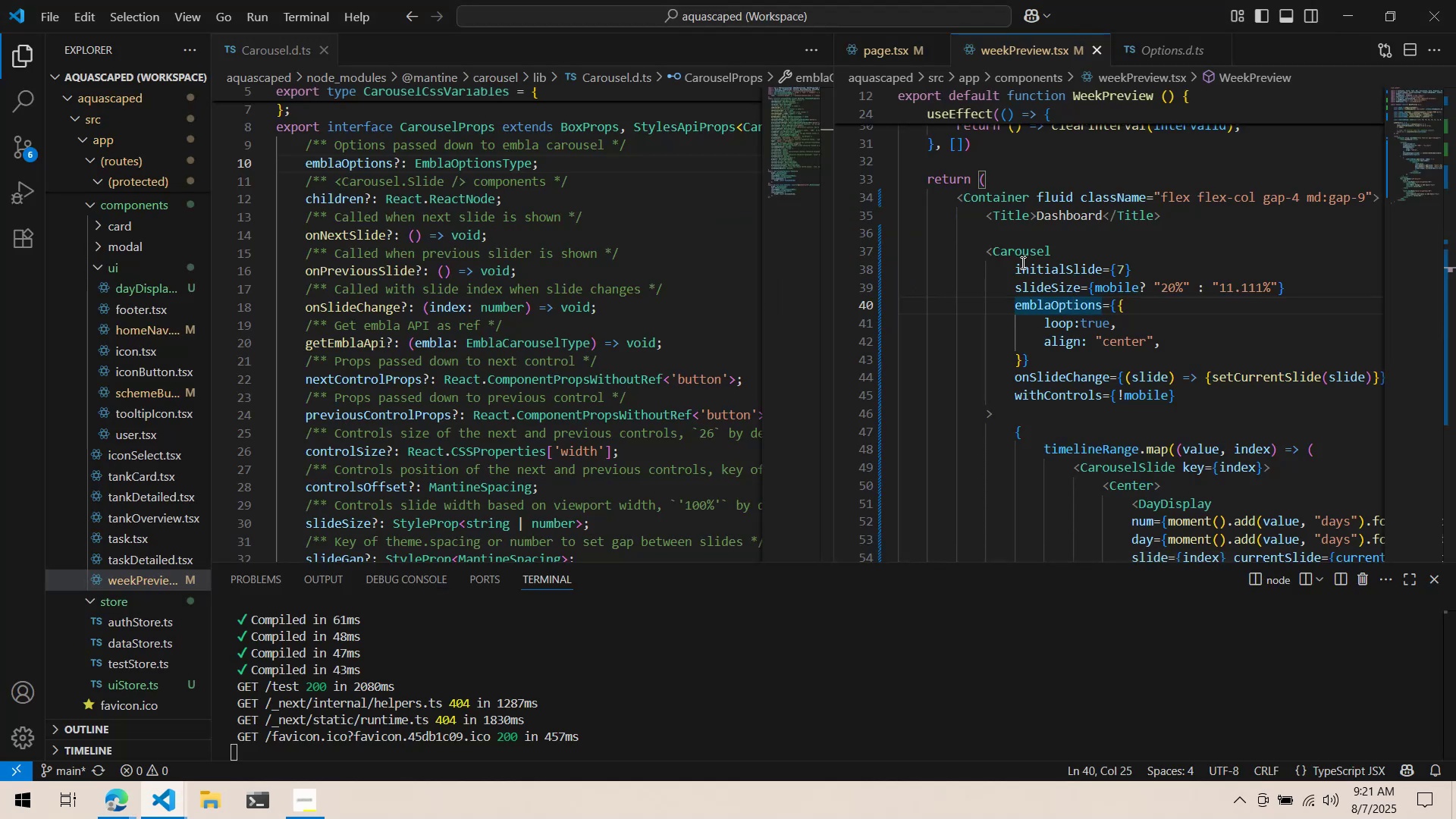 
key(Alt+Tab)
 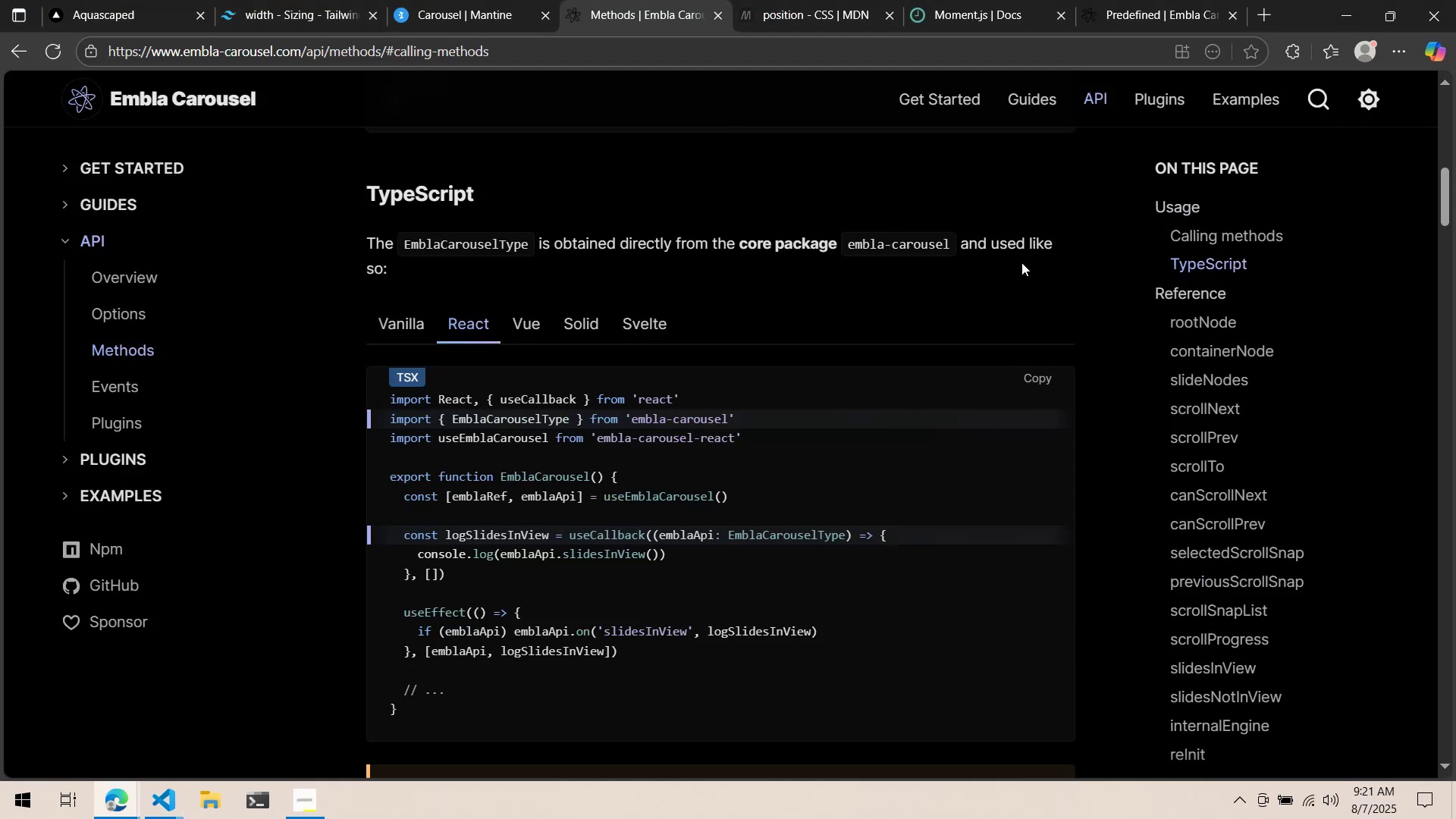 
key(Alt+Tab)
 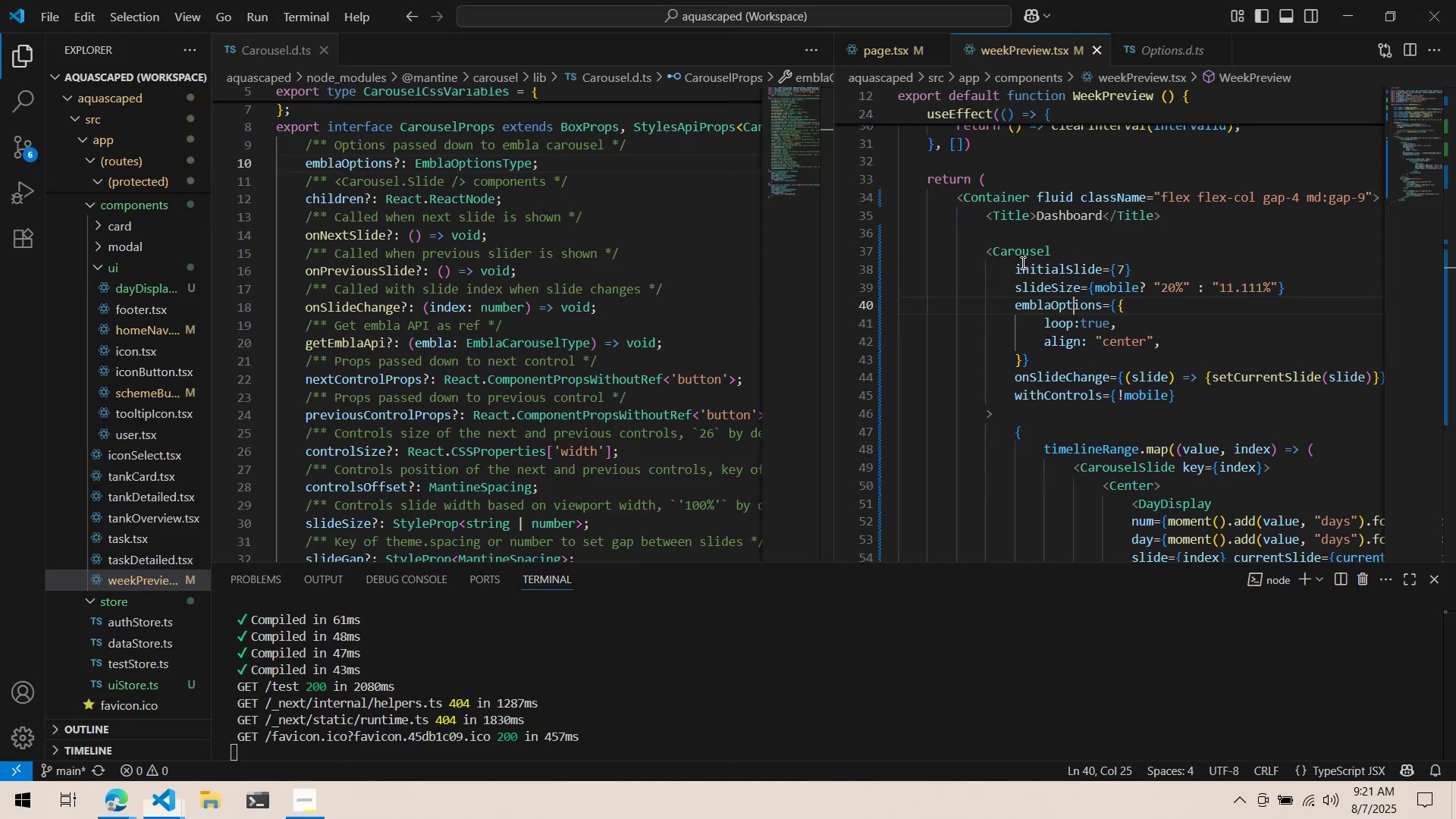 
key(Alt+AltLeft)
 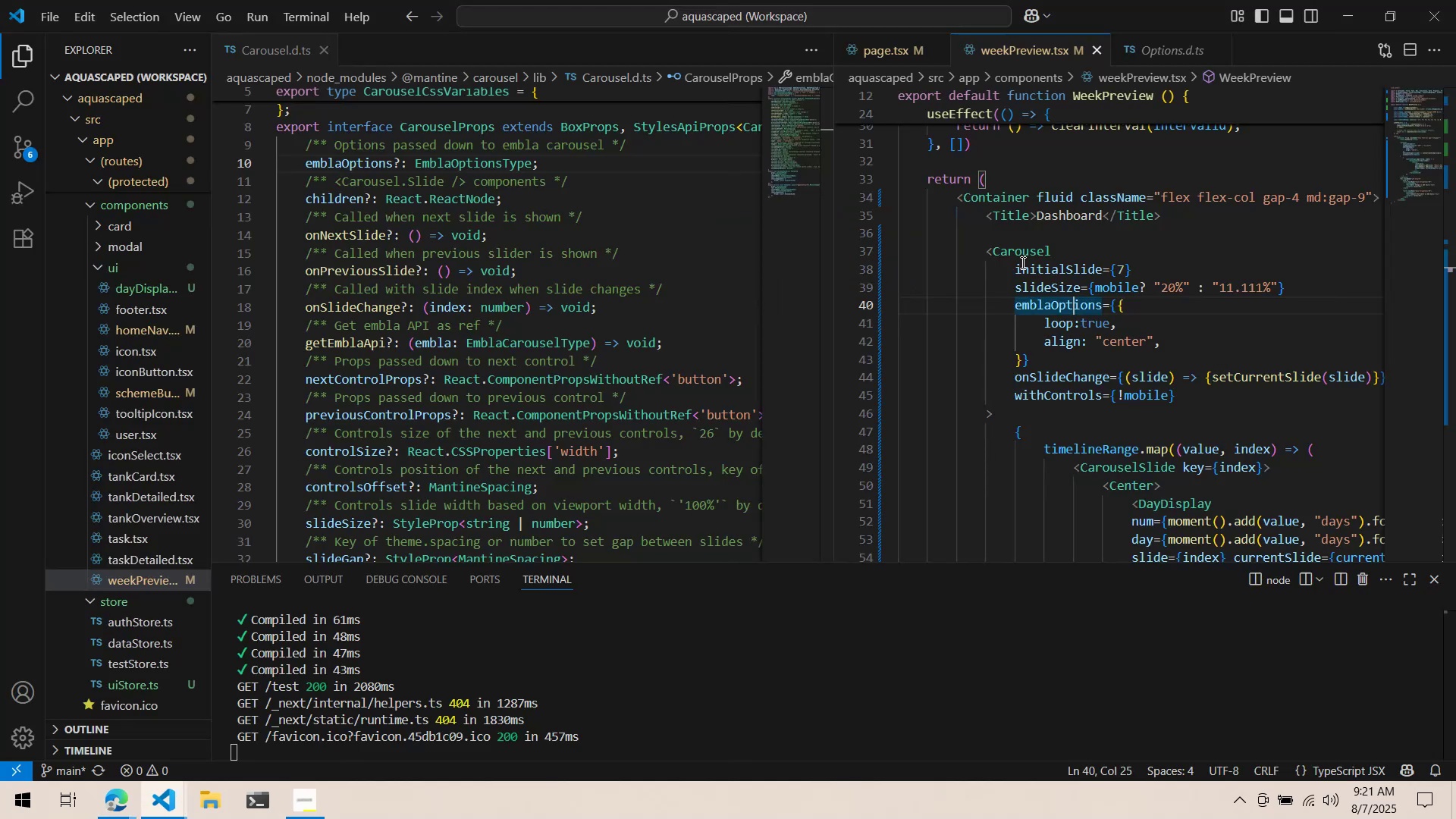 
key(Alt+Tab)
 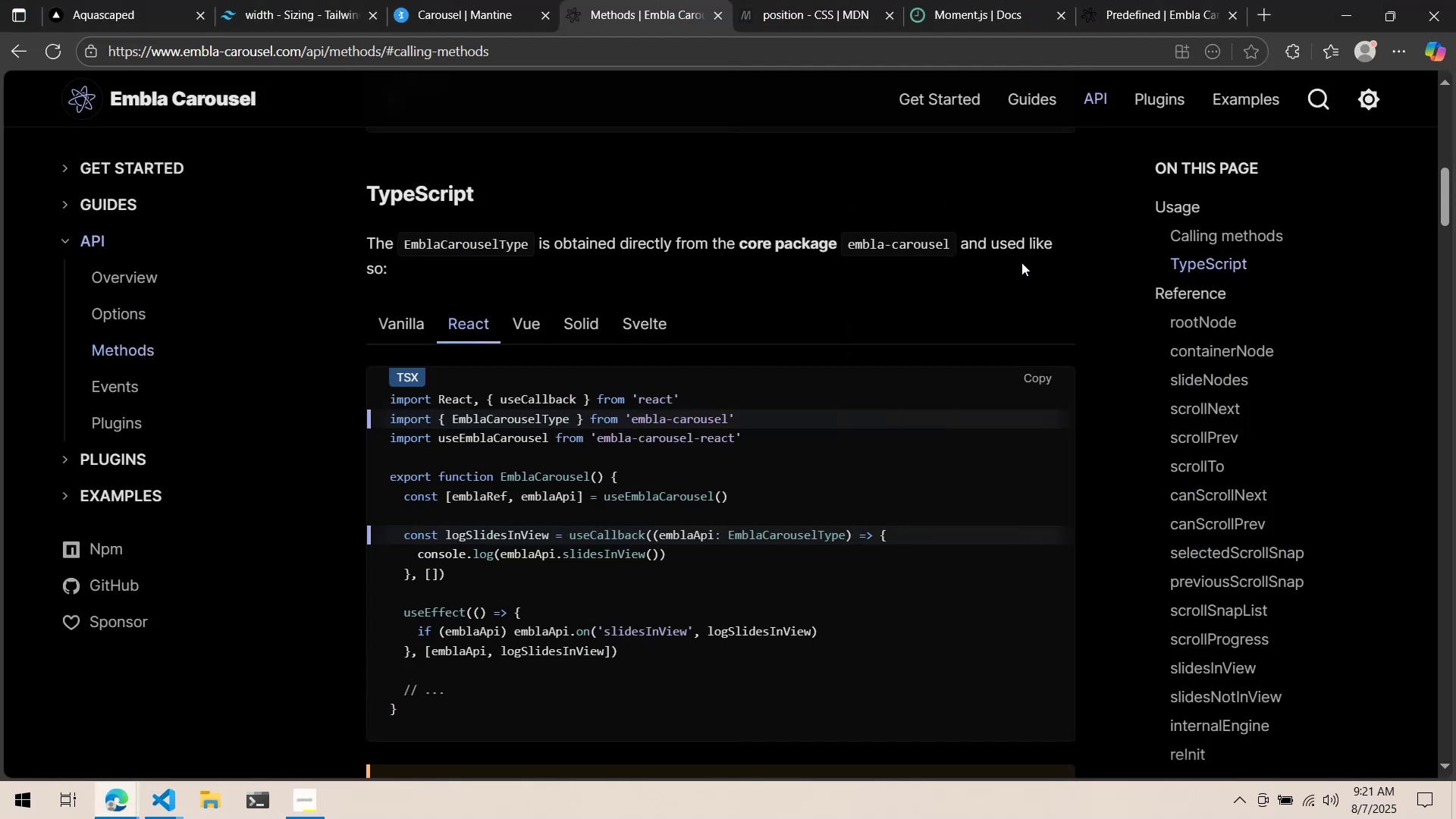 
key(Alt+AltLeft)
 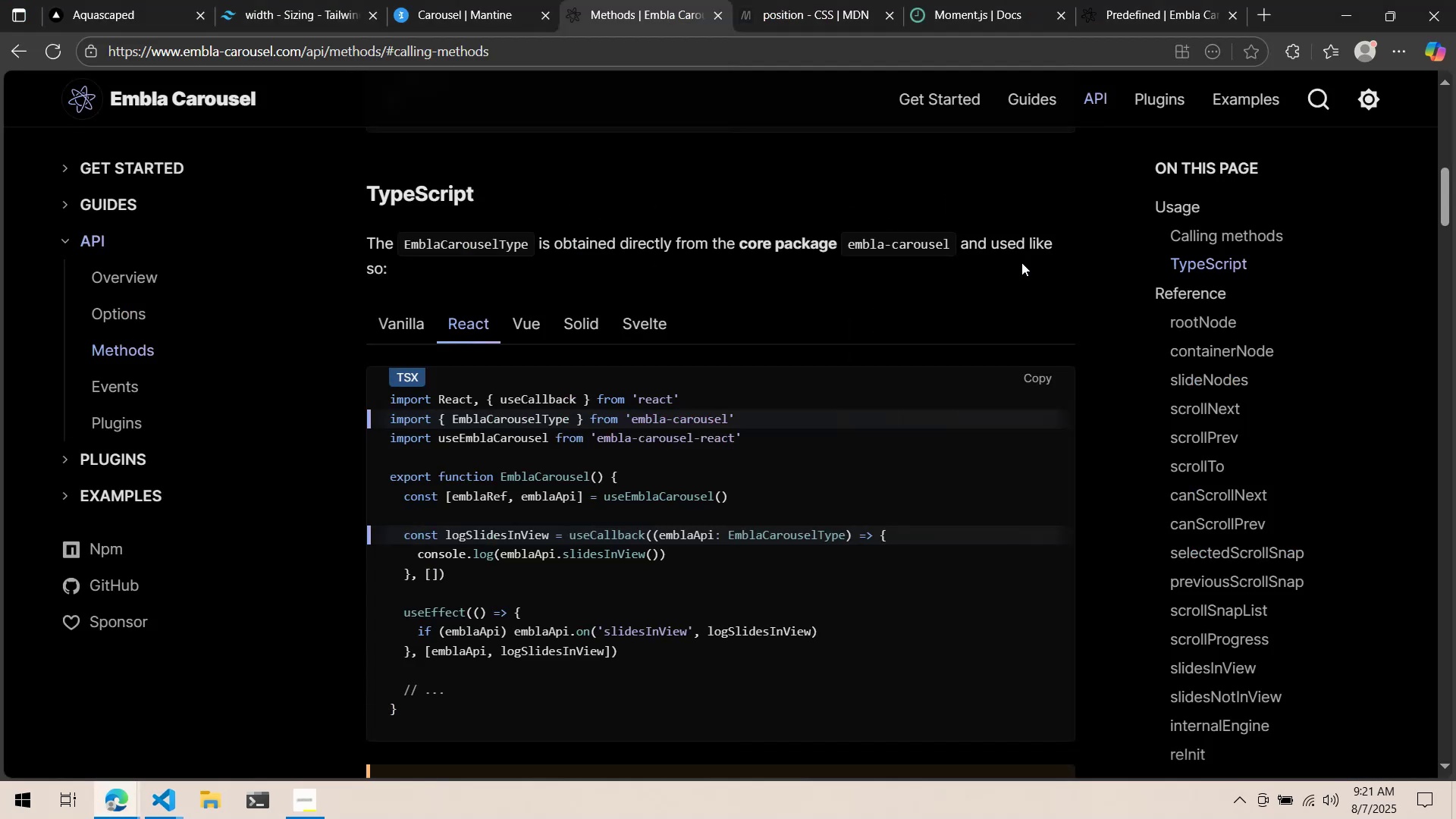 
key(Alt+Tab)
 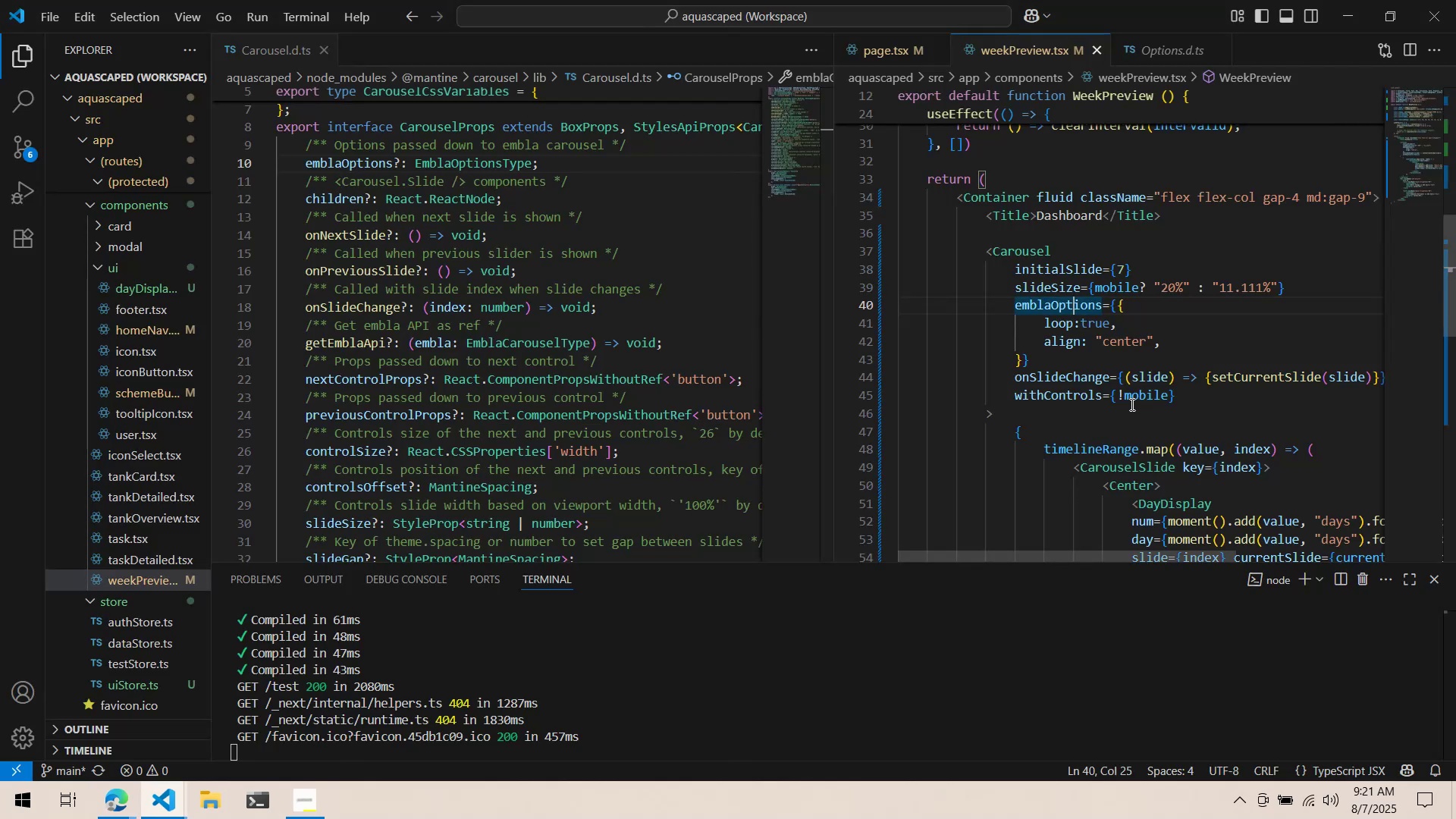 
key(Alt+AltLeft)
 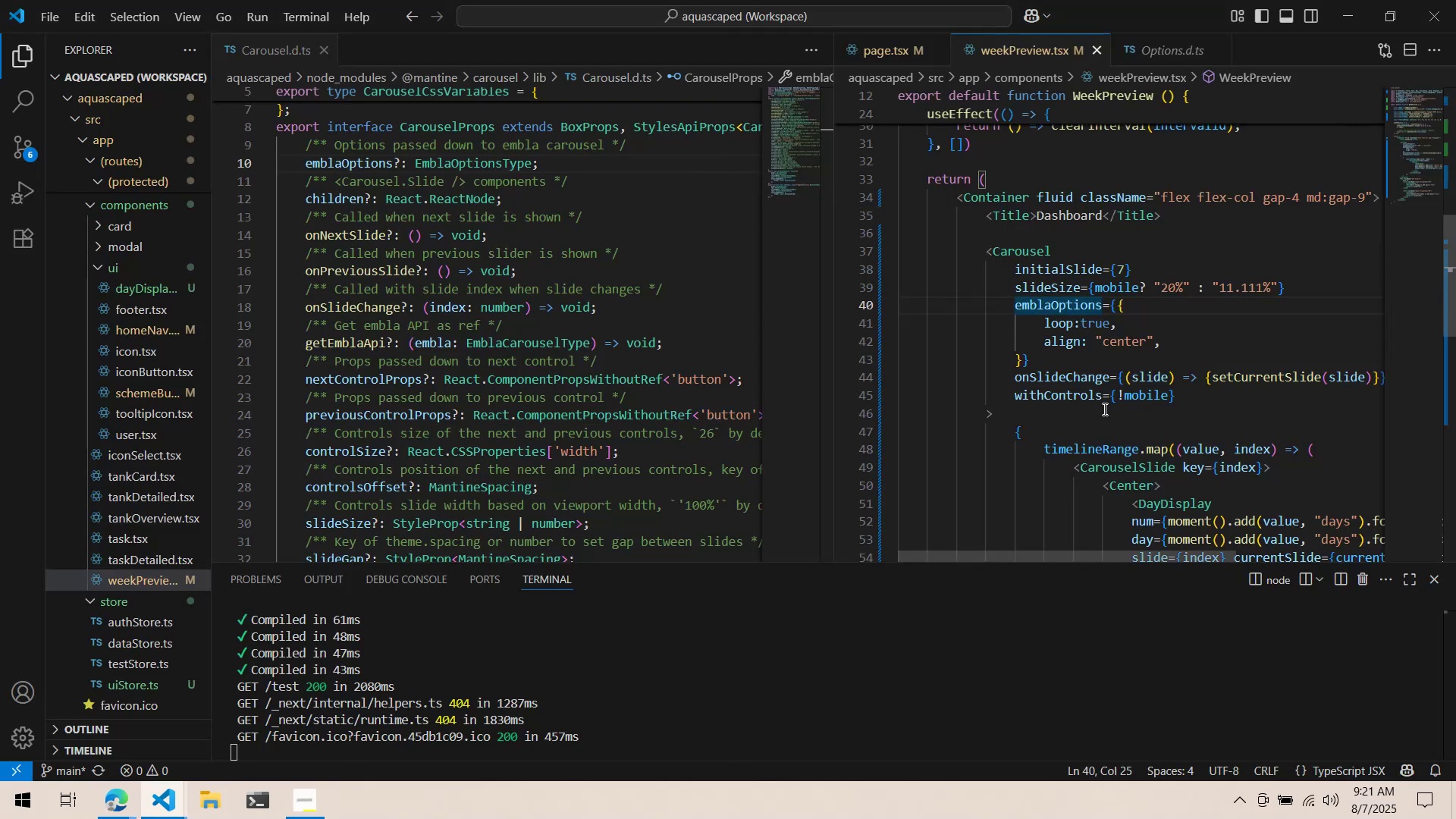 
key(Alt+Tab)
 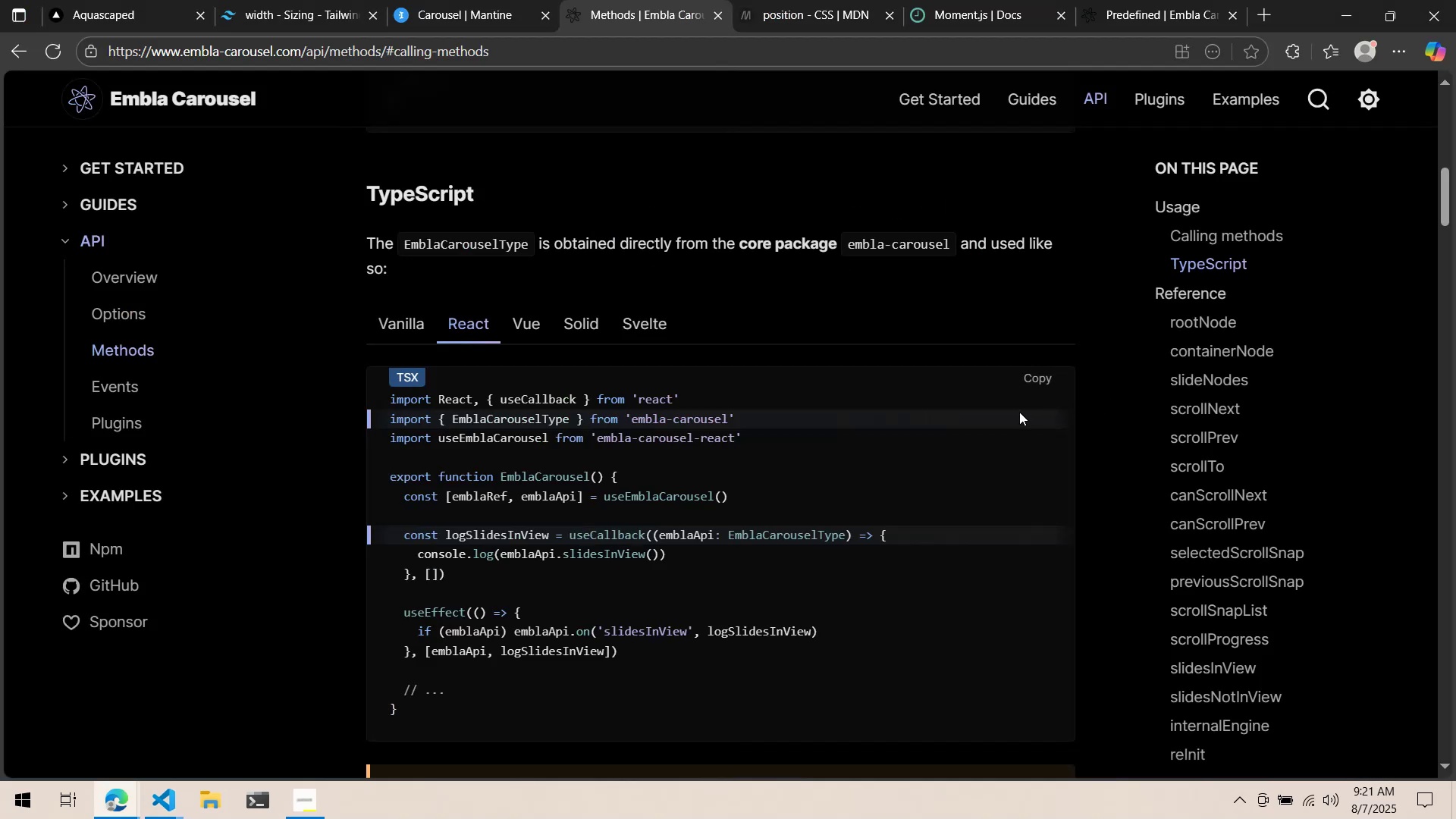 
key(Alt+AltLeft)
 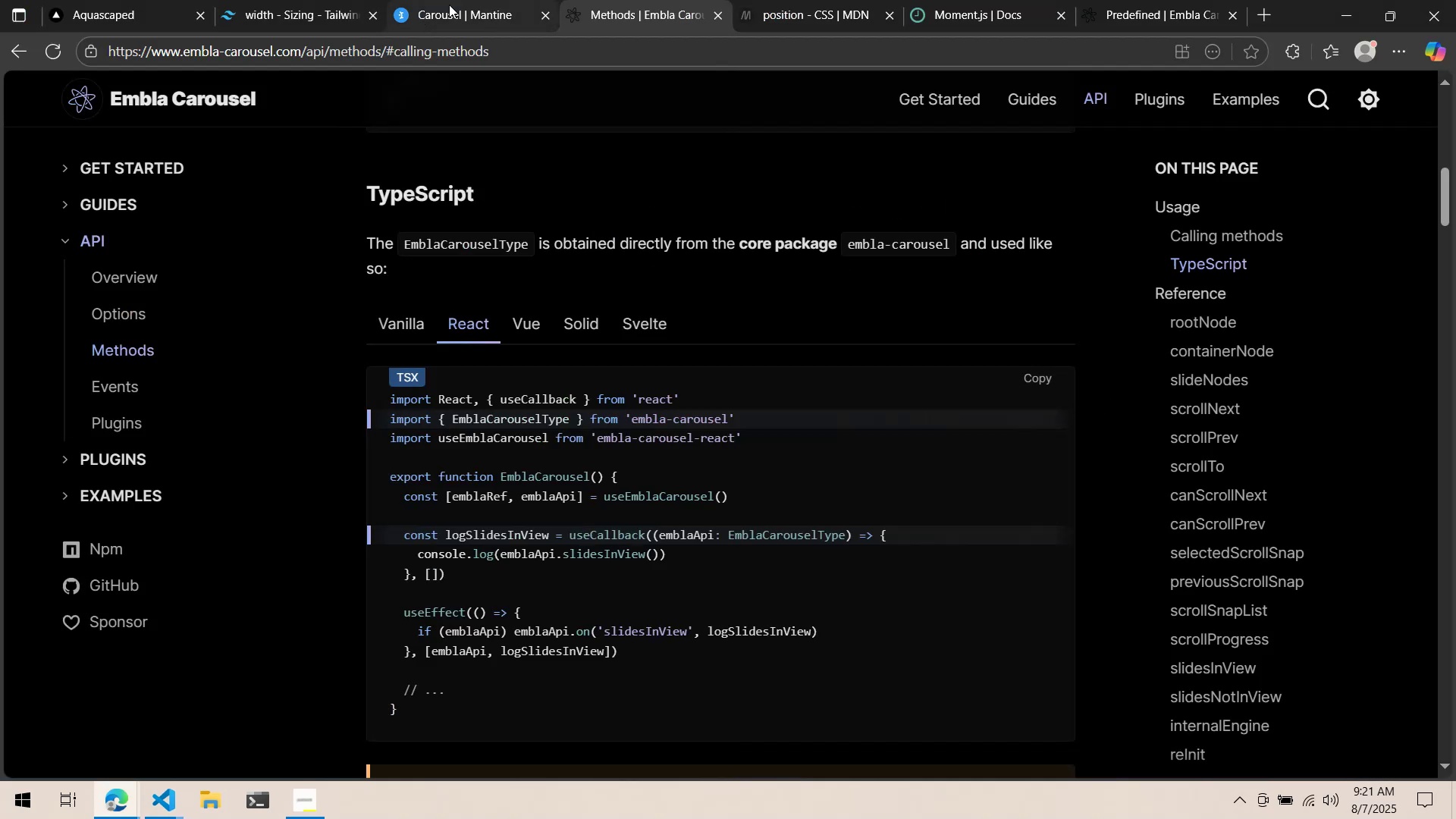 
key(Alt+Tab)
 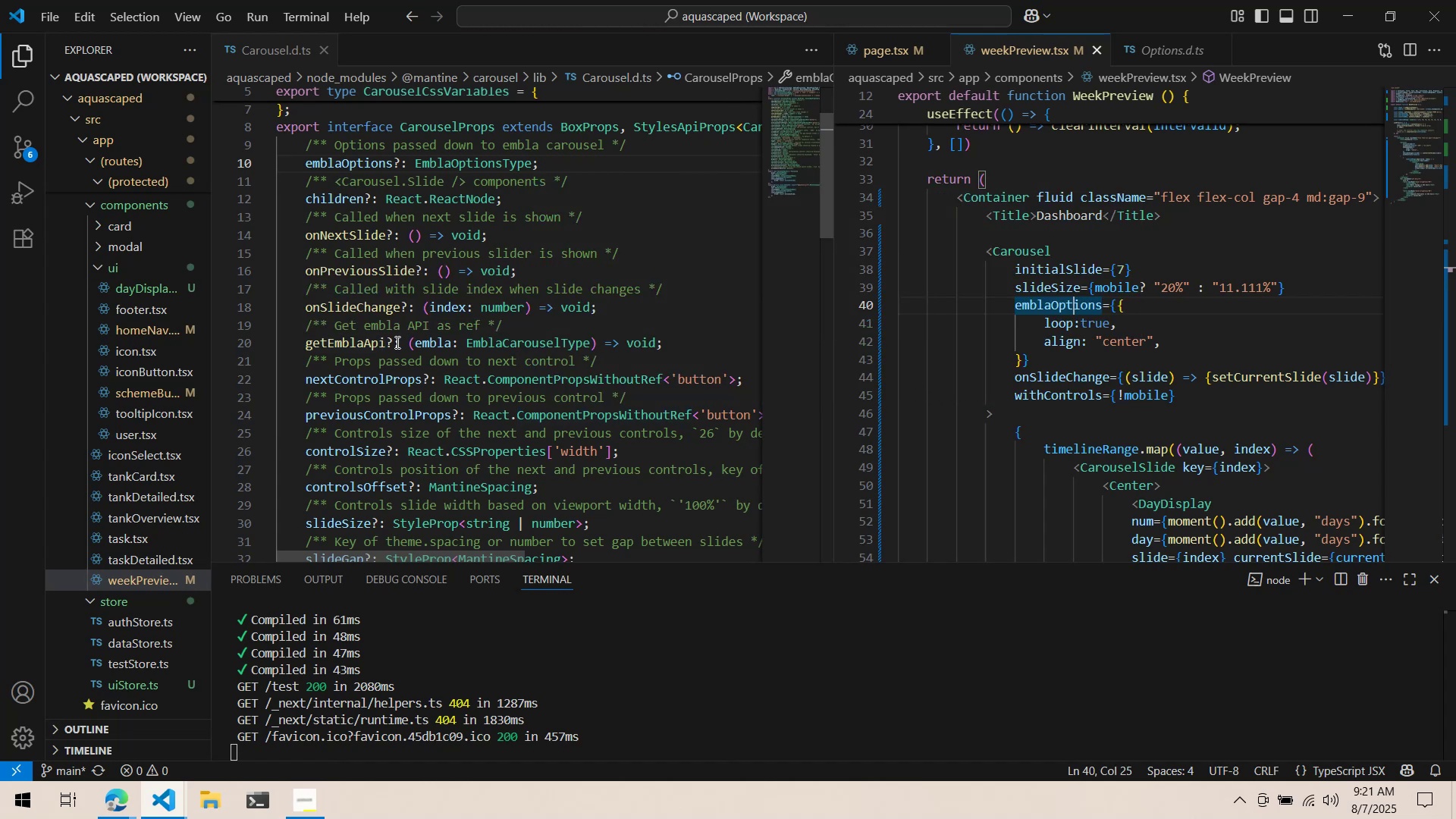 
wait(33.41)
 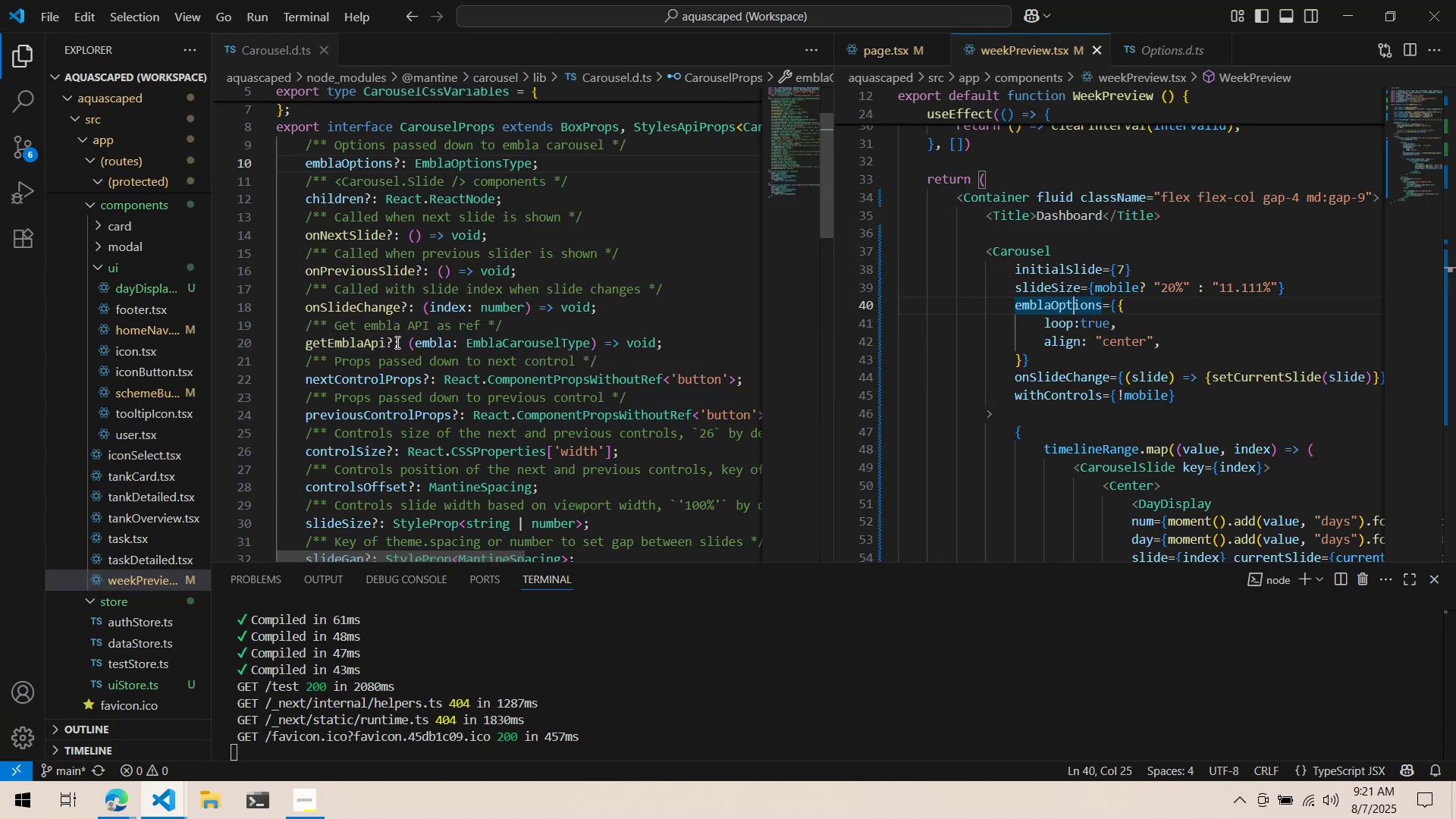 
left_click([1210, 394])
 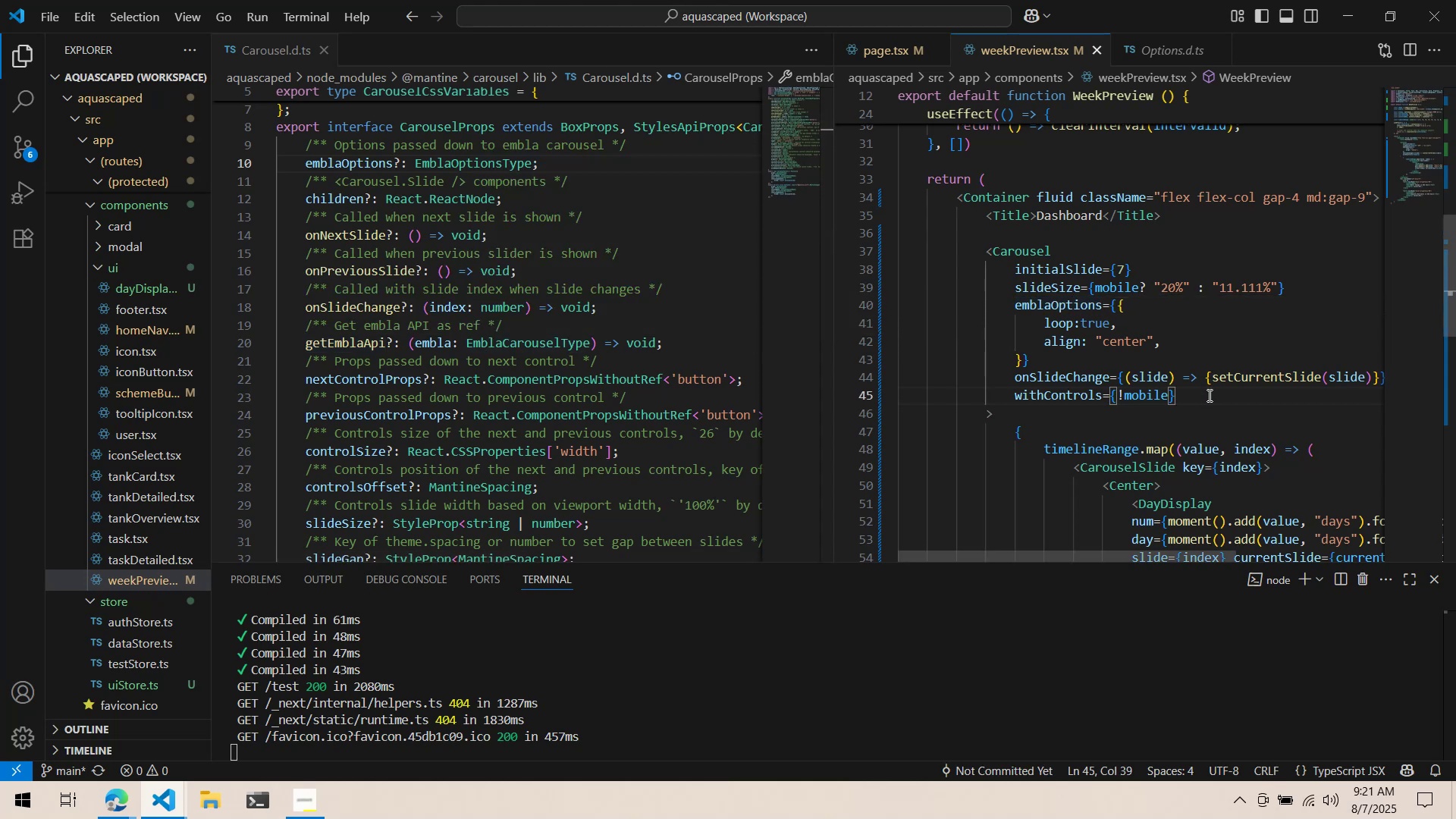 
key(Enter)
 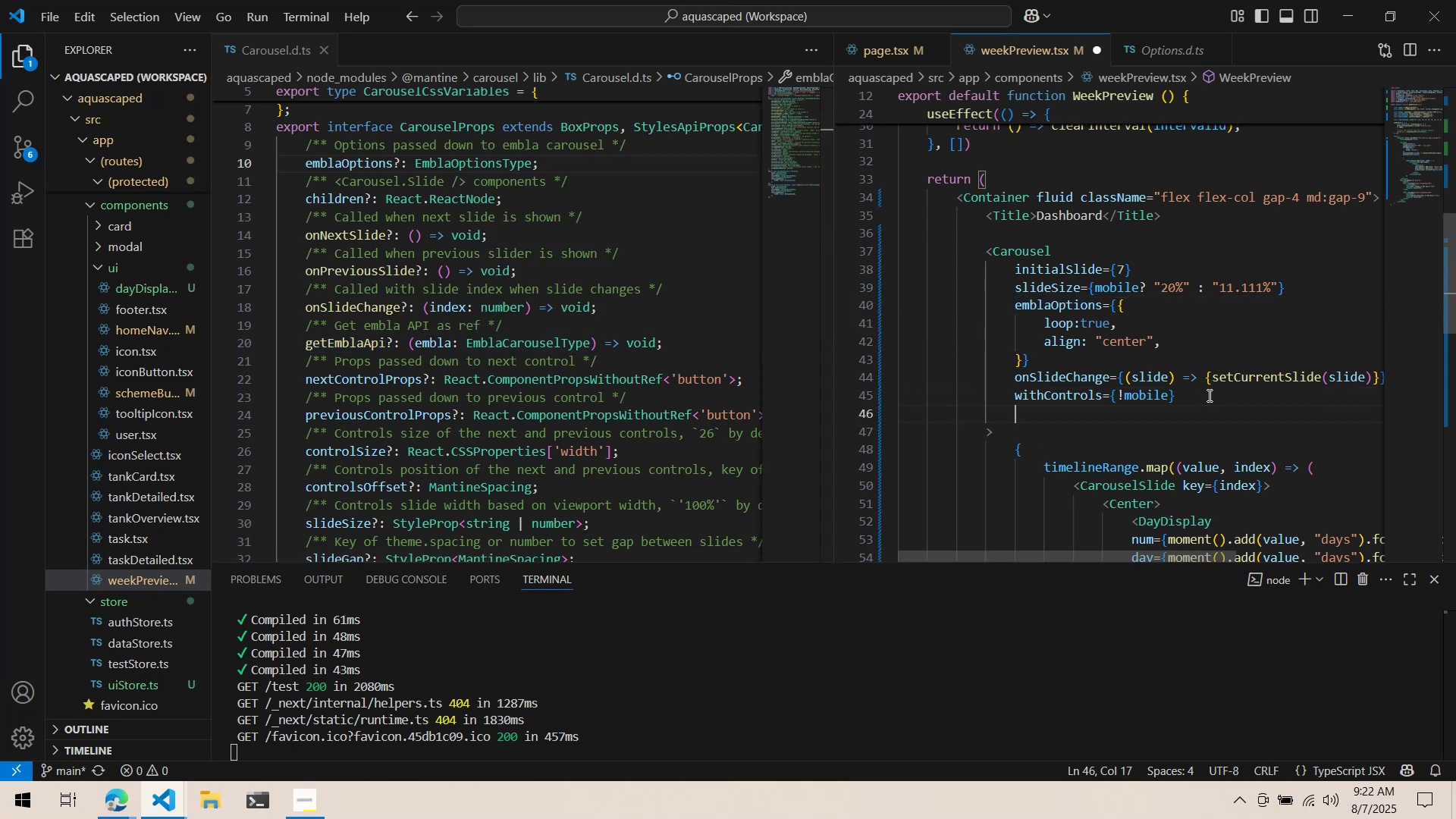 
key(G)
 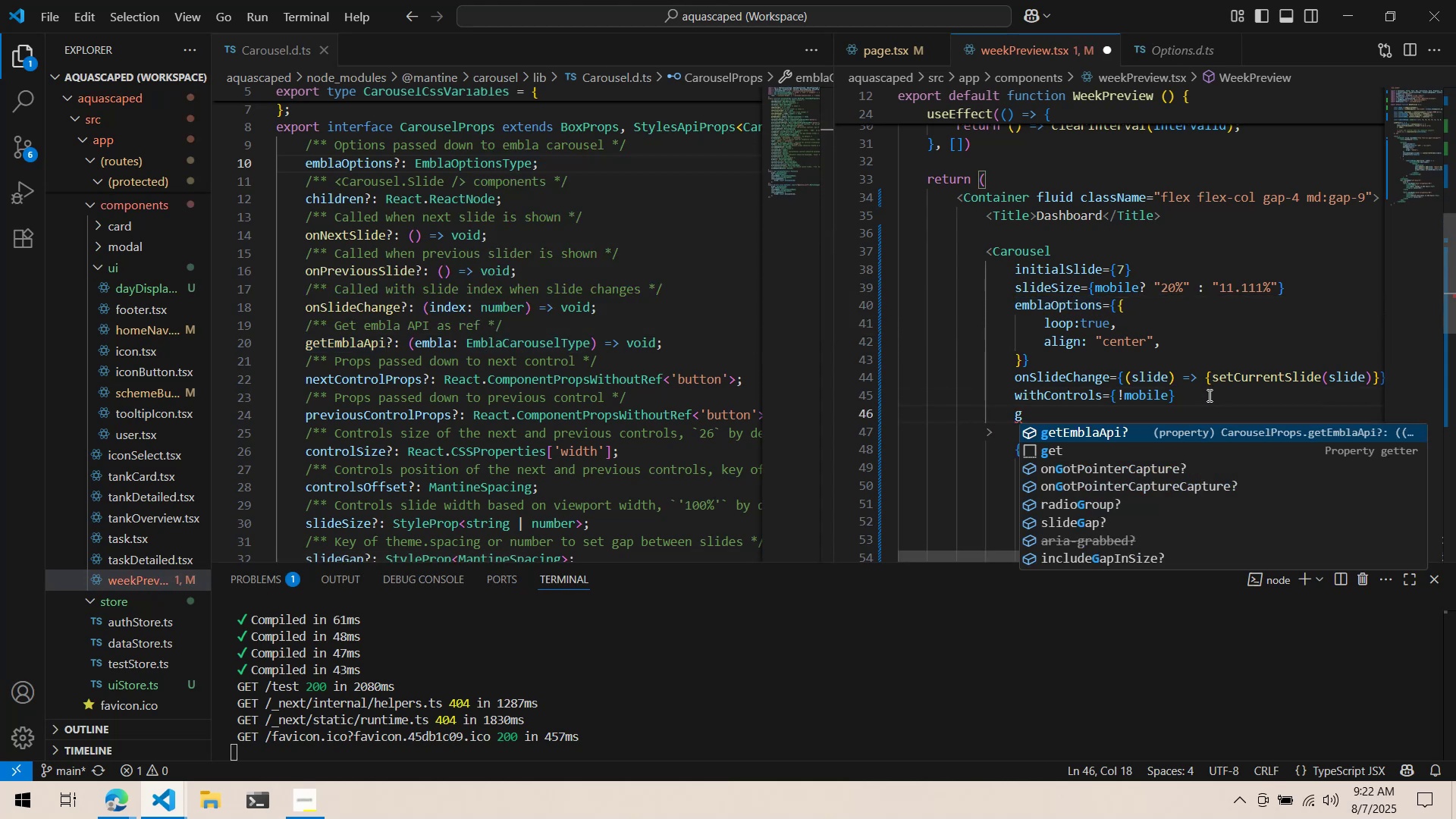 
key(Enter)
 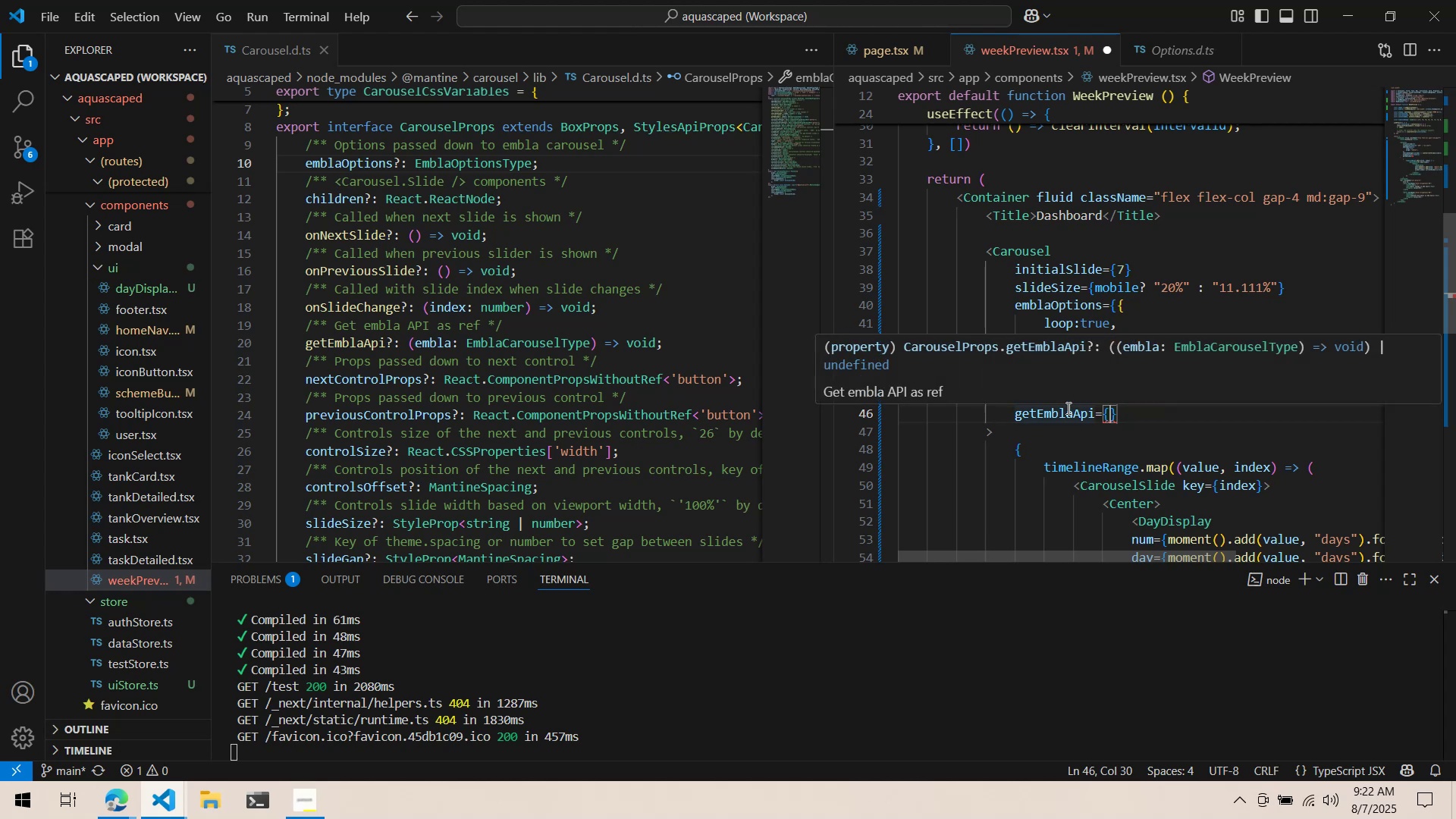 
wait(12.04)
 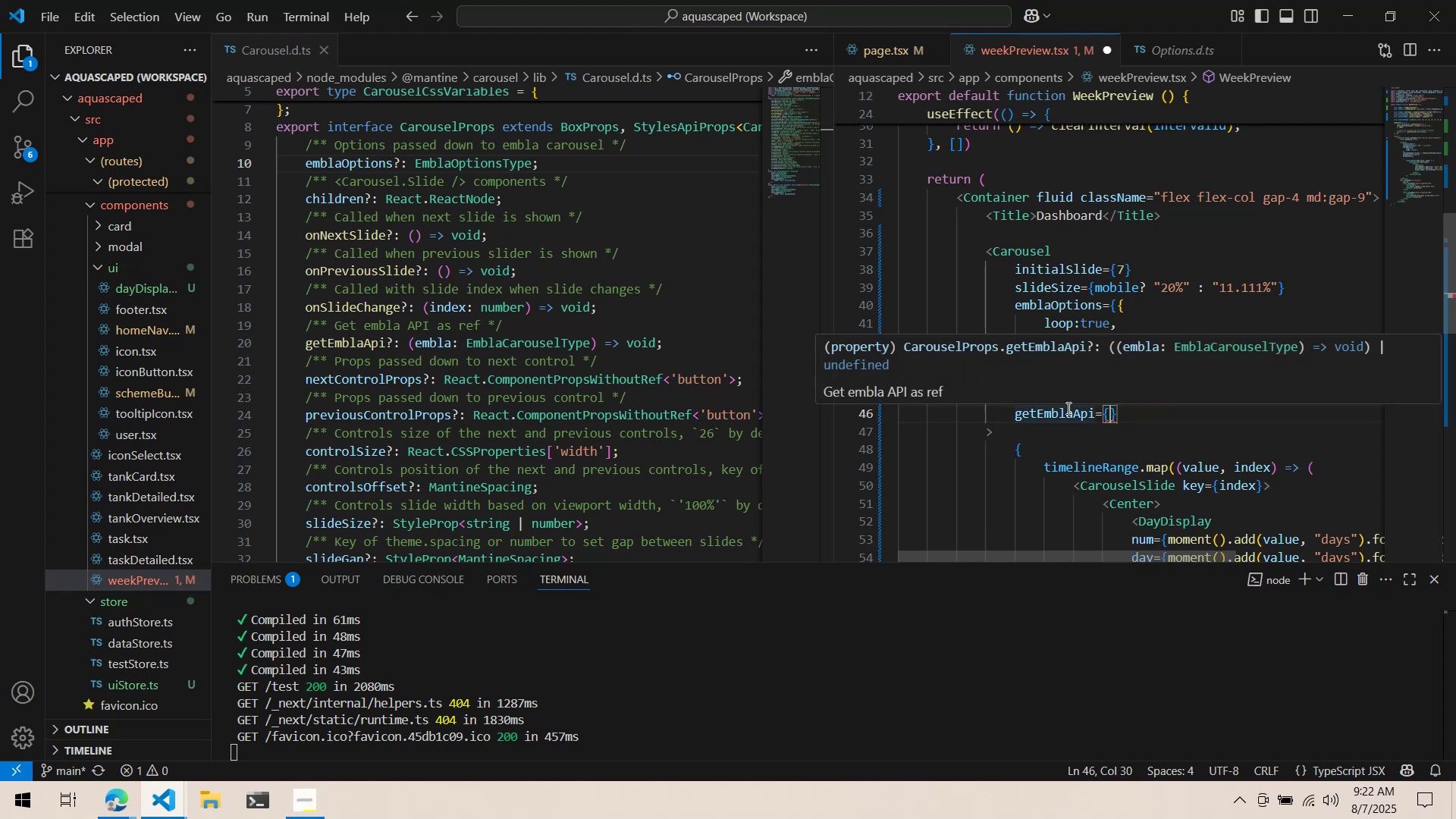 
key(Alt+AltLeft)
 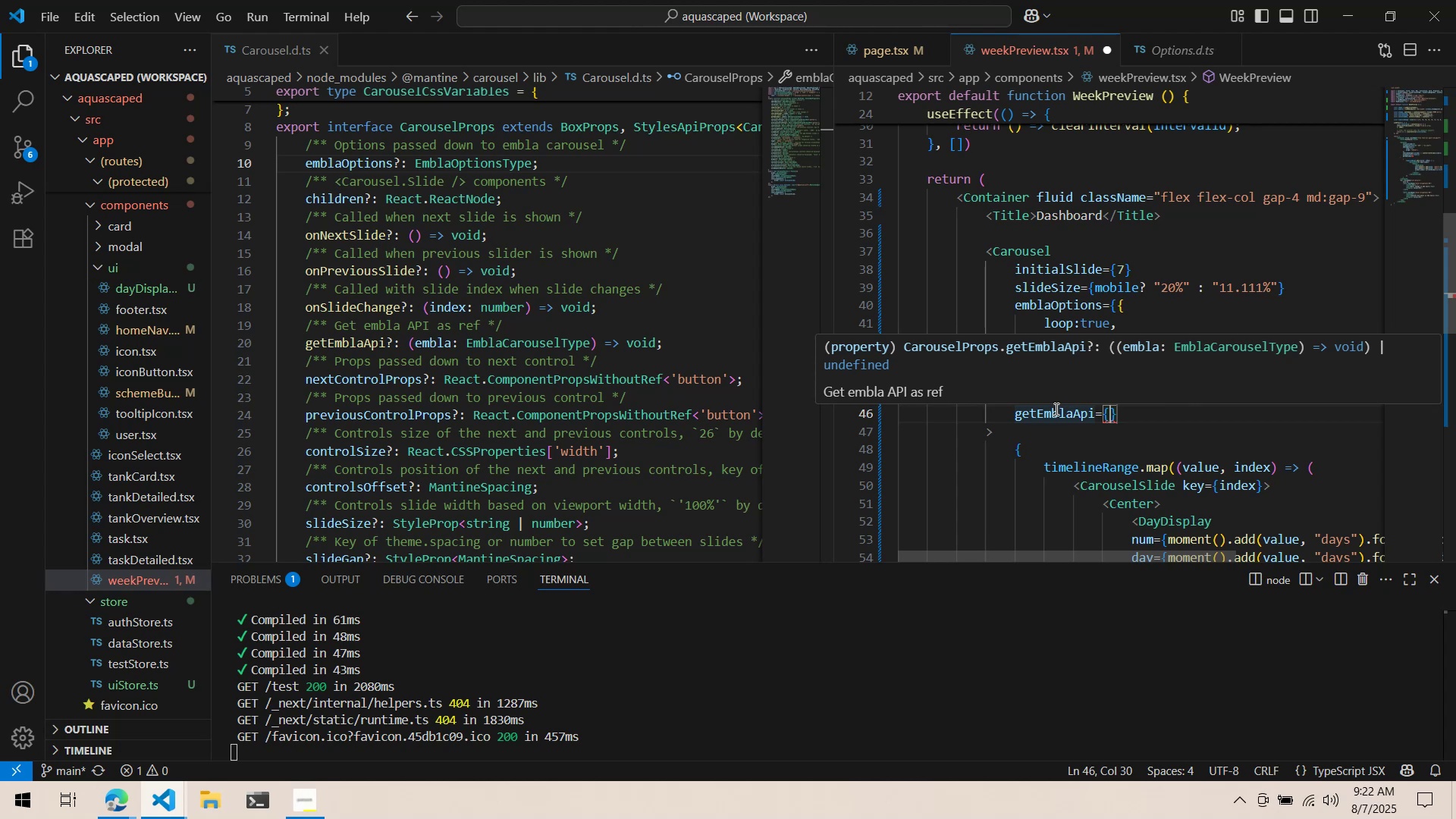 
key(Alt+Tab)
 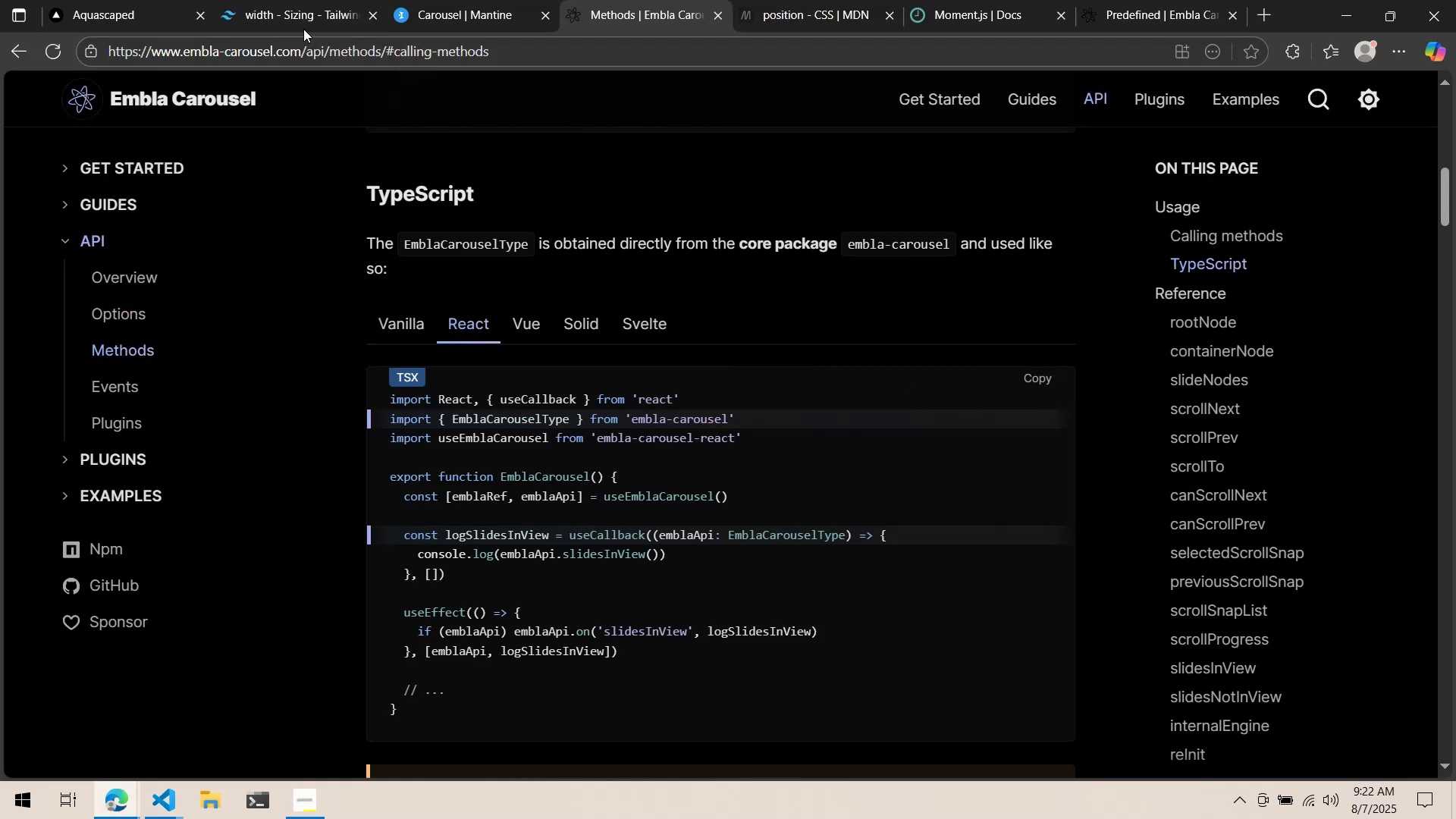 
left_click([403, 11])
 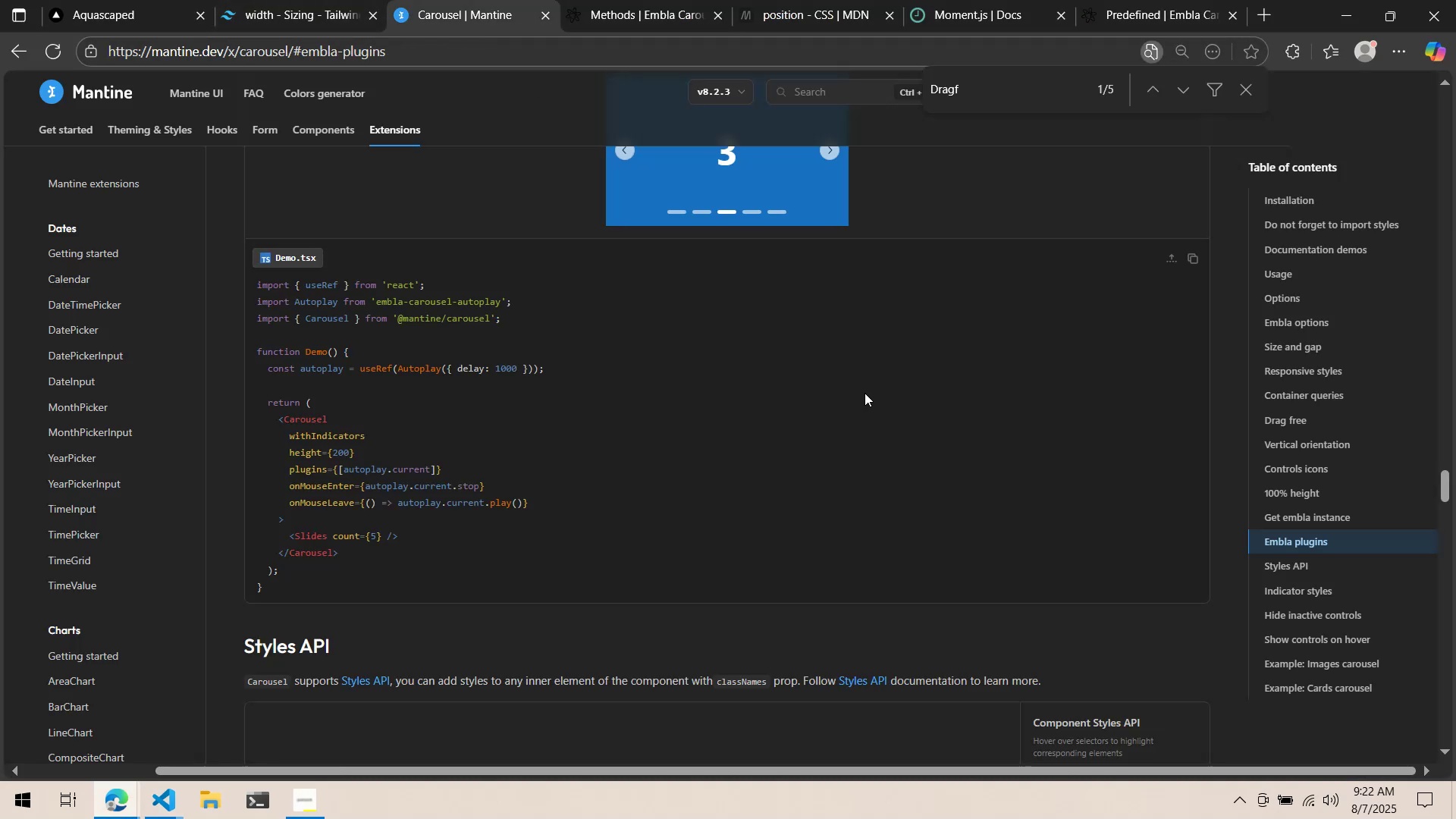 
key(Control+ControlLeft)
 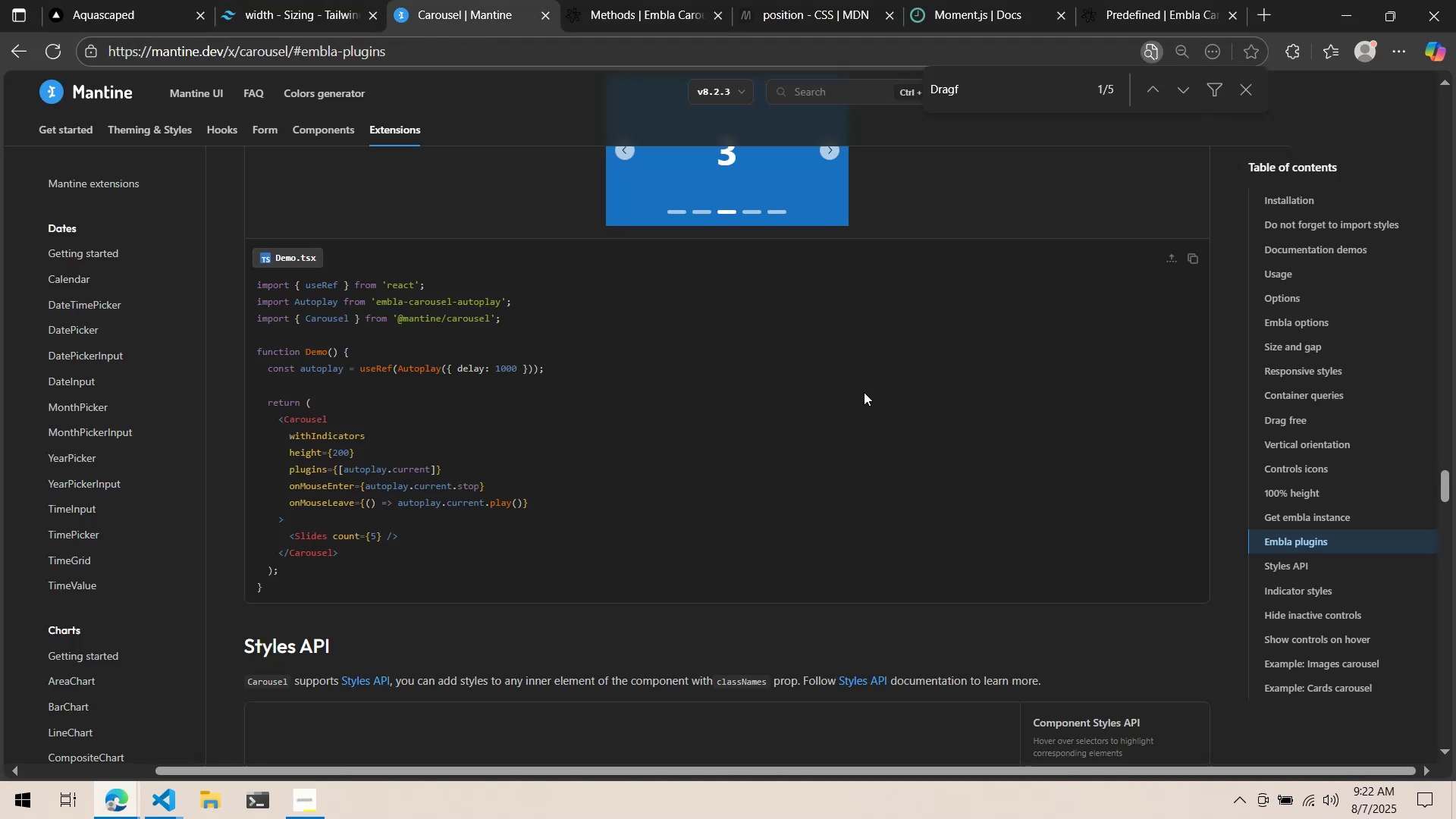 
key(Control+F)
 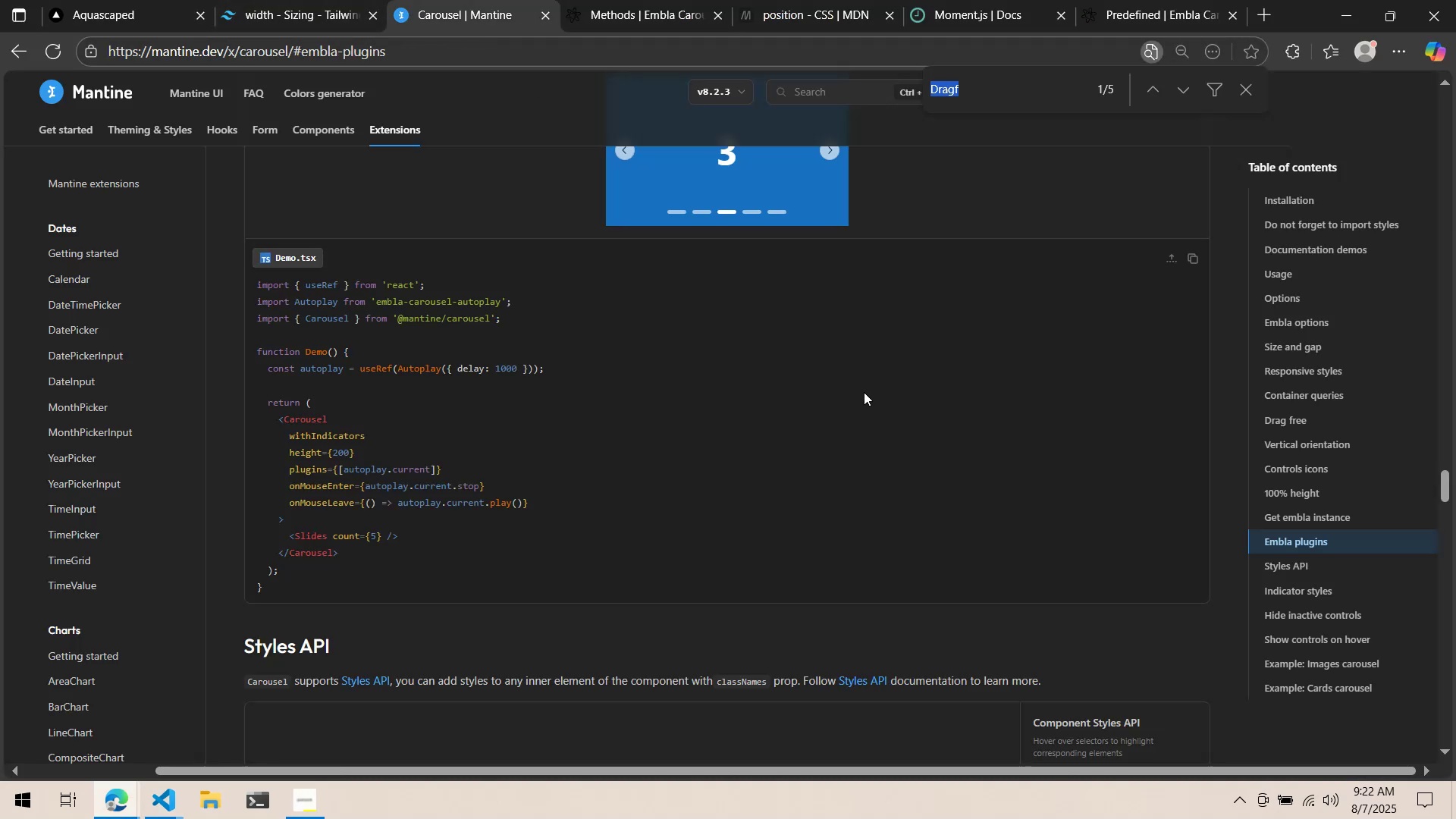 
type(GetEmbla)
 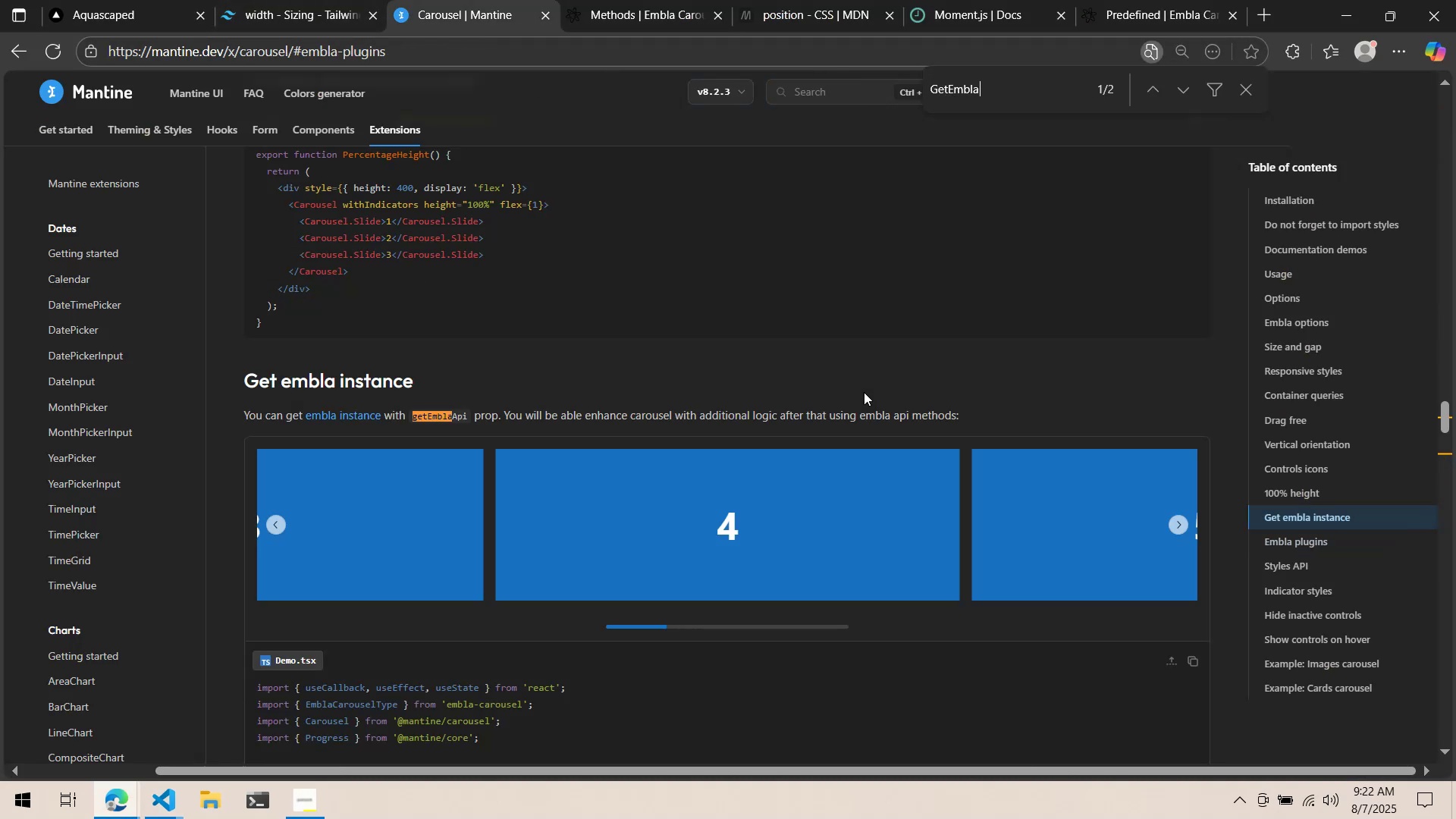 
hold_key(key=ShiftLeft, duration=0.41)
 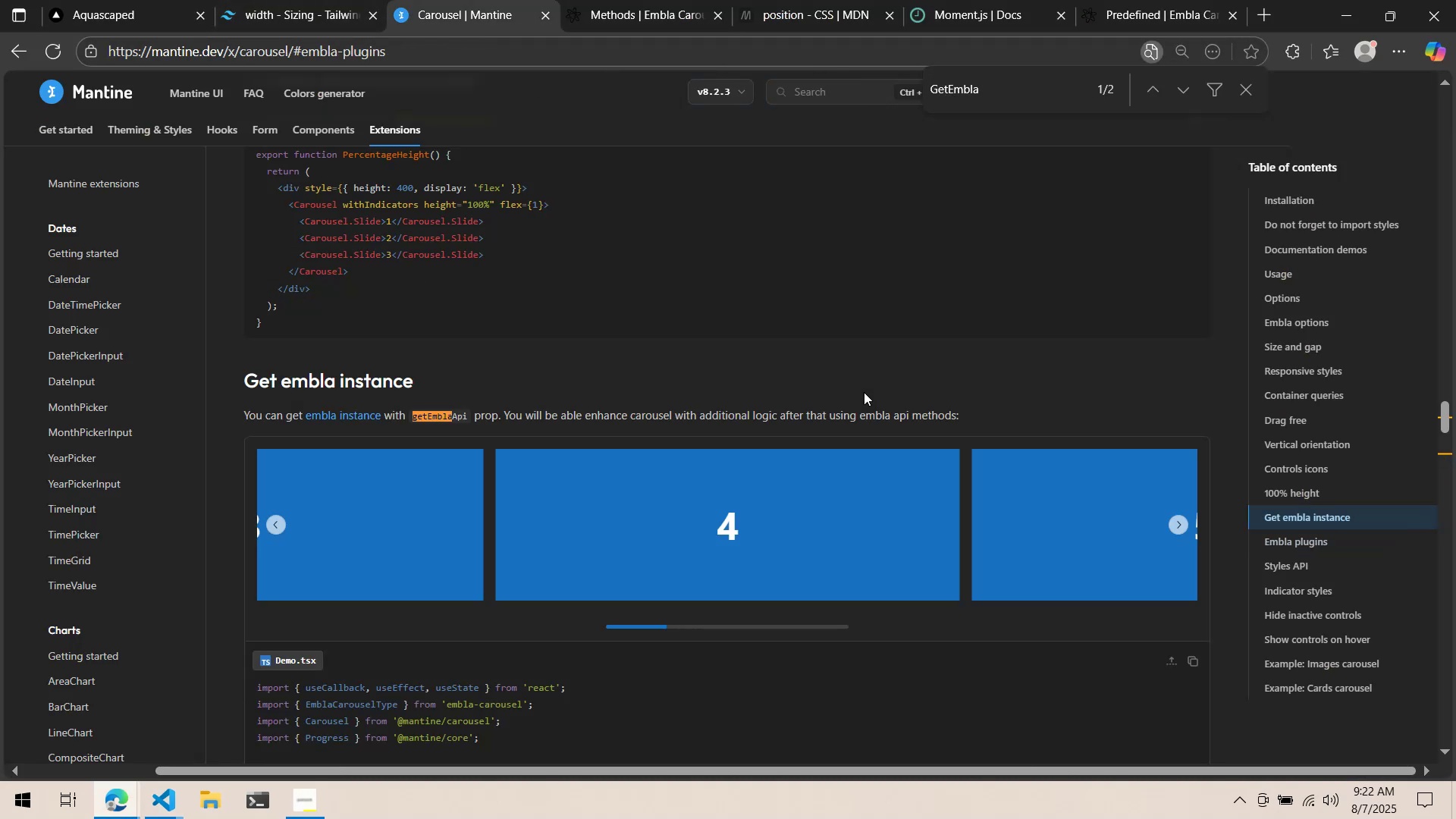 
scroll: coordinate [844, 407], scroll_direction: down, amount: 6.0
 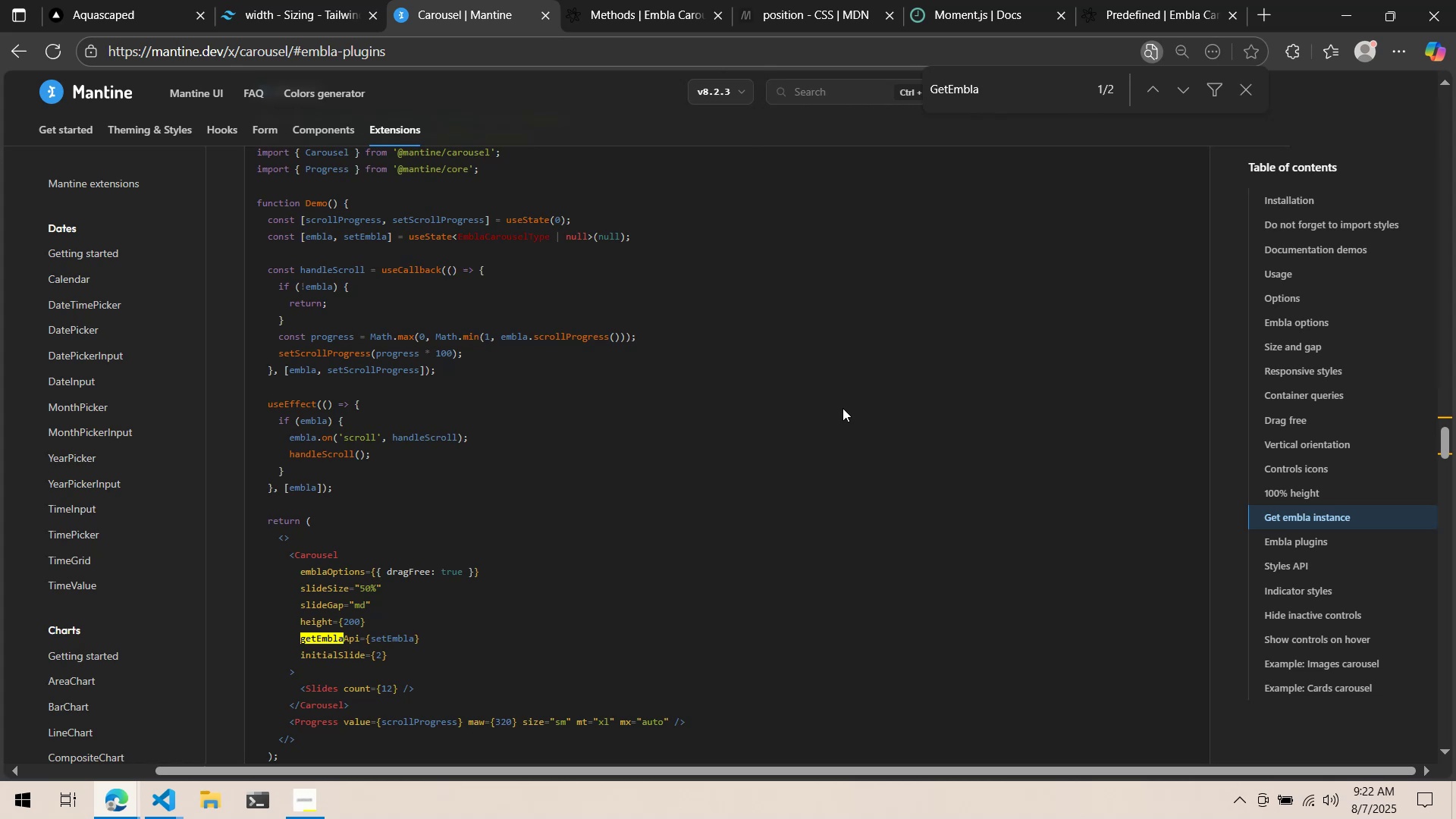 
scroll: coordinate [629, 275], scroll_direction: up, amount: 1.0
 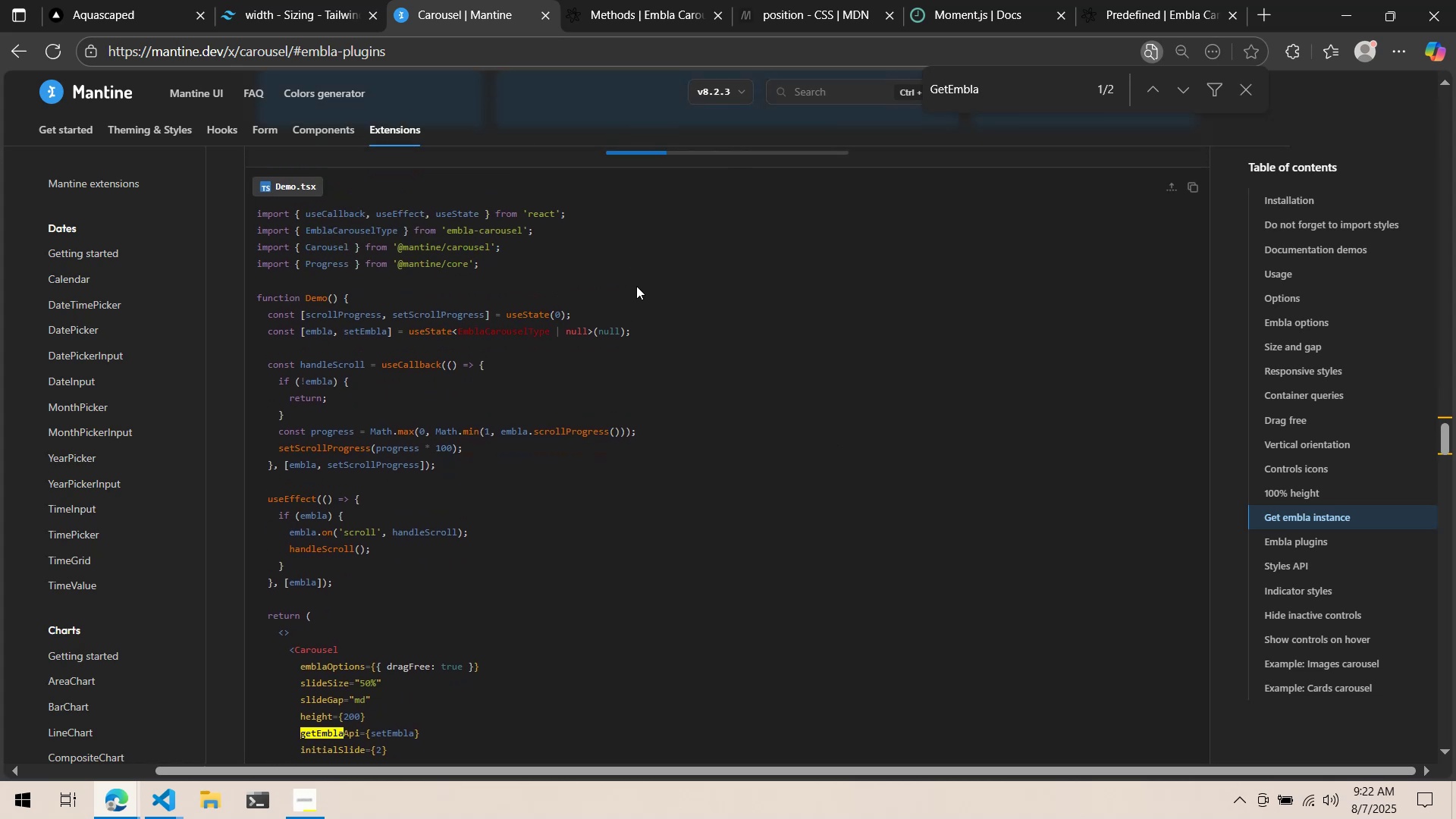 
scroll: coordinate [636, 286], scroll_direction: none, amount: 0.0
 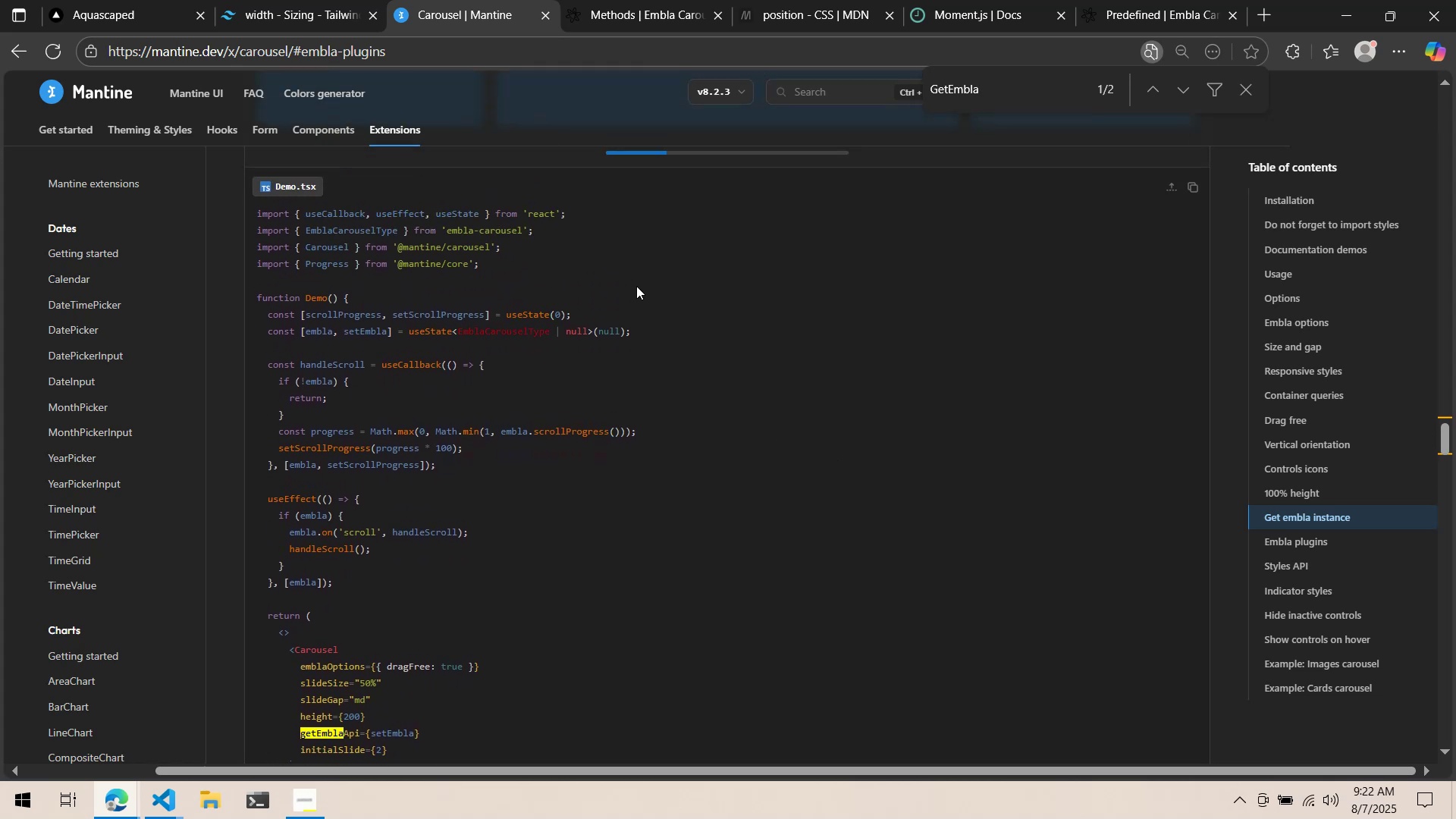 
scroll: coordinate [635, 287], scroll_direction: up, amount: 1.0
 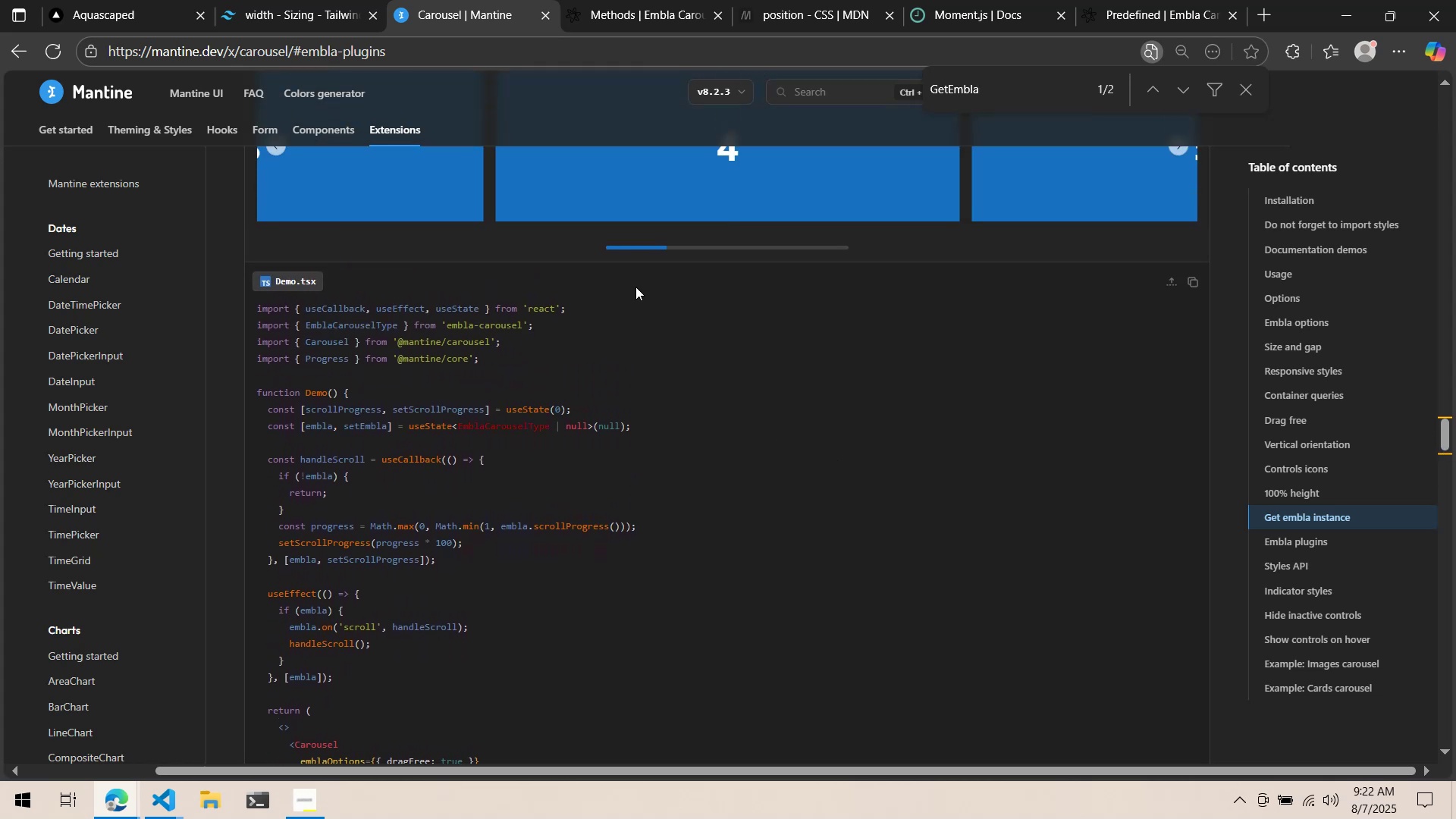 
scroll: coordinate [635, 287], scroll_direction: down, amount: 1.0
 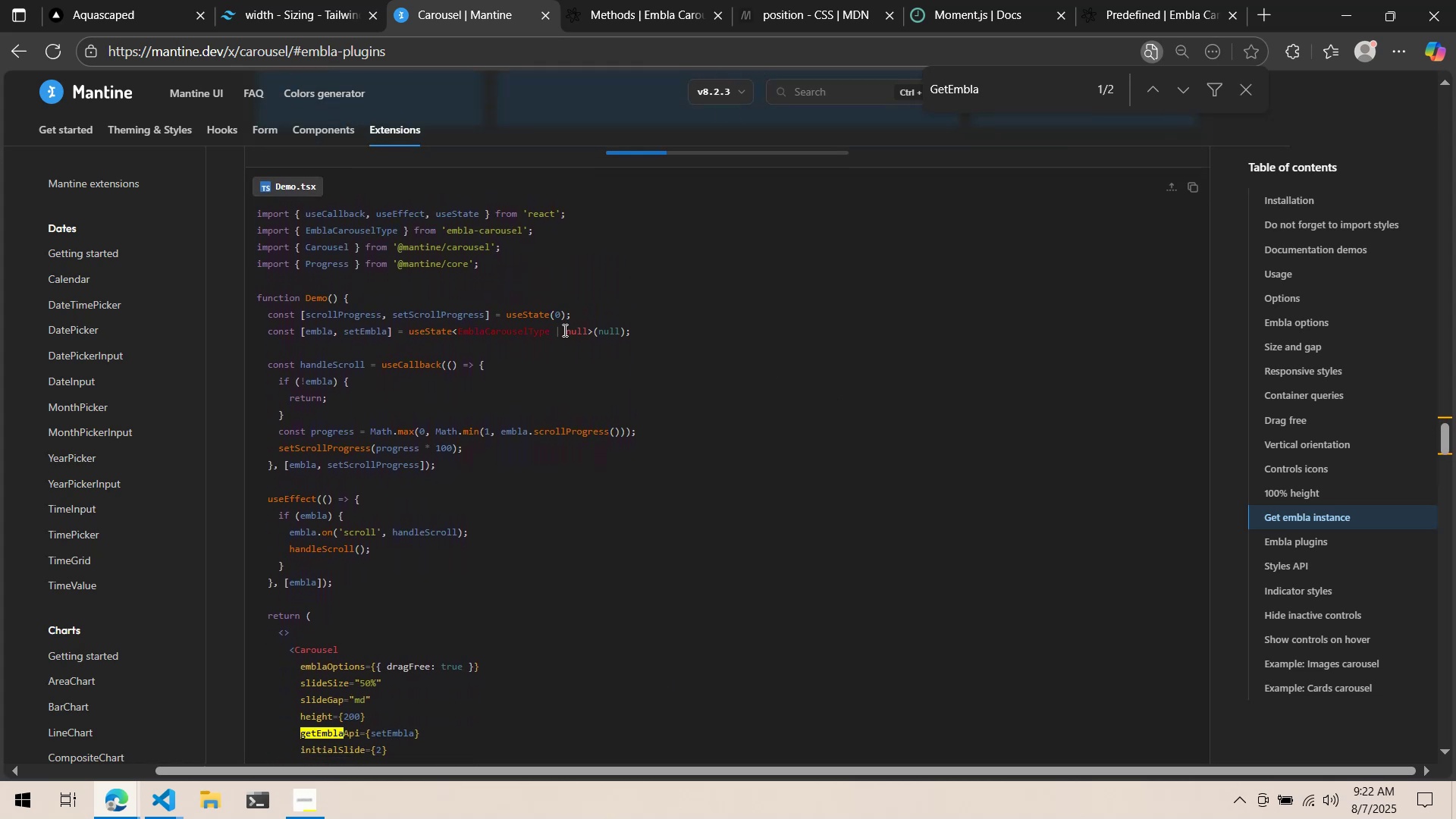 
key(Alt+Tab)
 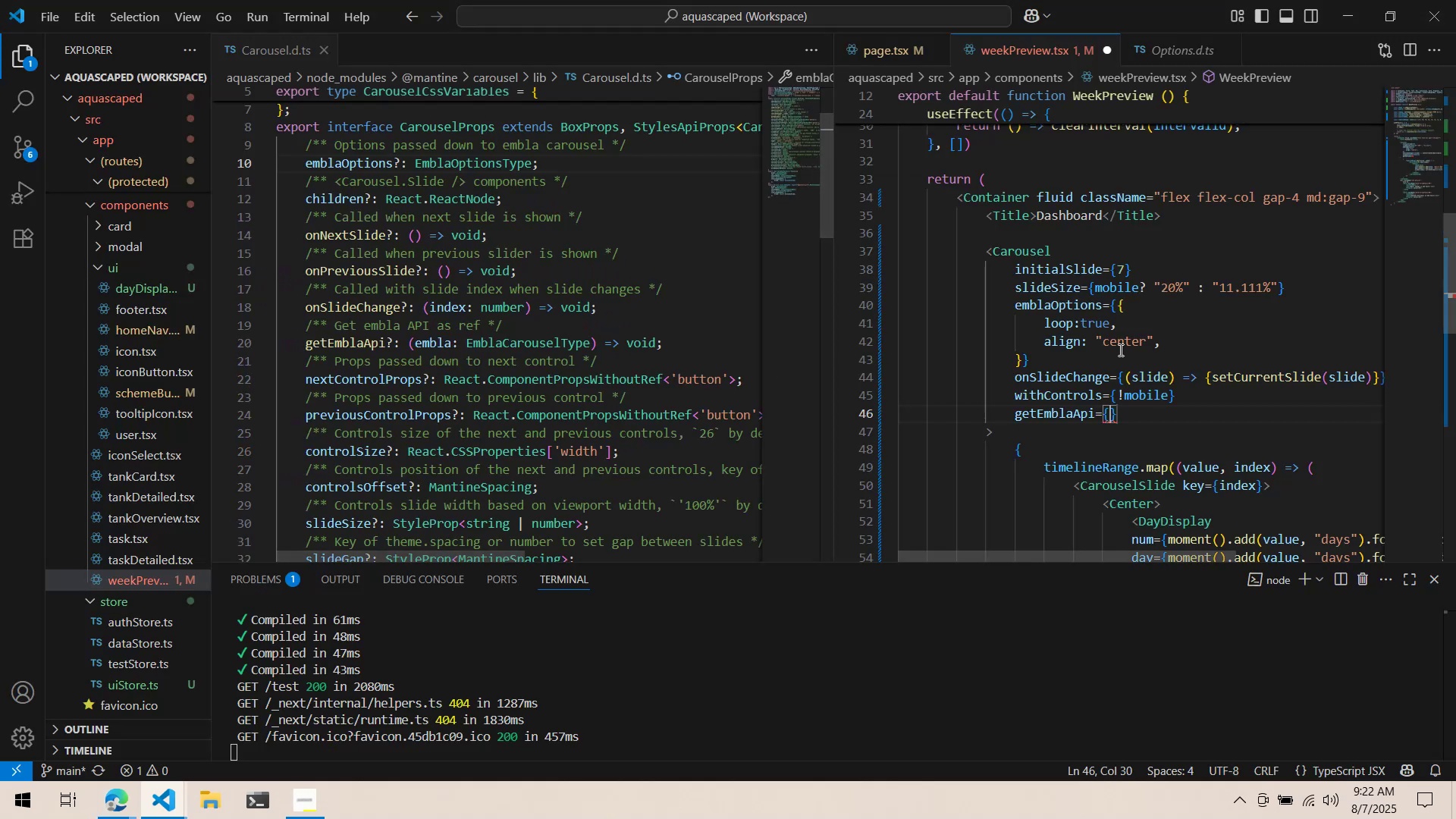 
scroll: coordinate [1119, 333], scroll_direction: up, amount: 15.0
 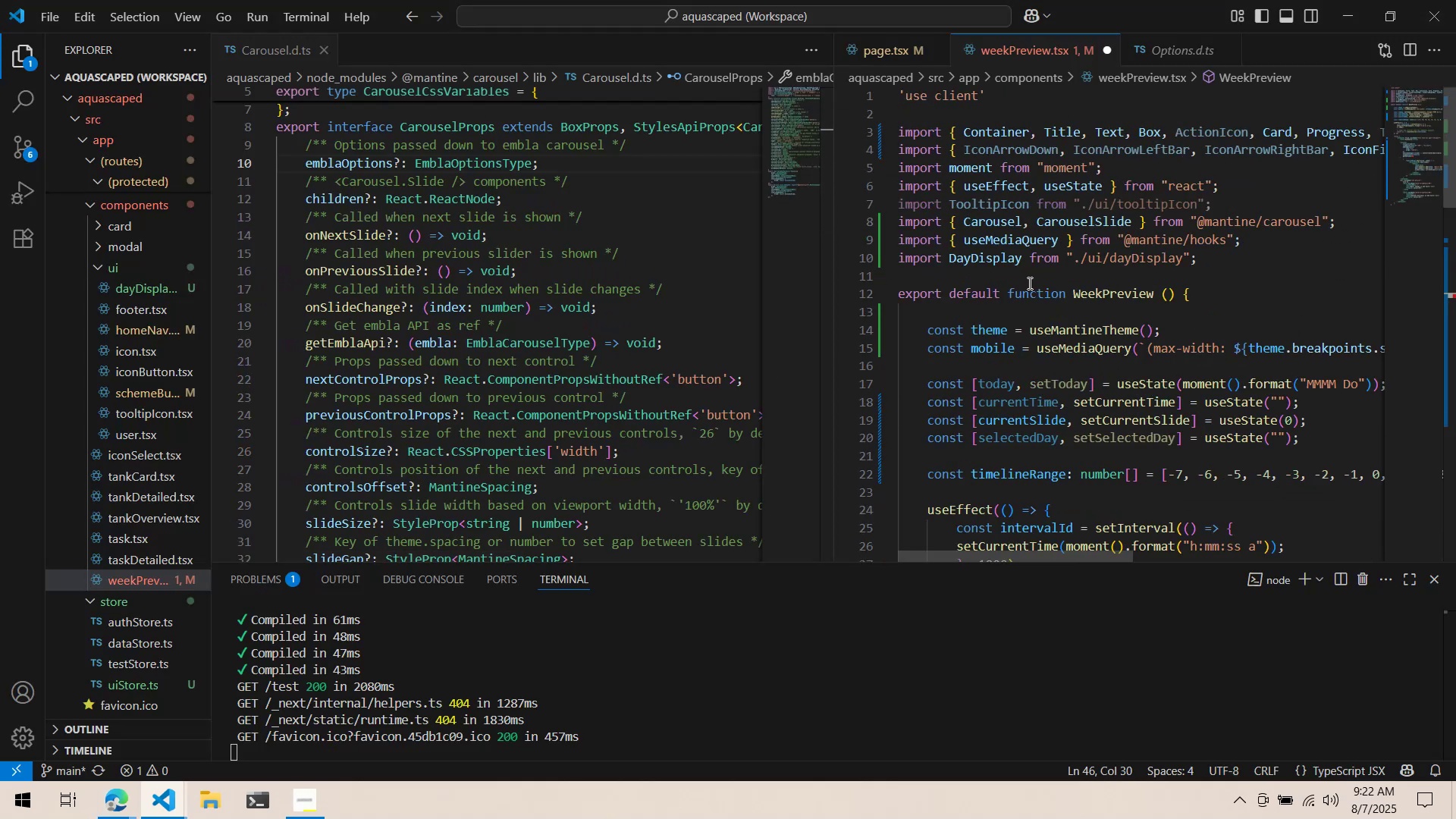 
left_click([1028, 283])
 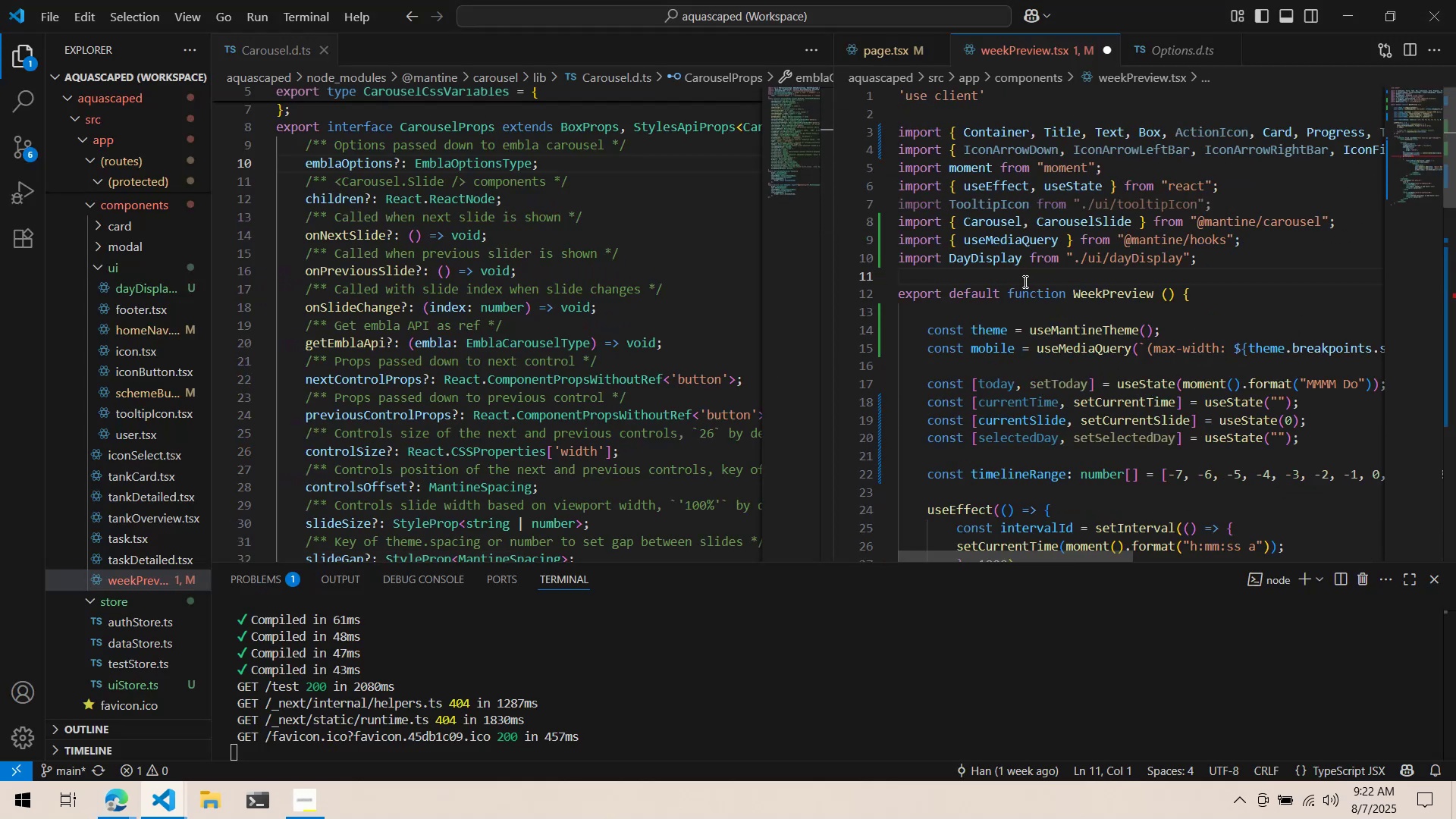 
key(Enter)
 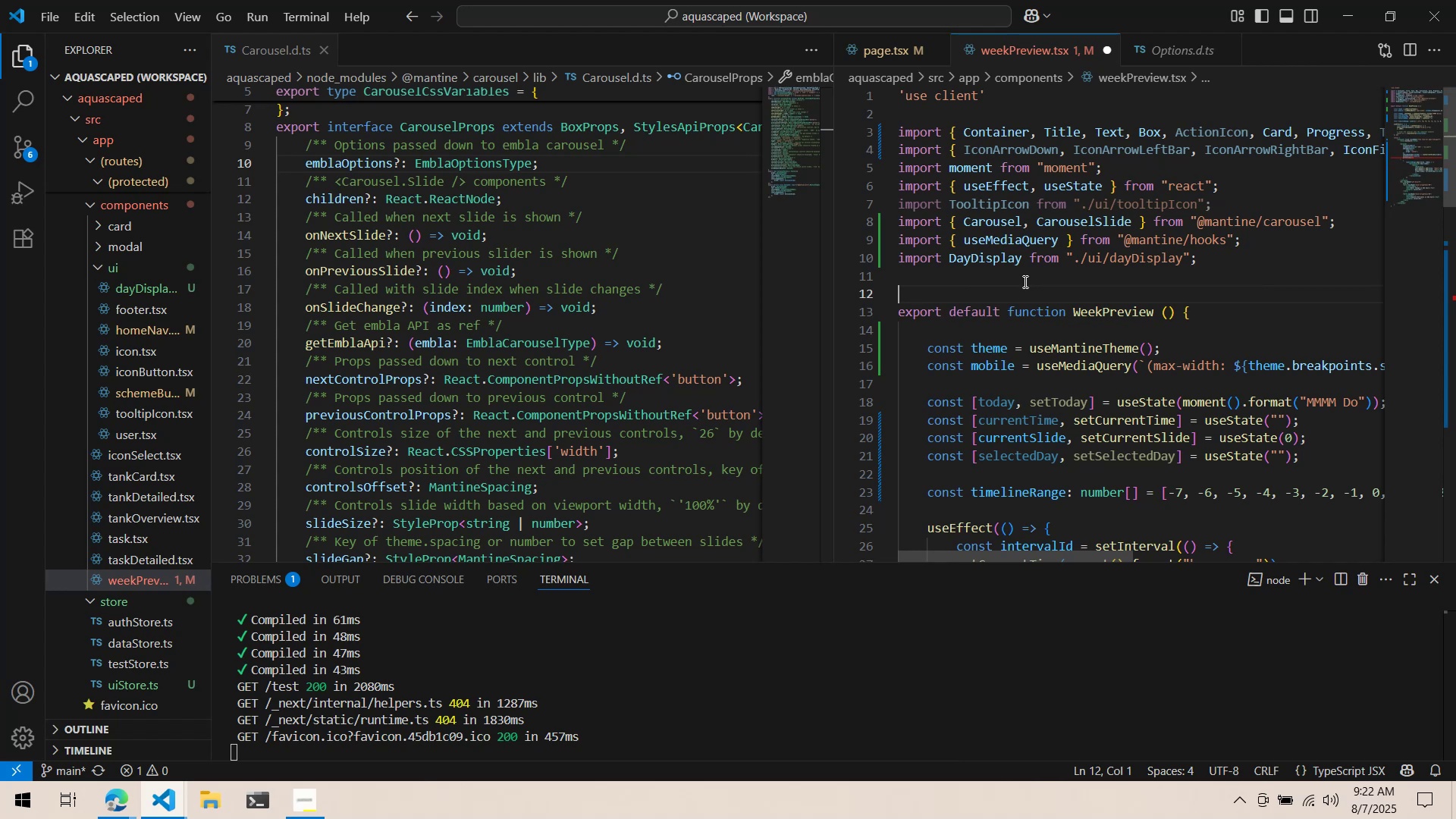 
key(Shift+ShiftRight)
 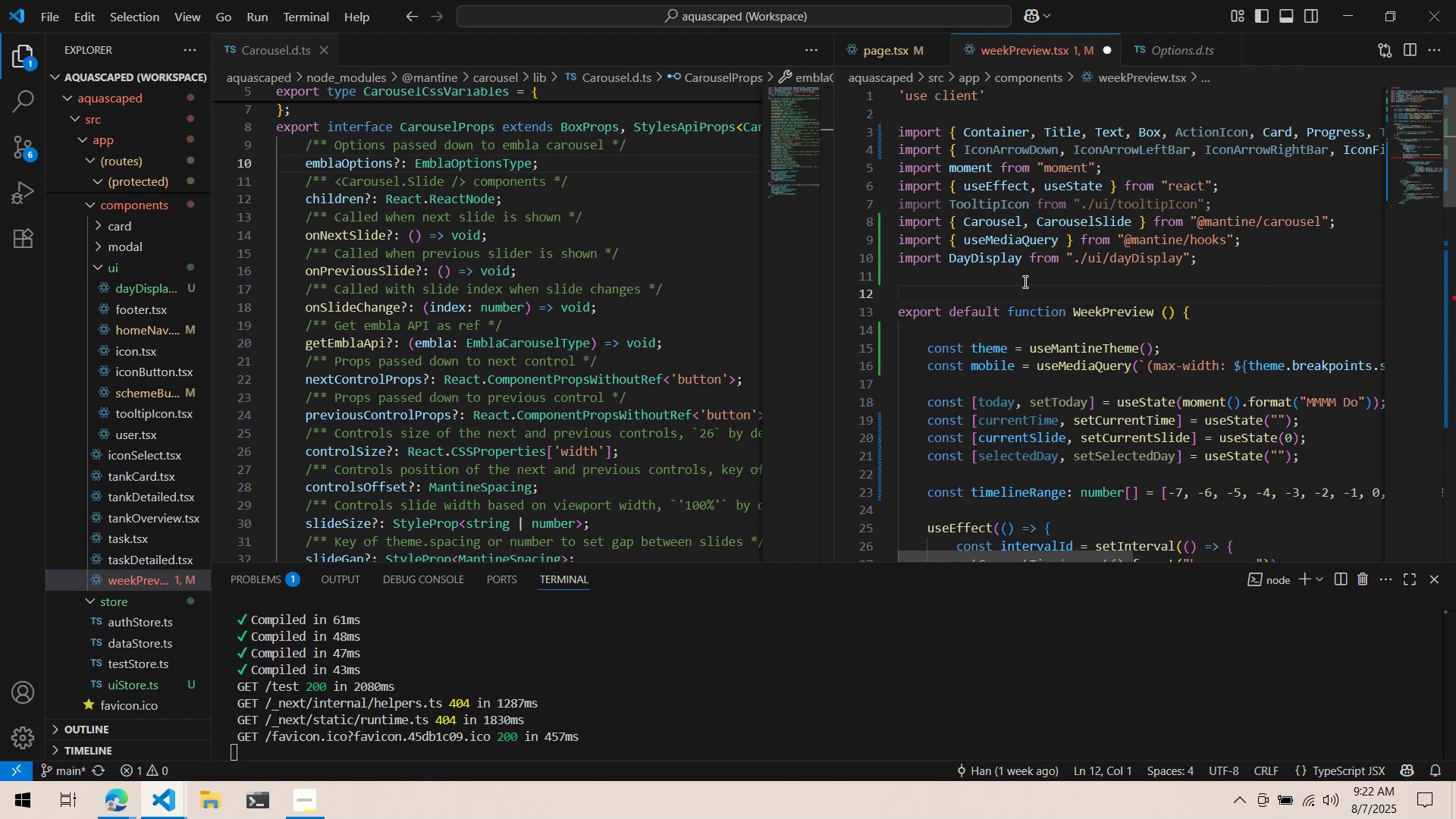 
key(Shift+ShiftRight)
 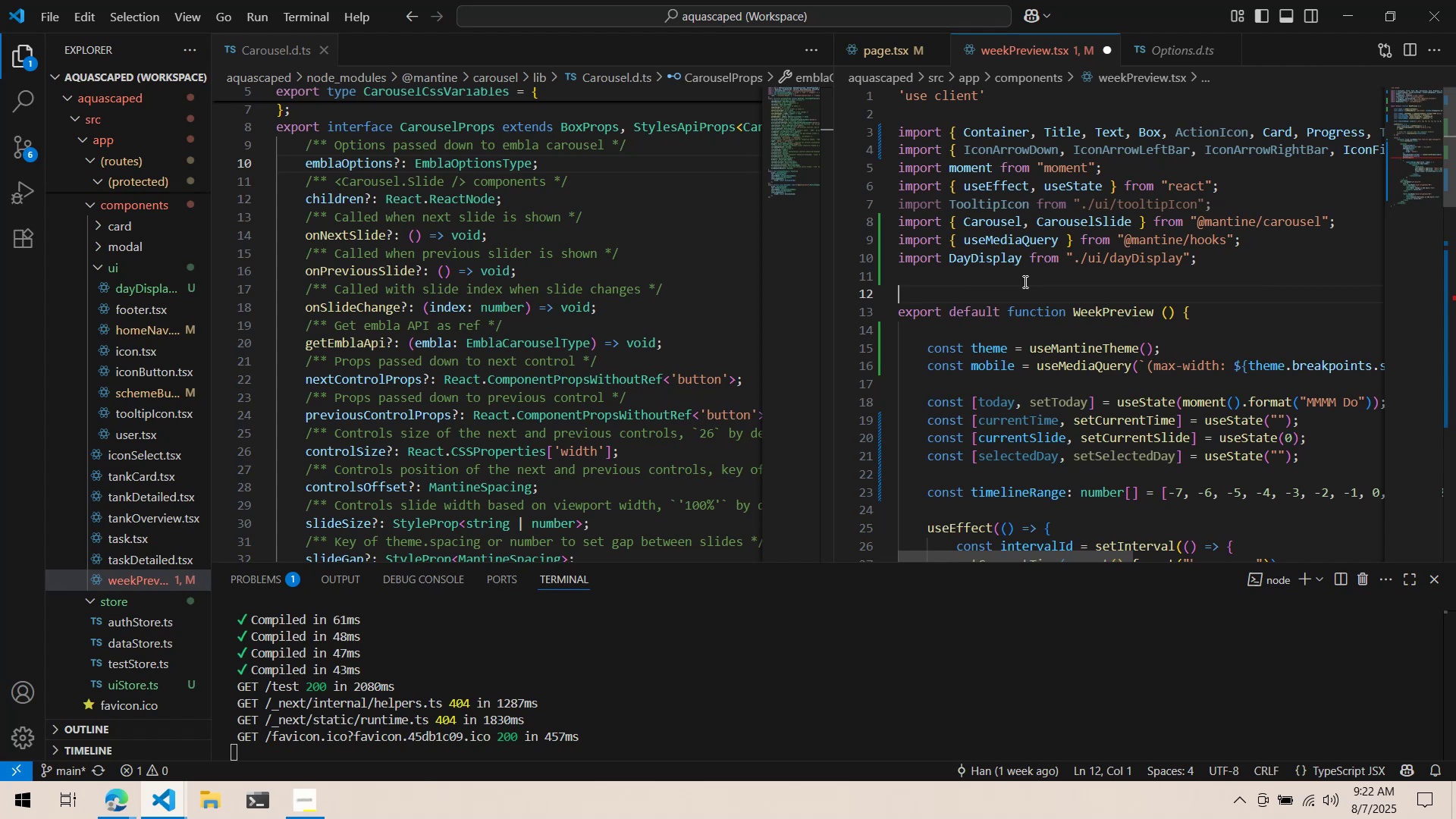 
key(ArrowUp)
 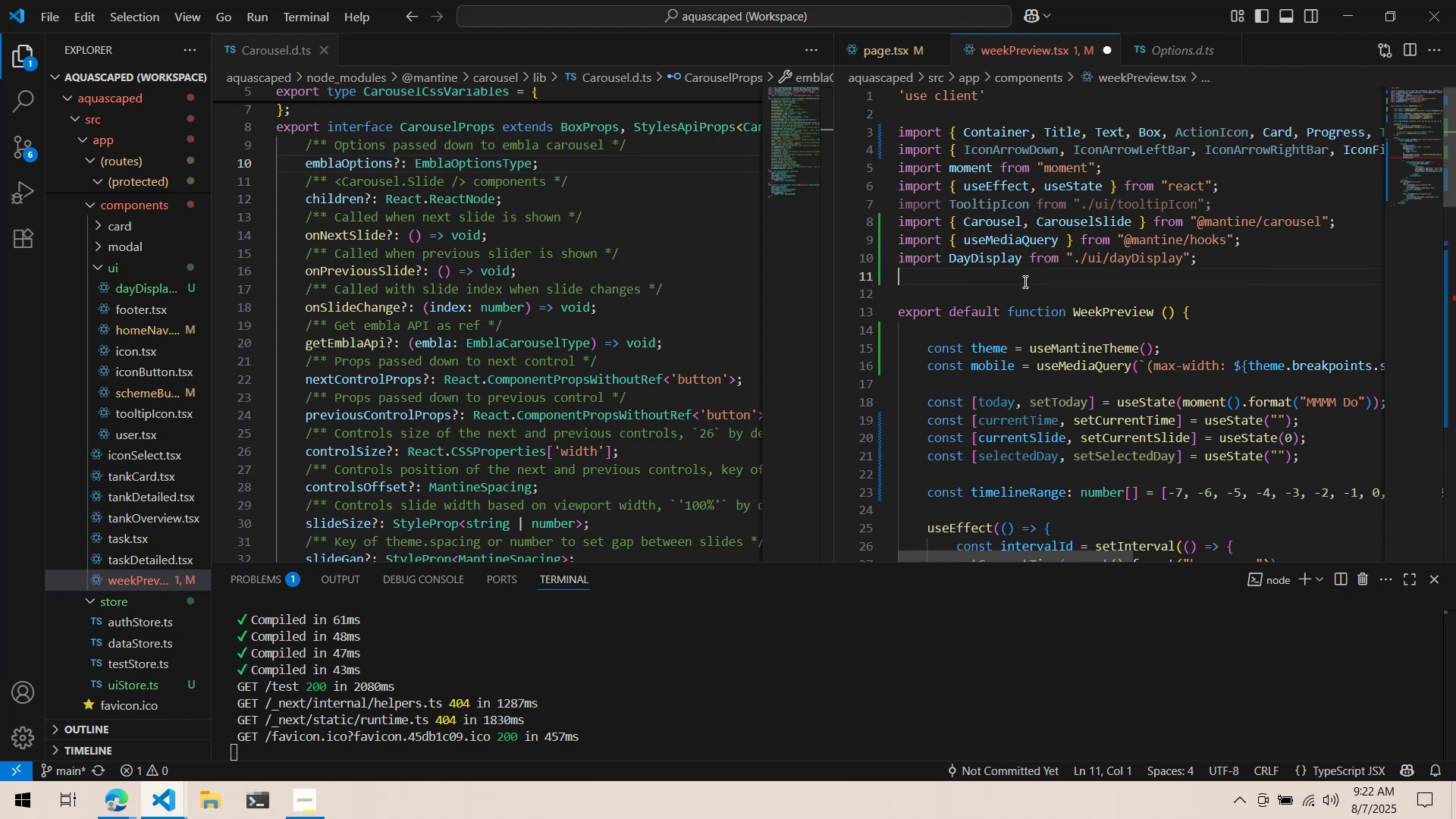 
type(import )
 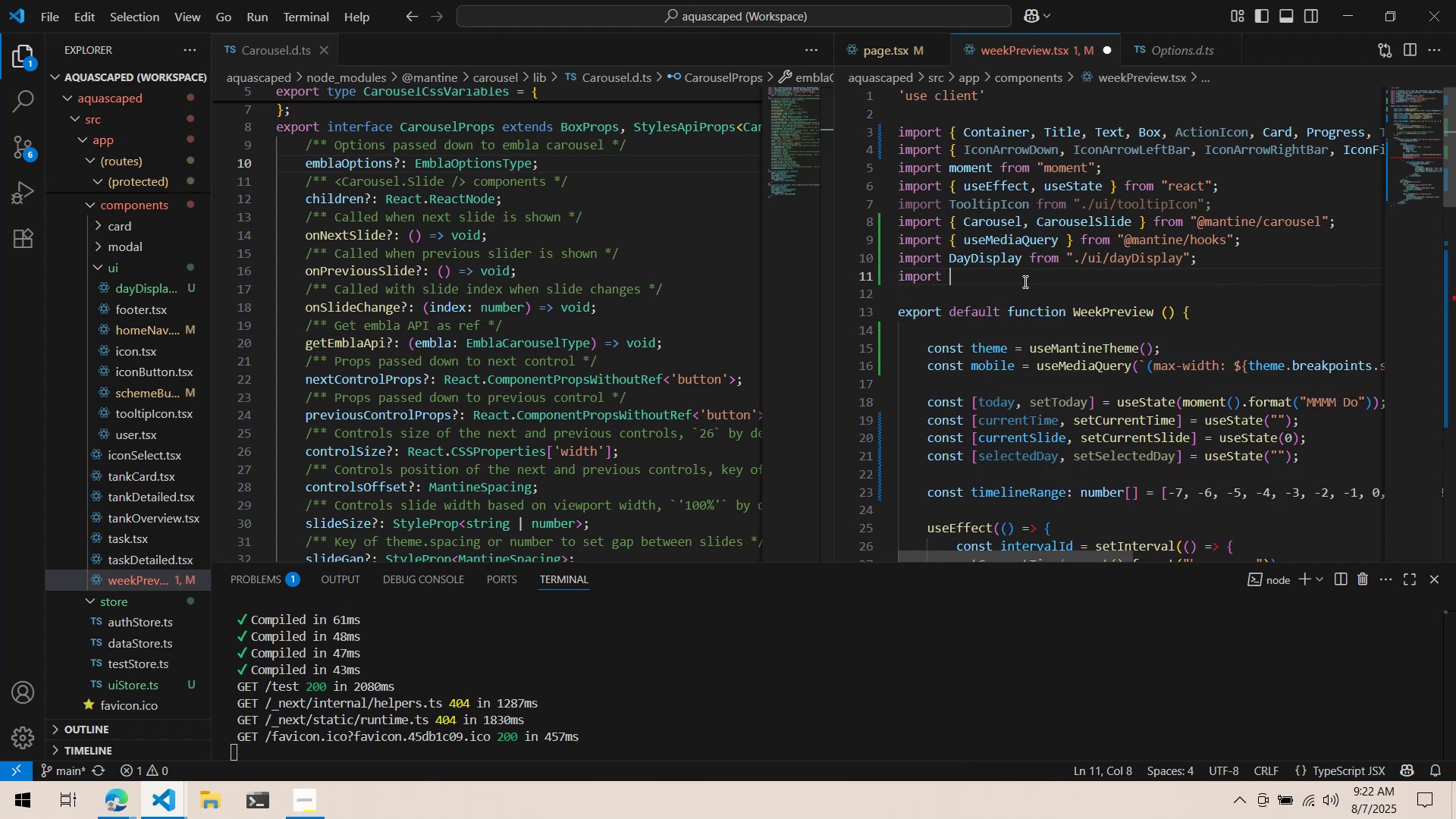 
key(Alt+AltLeft)
 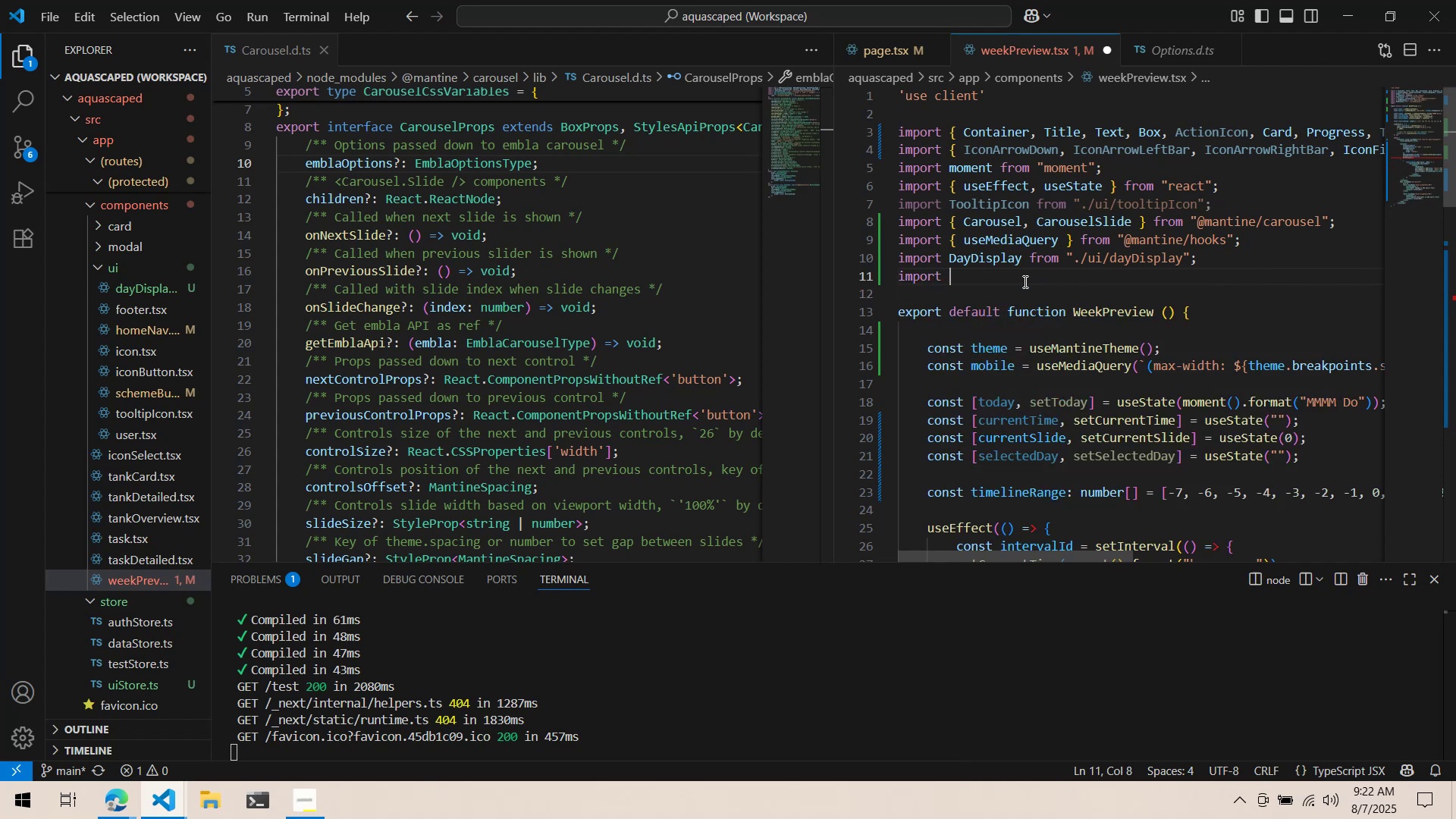 
key(Alt+Tab)
 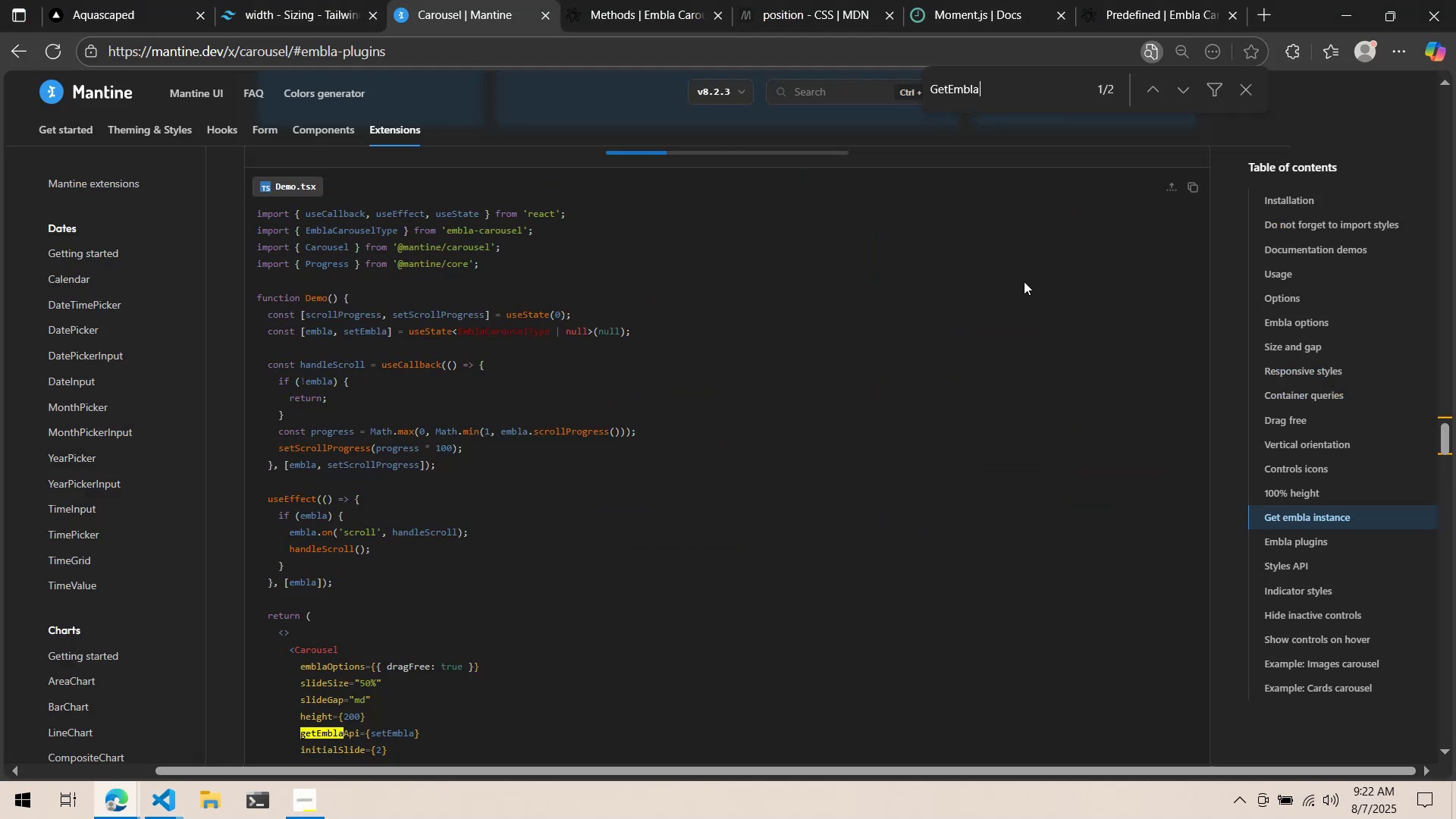 
key(Alt+AltLeft)
 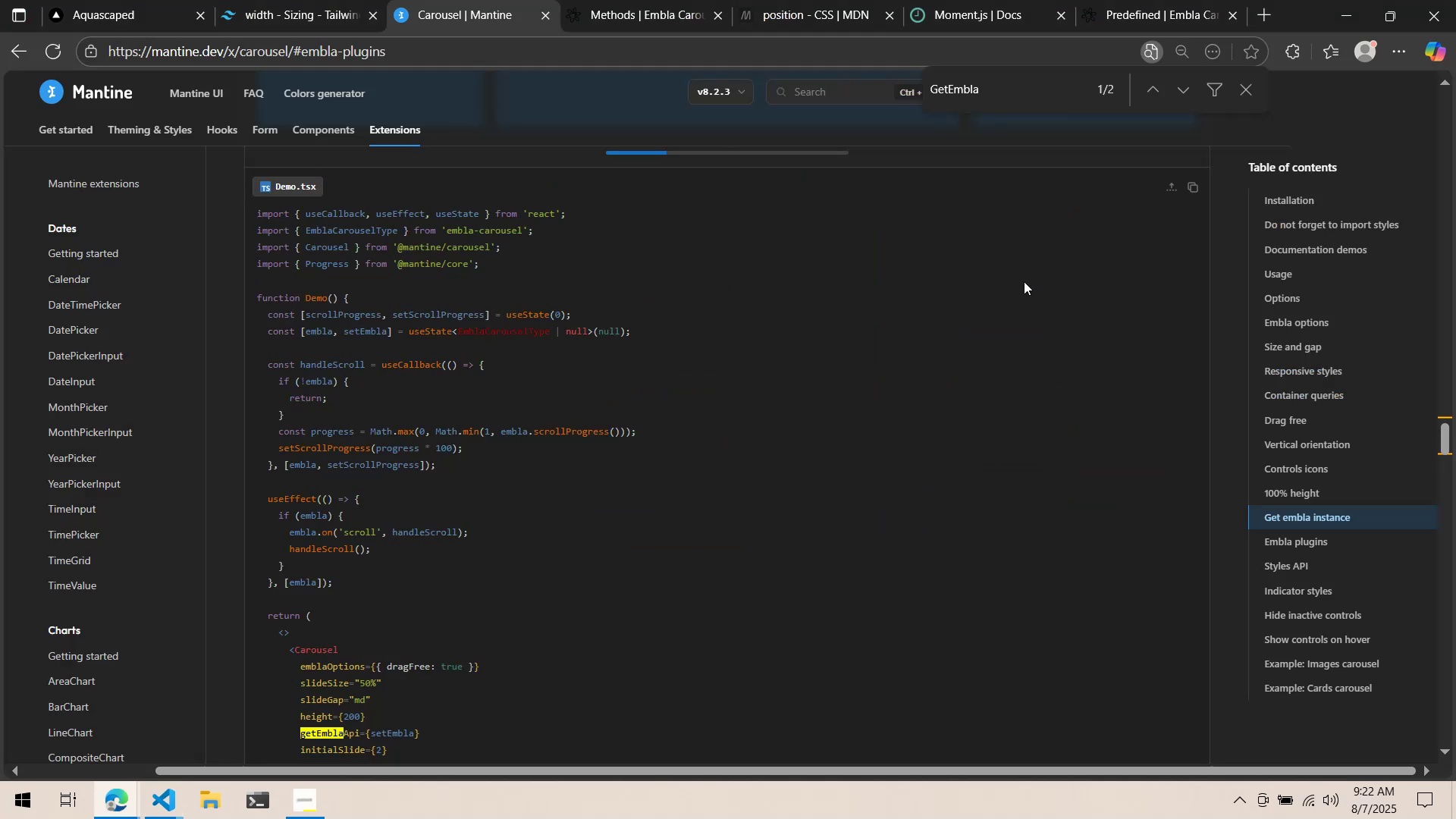 
key(Tab)
type({ m)
key(Backspace)
type(embla)
 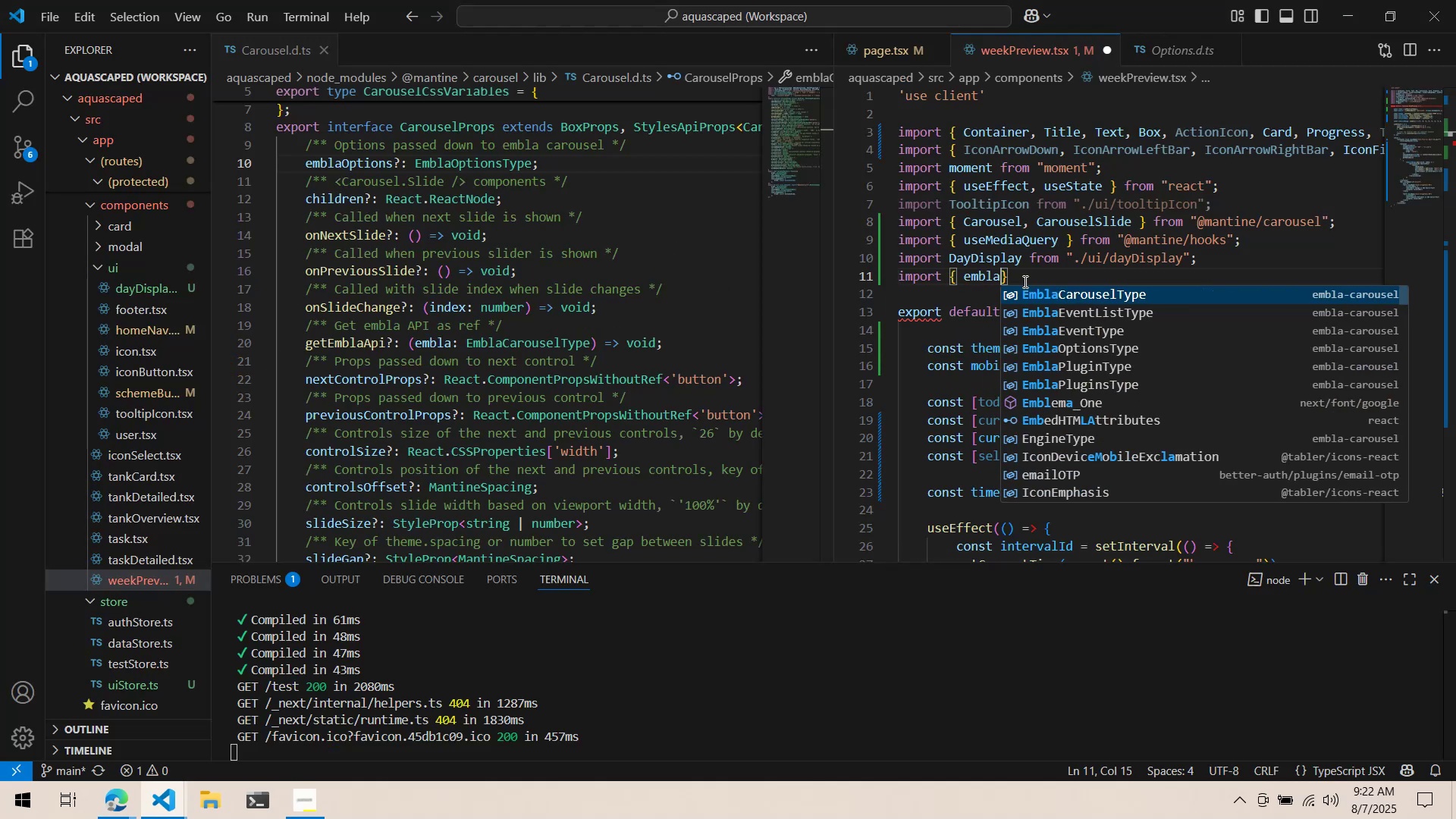 
 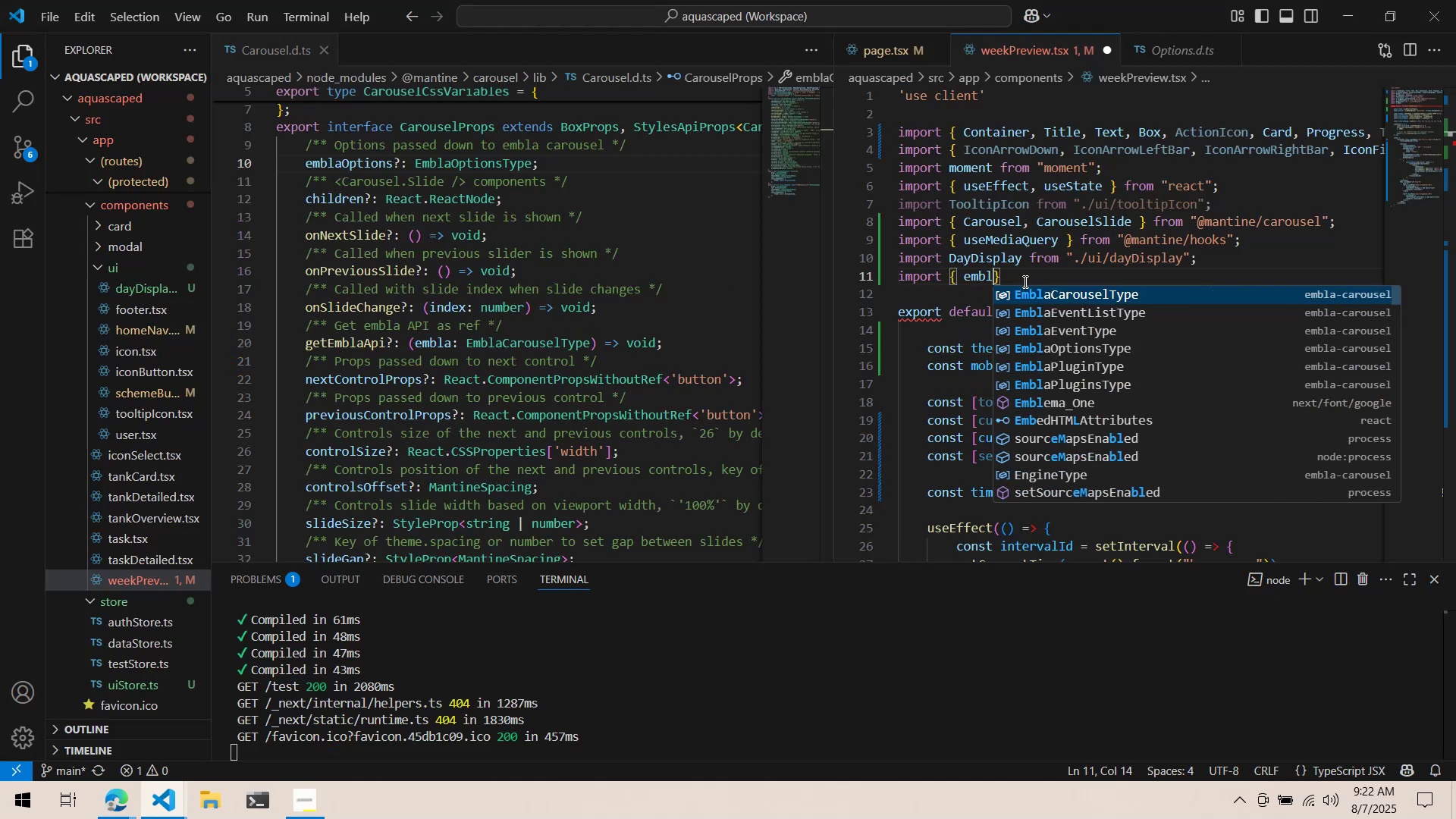 
key(Alt+AltLeft)
 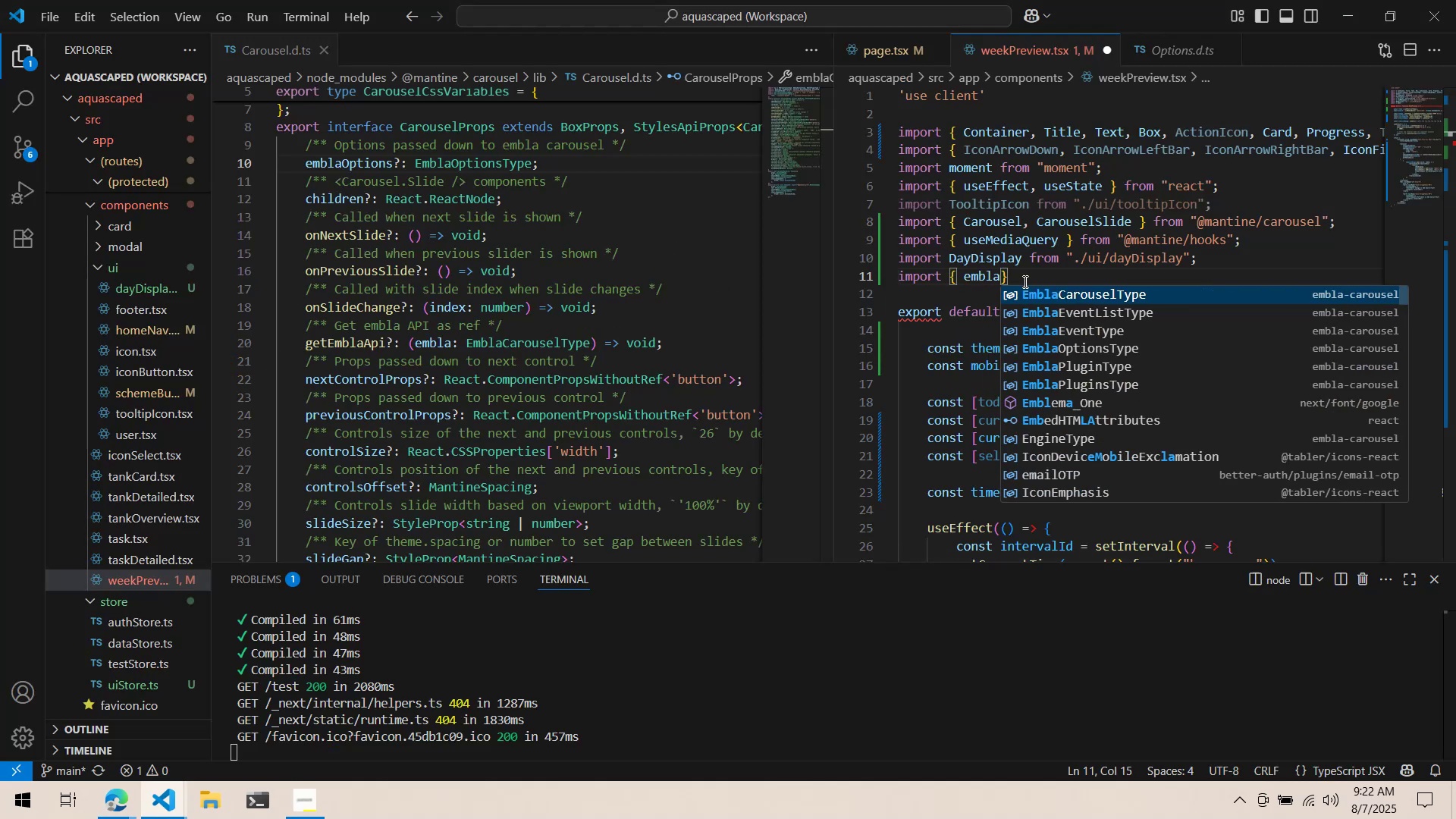 
key(Alt+Tab)
 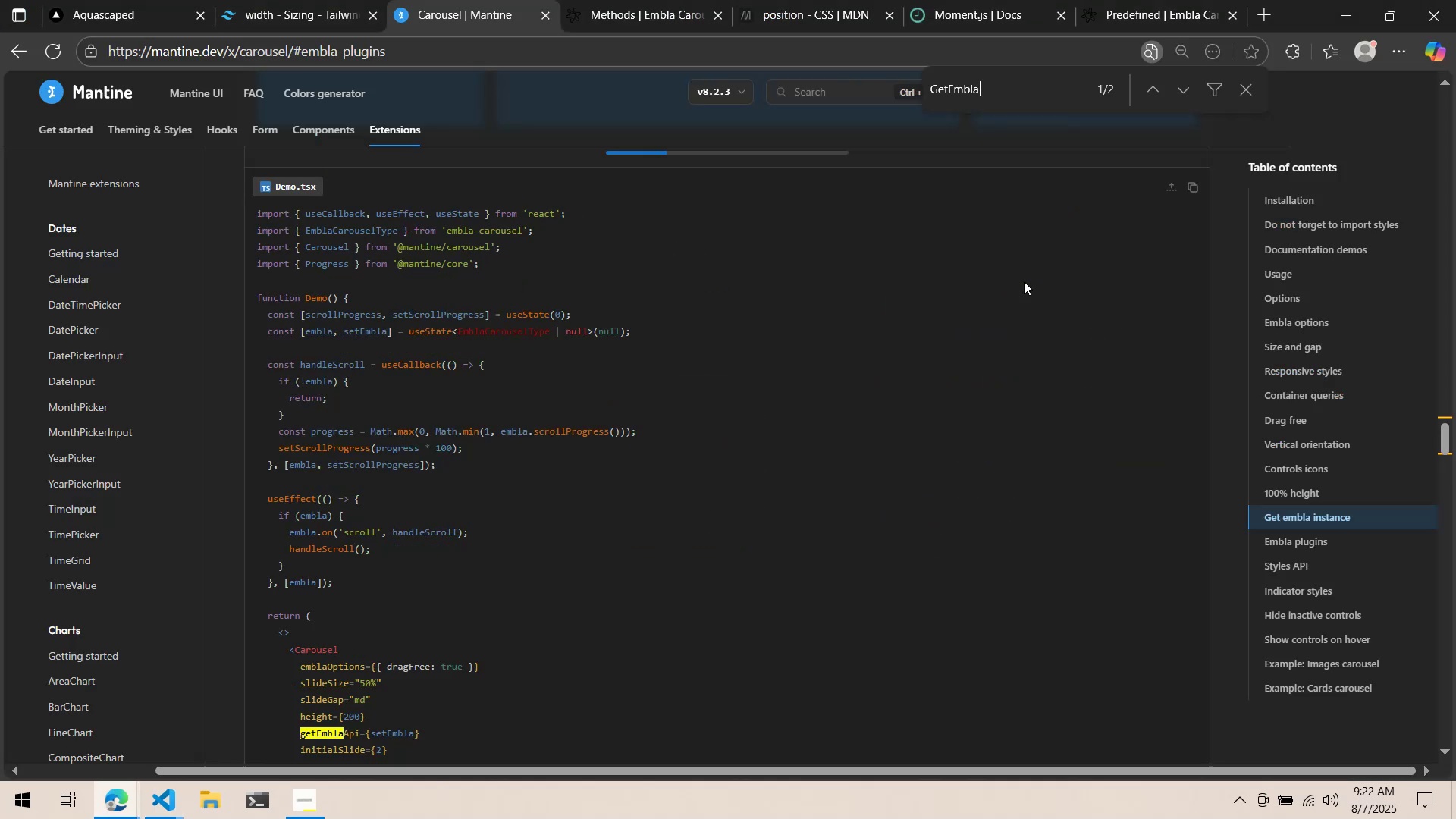 
key(Alt+AltLeft)
 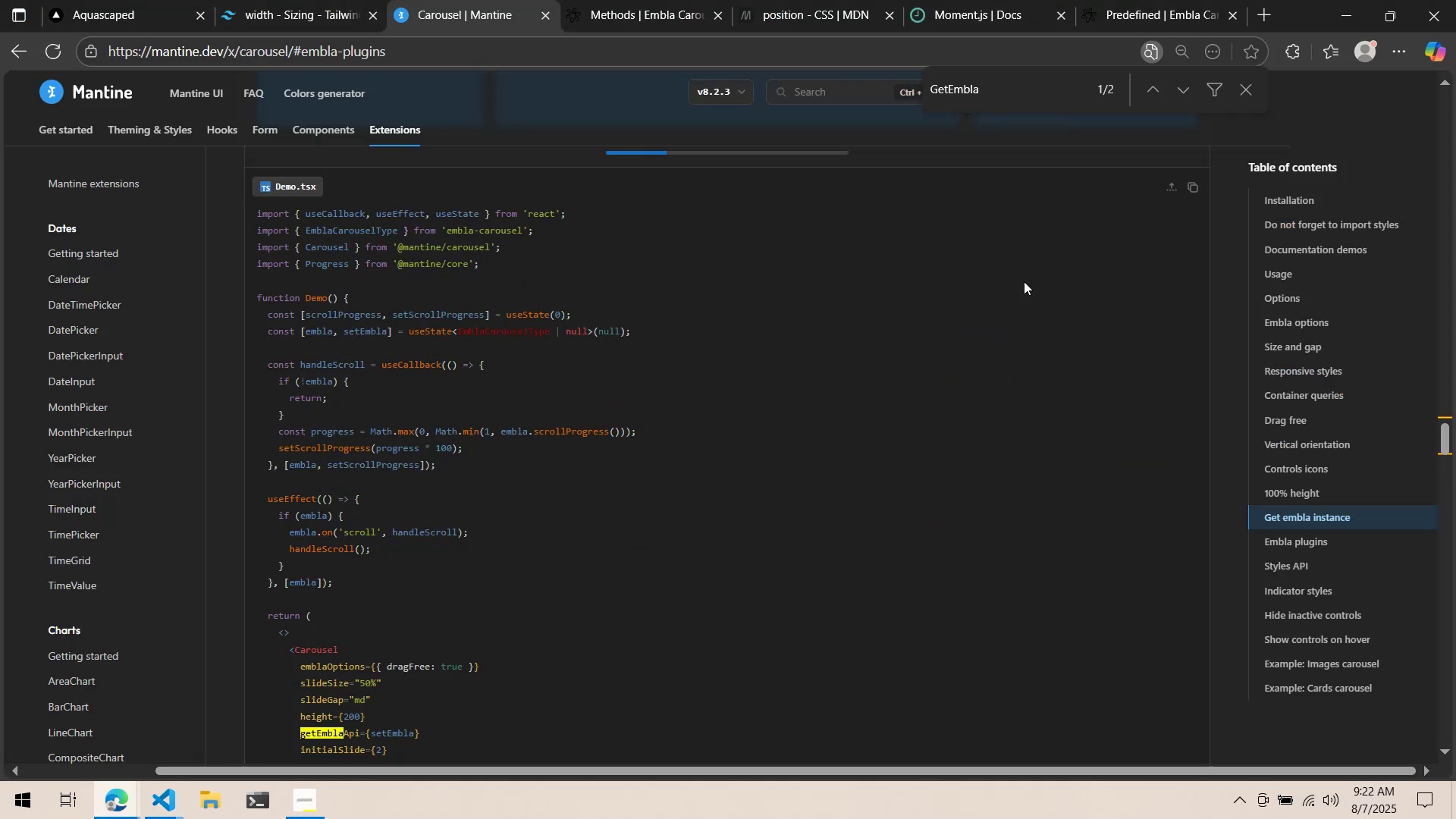 
key(Tab)
key(Backspace)
key(Backspace)
key(Backspace)
key(Backspace)
key(Backspace)
type(Embla)
 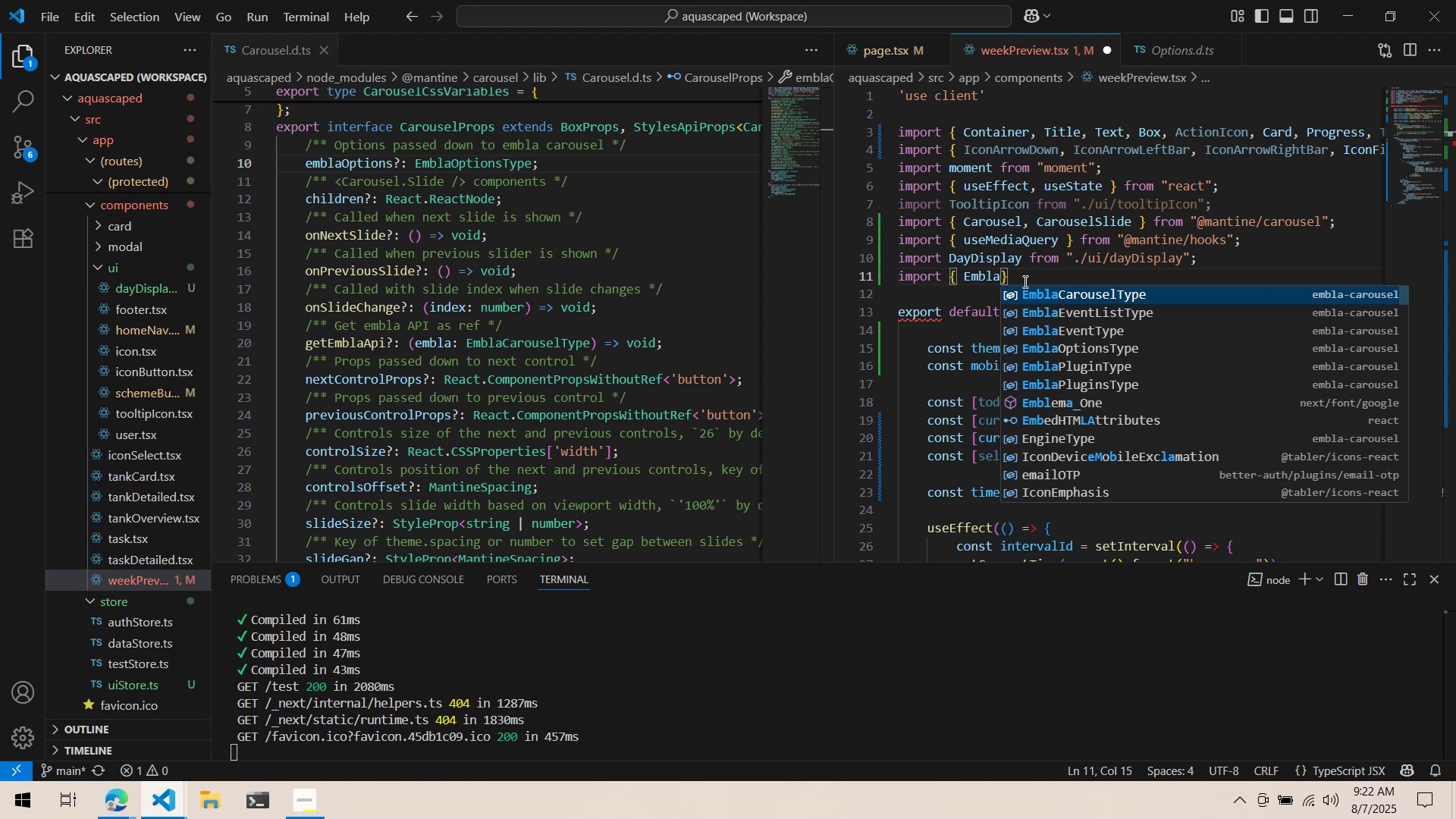 
key(Enter)
 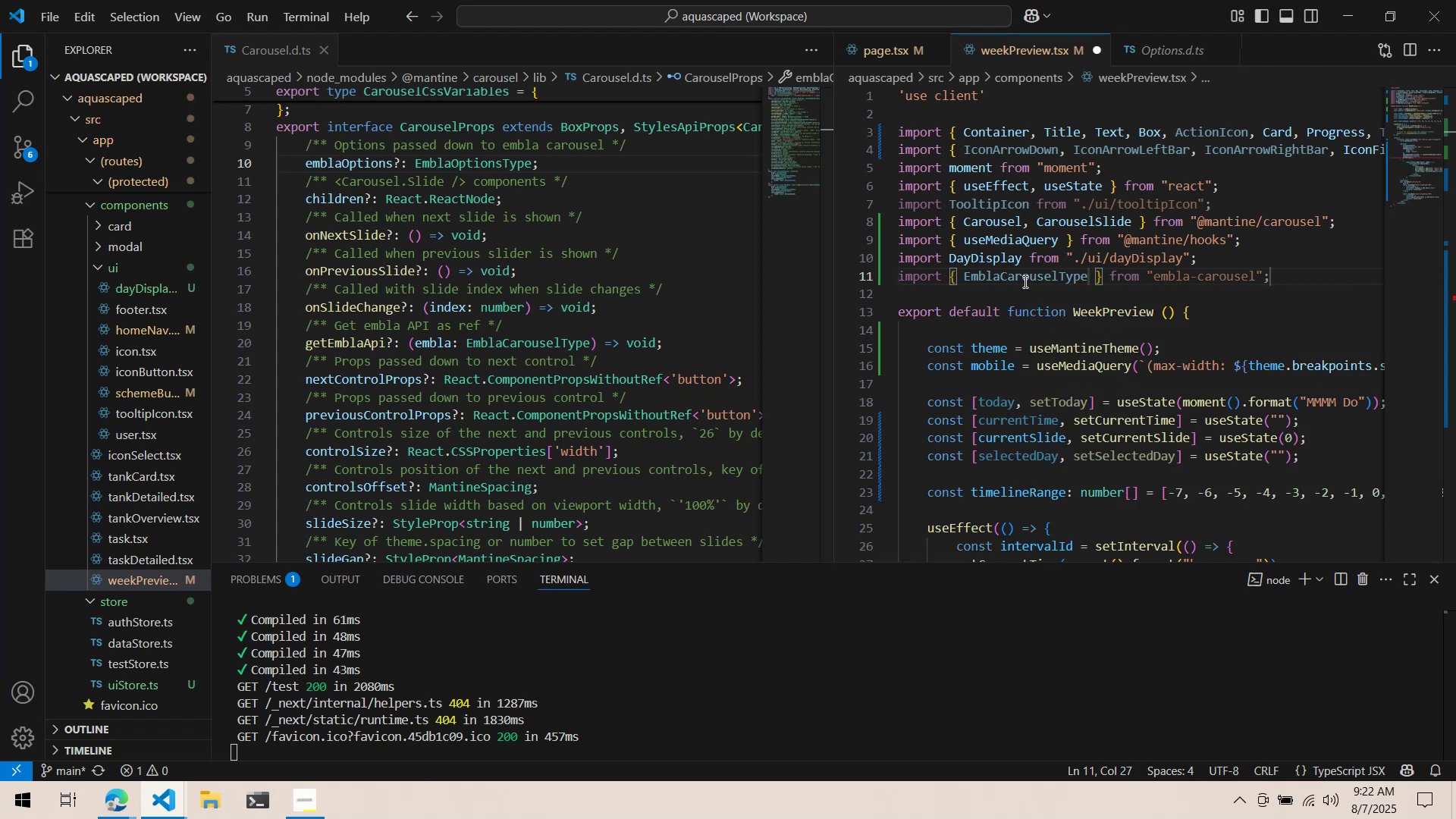 
scroll: coordinate [1122, 332], scroll_direction: down, amount: 12.0
 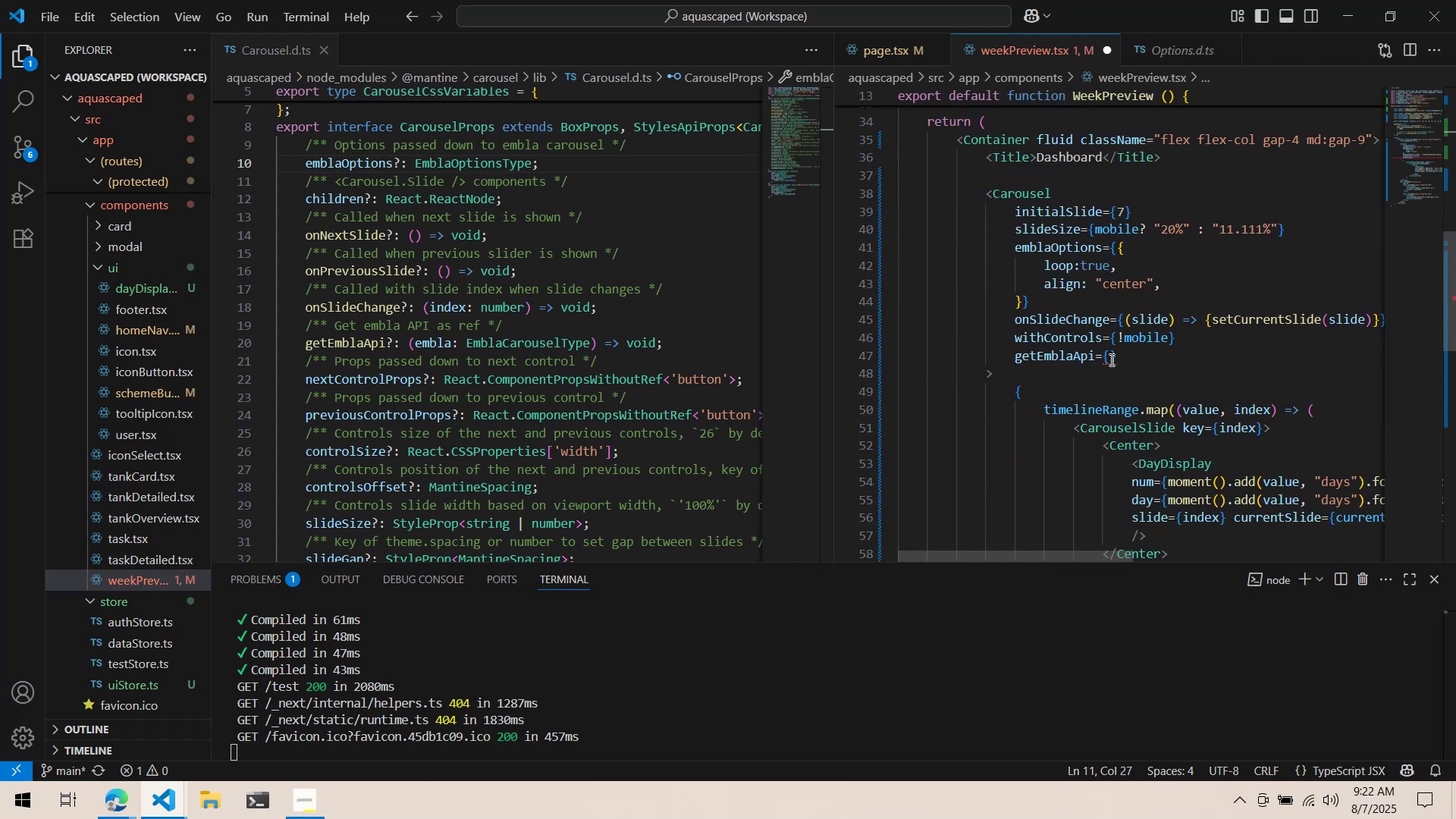 
left_click([1110, 359])
 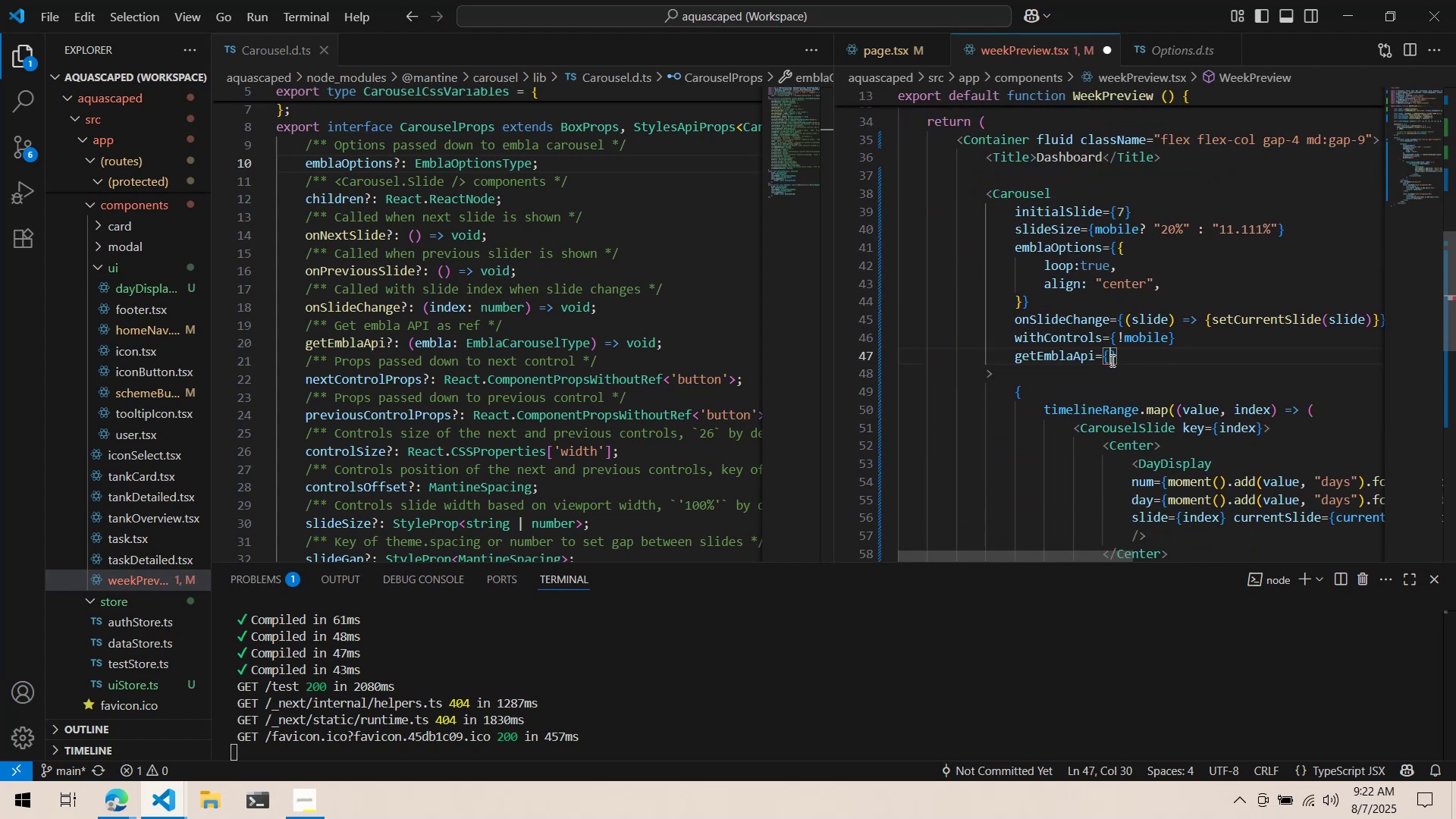 
key(Alt+AltLeft)
 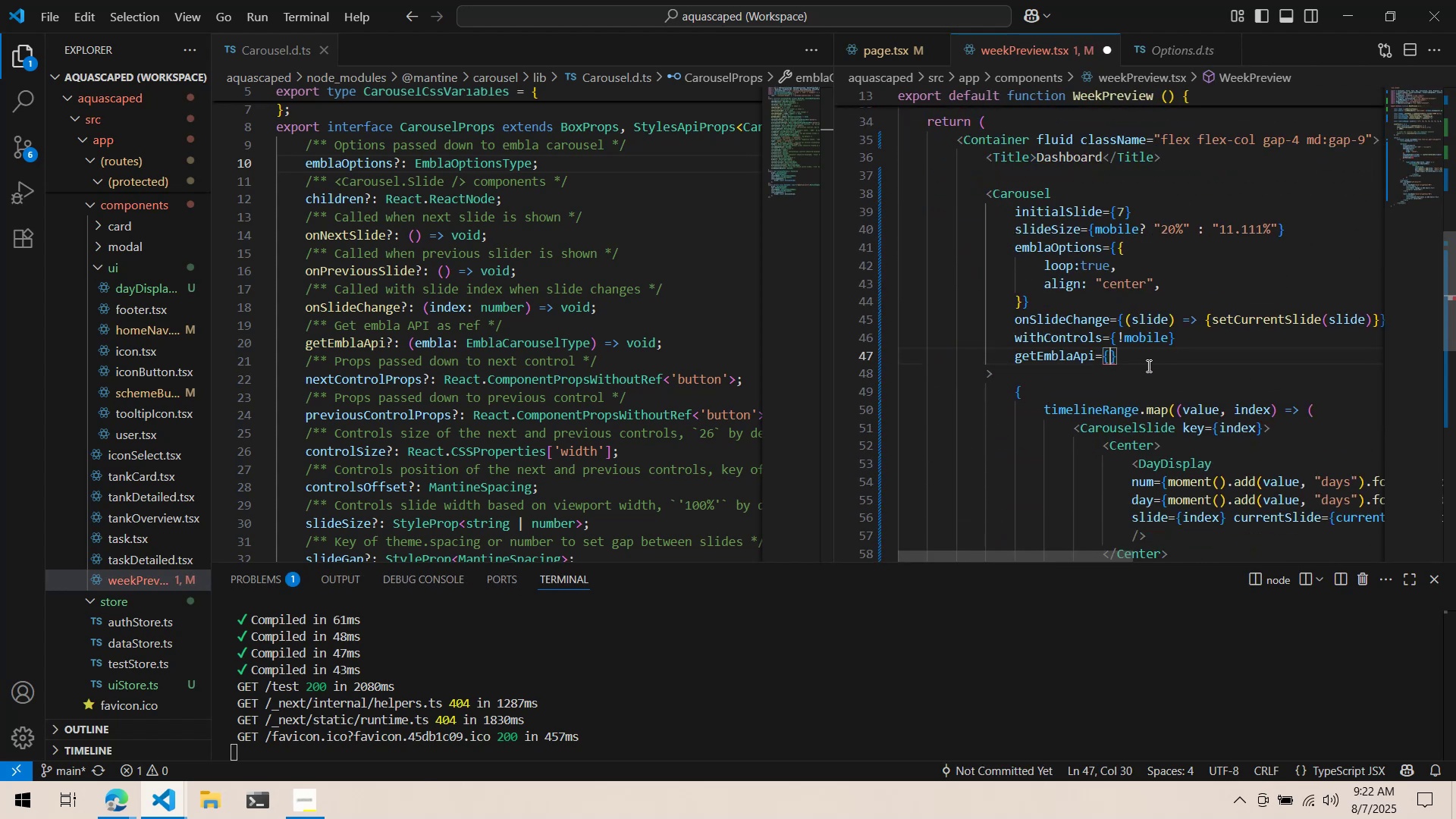 
key(Alt+Tab)
 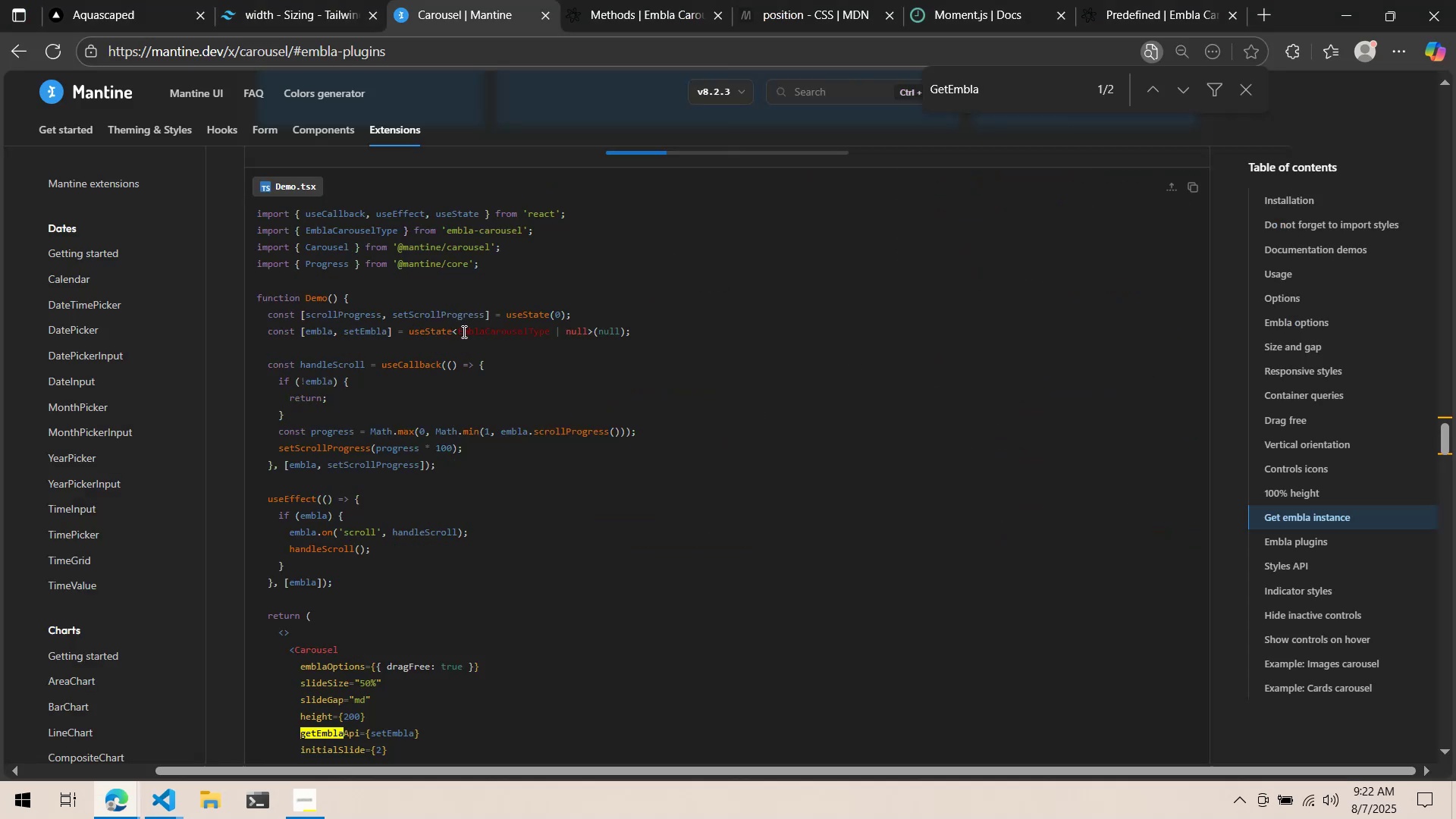 
double_click([463, 331])
 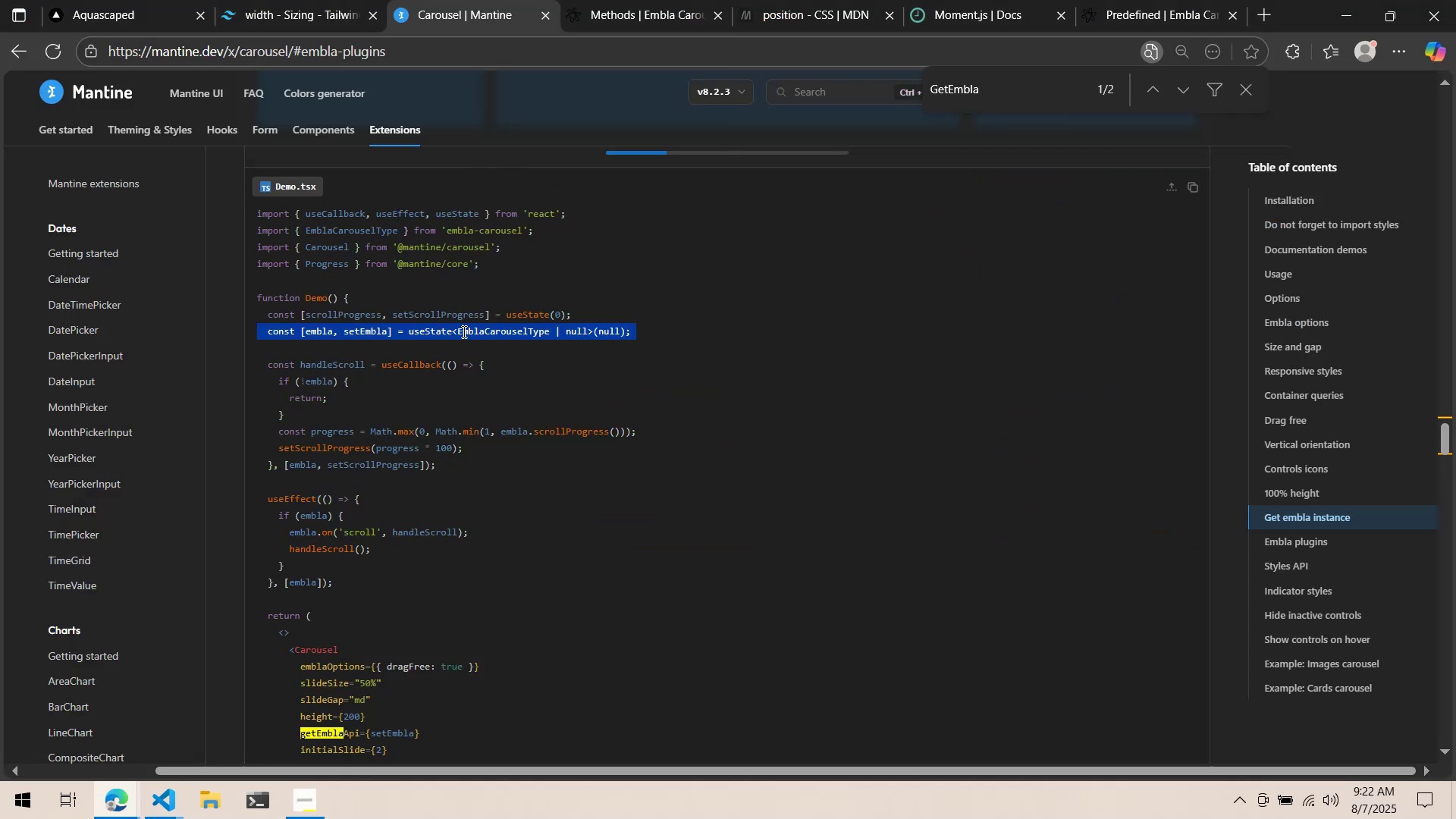 
triple_click([463, 331])
 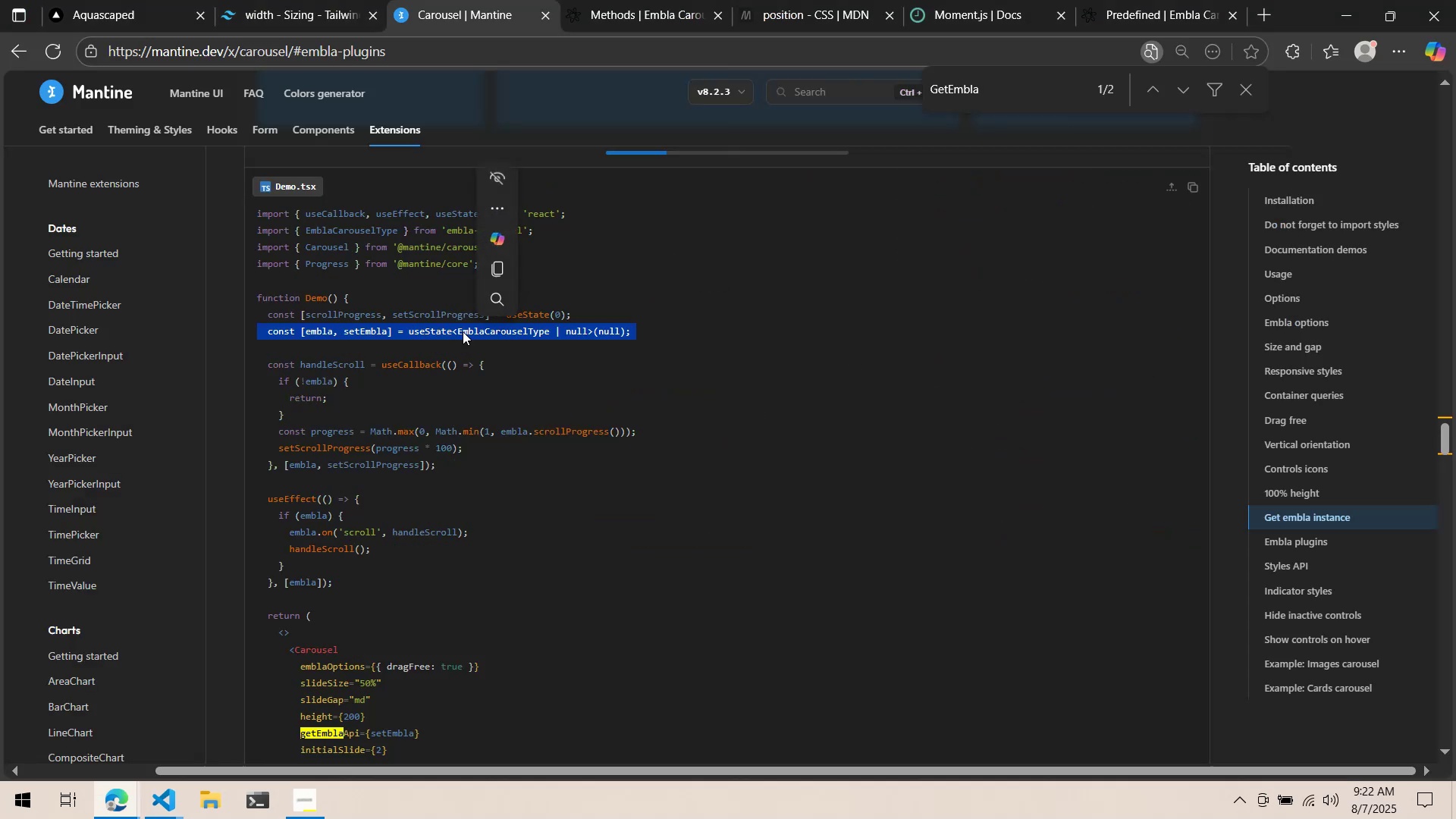 
key(Control+ControlLeft)
 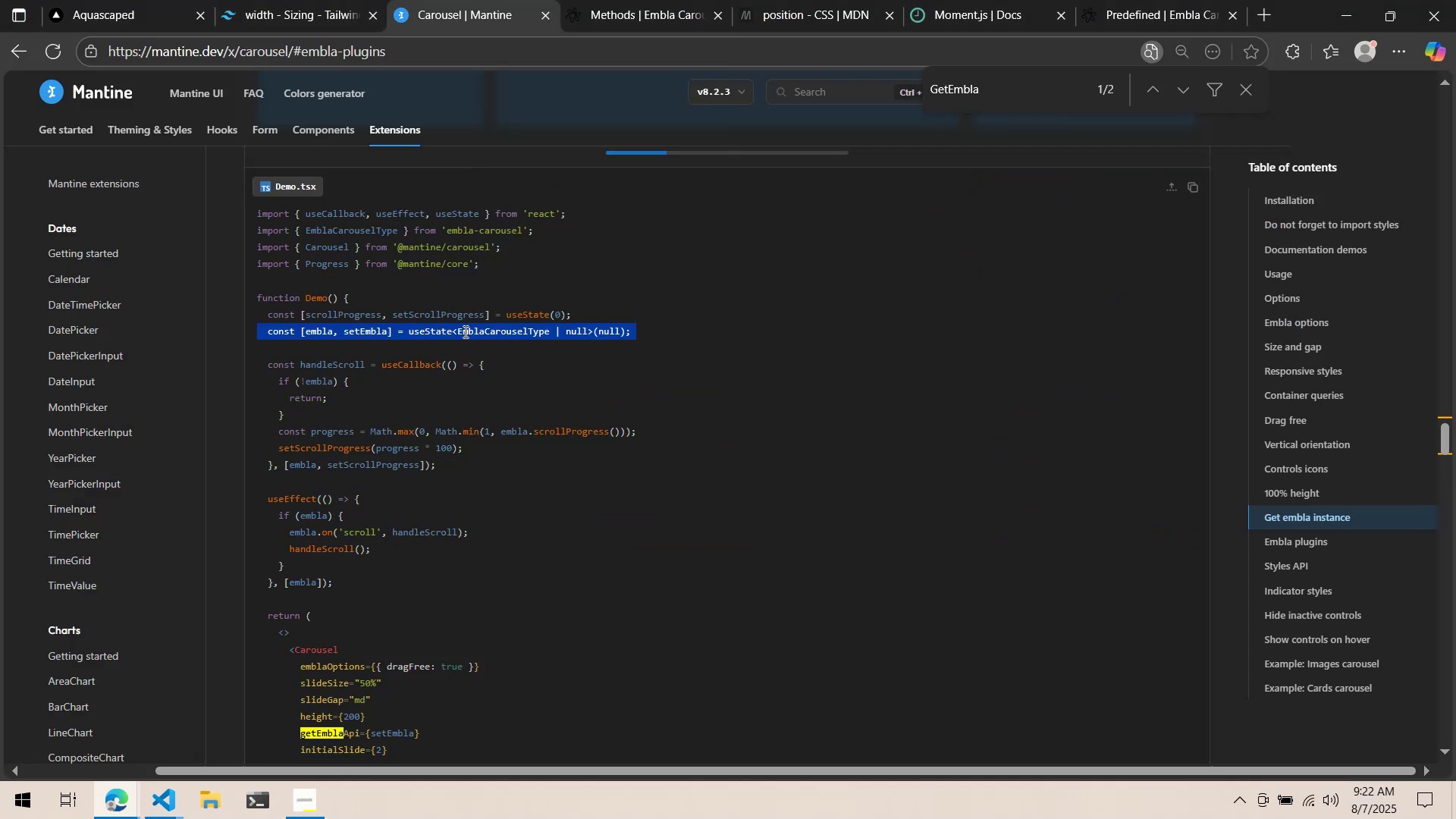 
key(Control+C)
 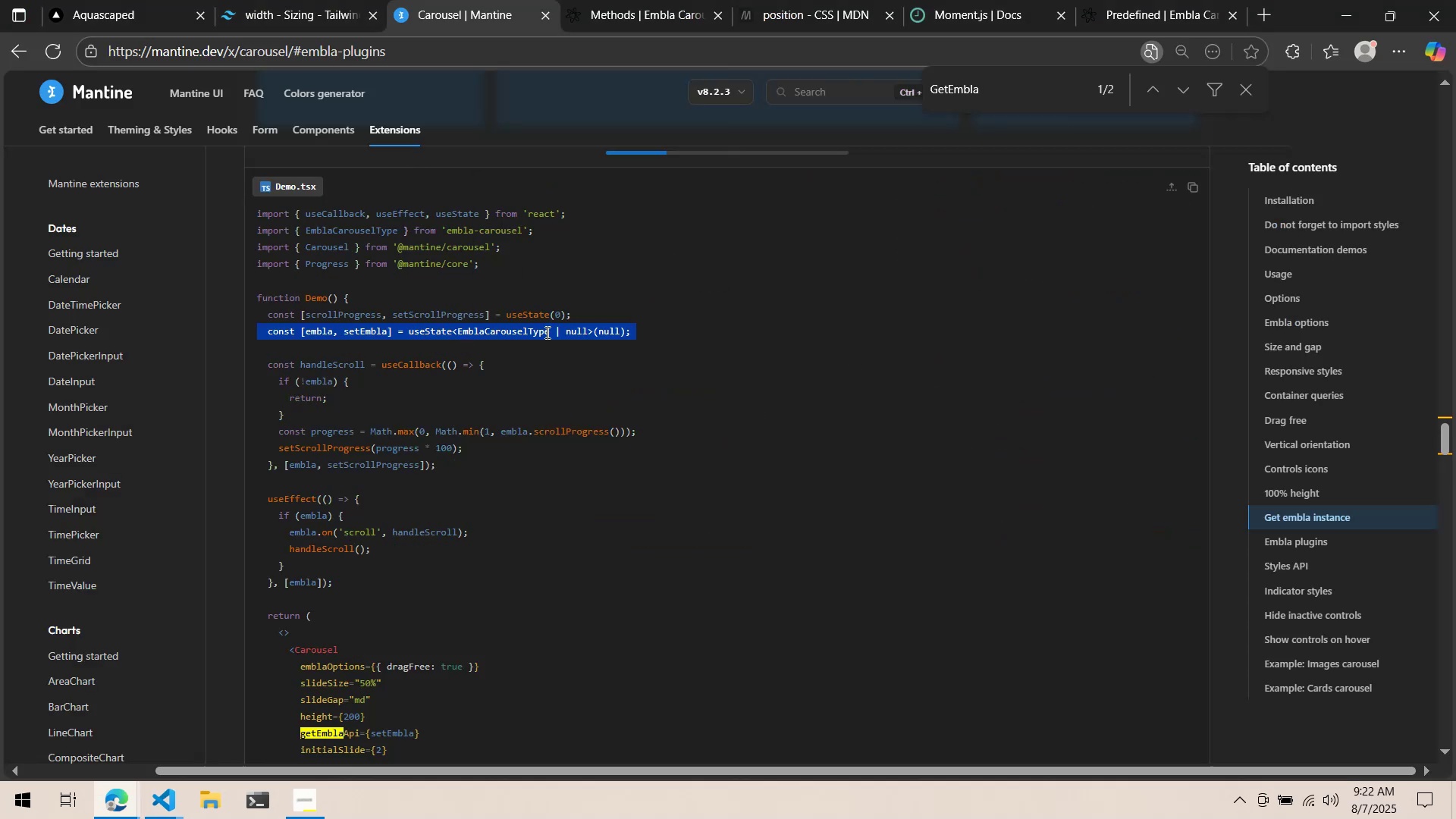 
key(Alt+AltLeft)
 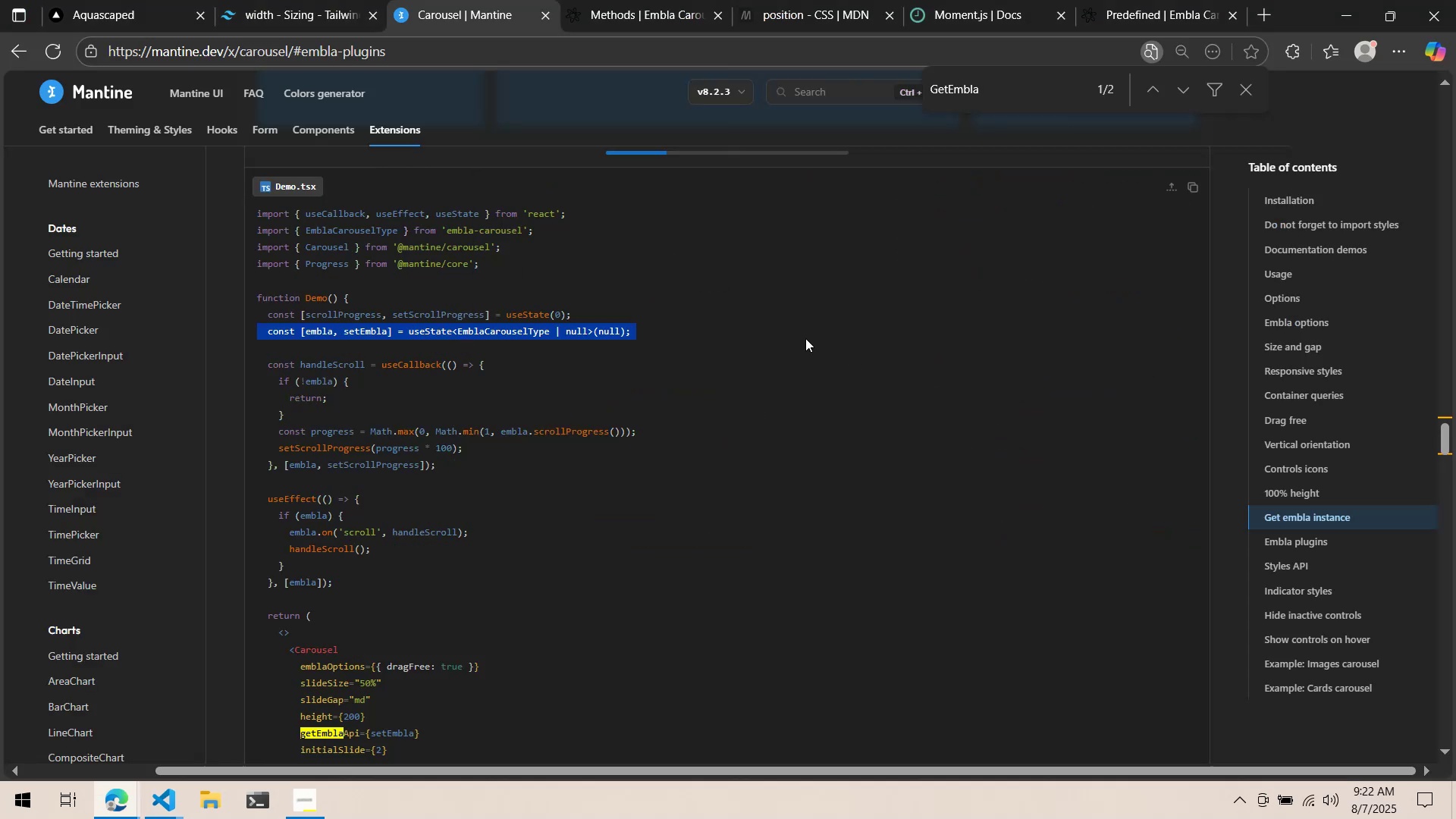 
key(Alt+Tab)
 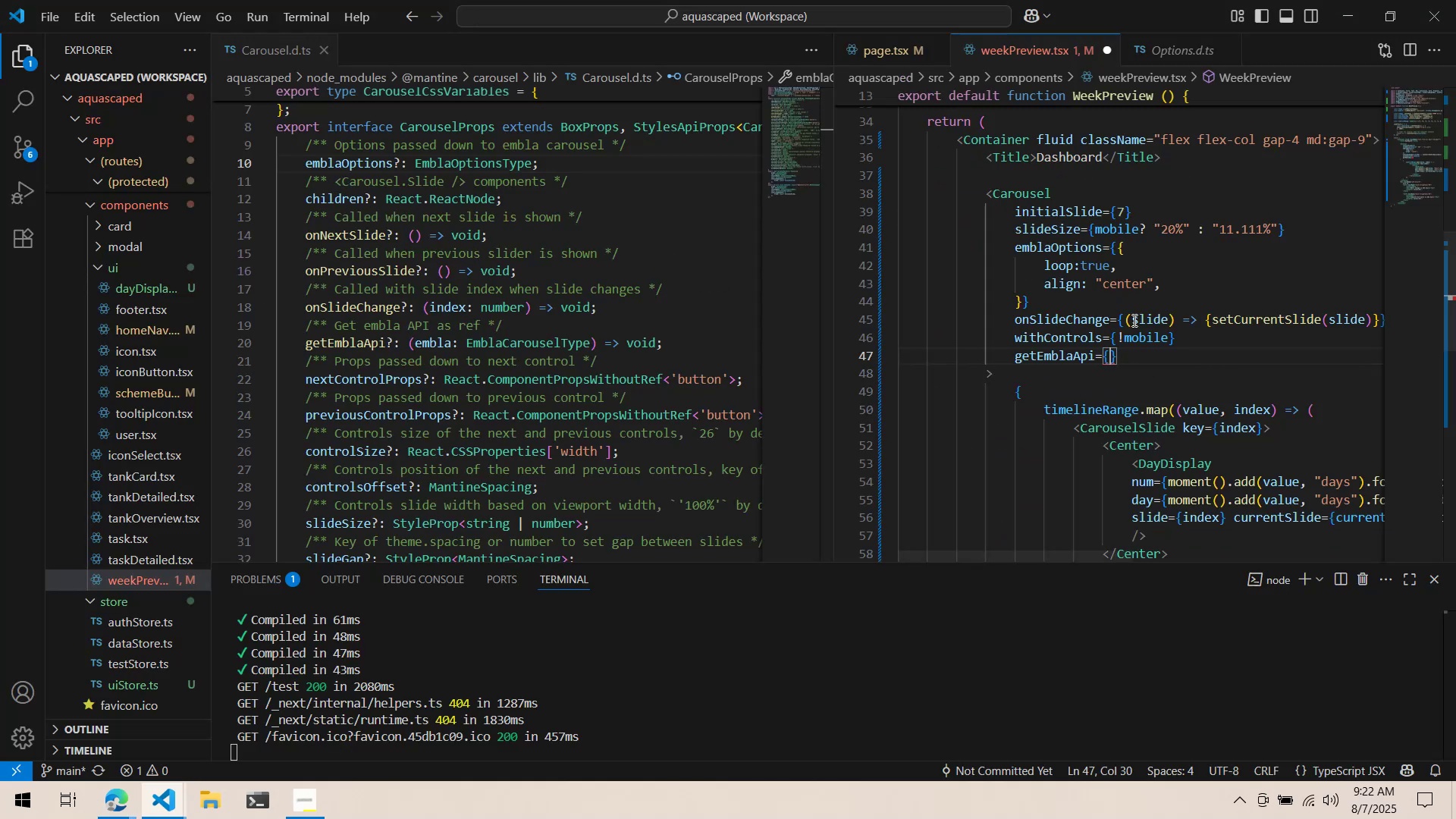 
scroll: coordinate [1125, 332], scroll_direction: up, amount: 9.0
 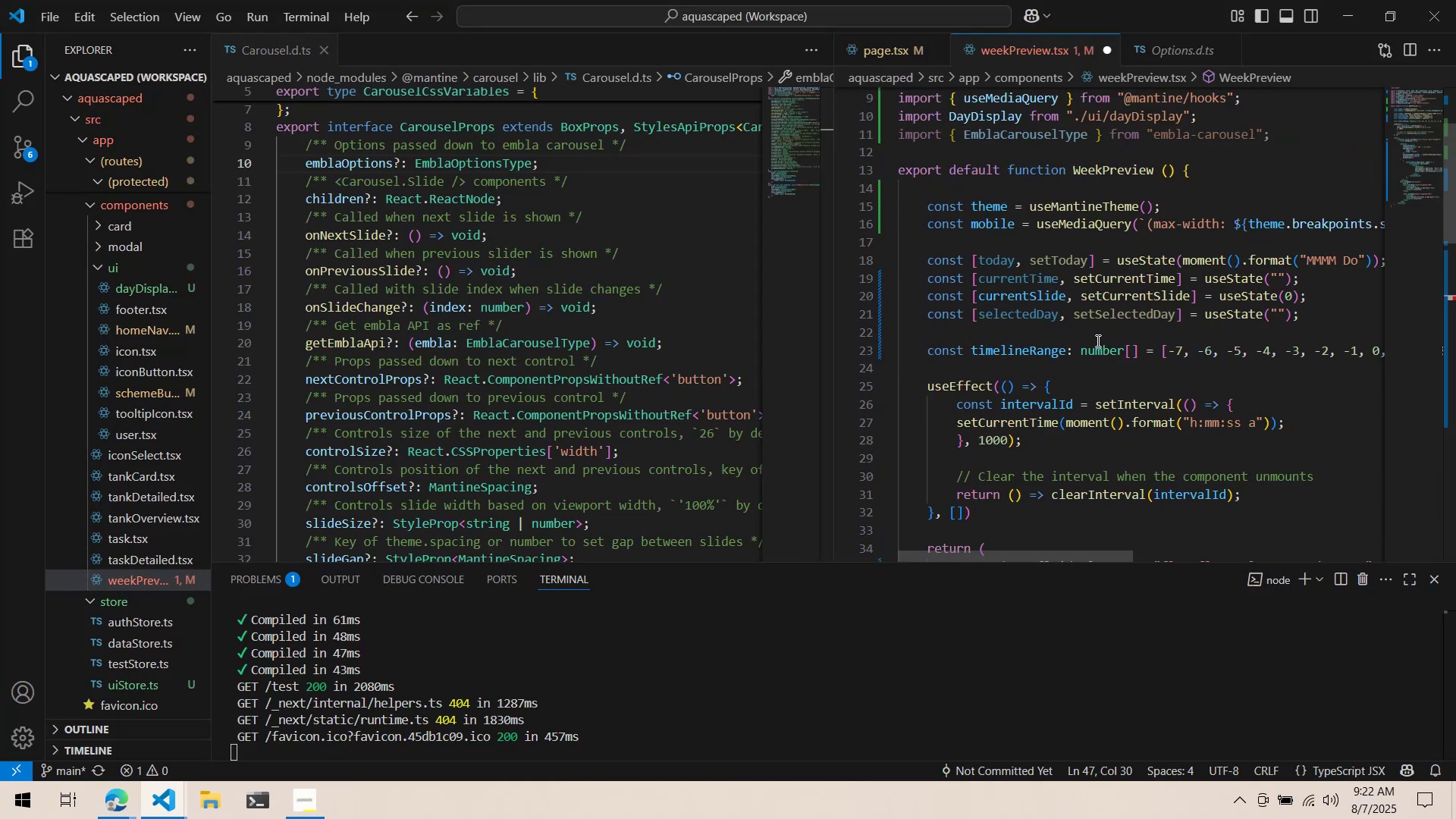 
left_click([1099, 337])
 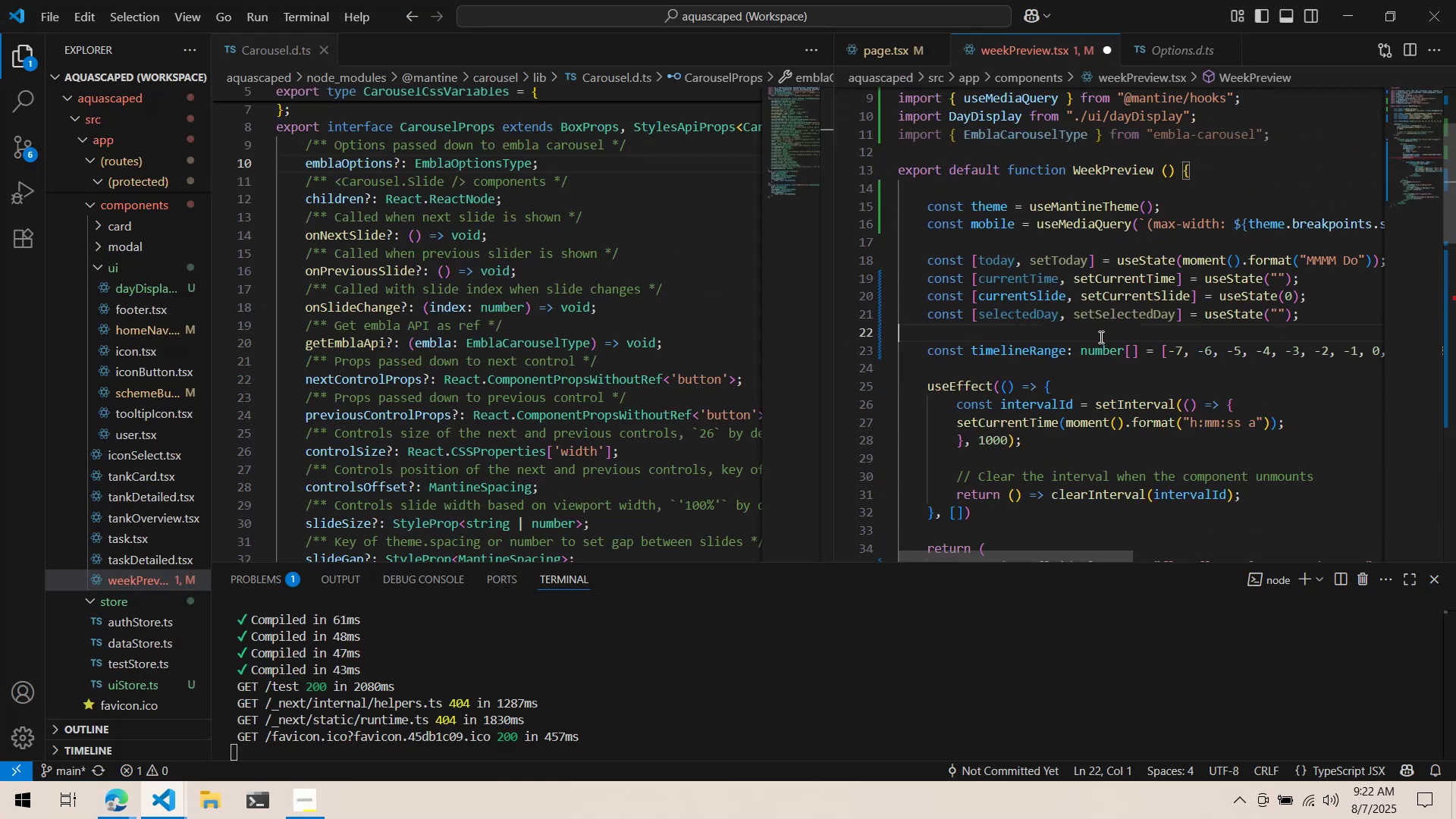 
key(Control+ControlLeft)
 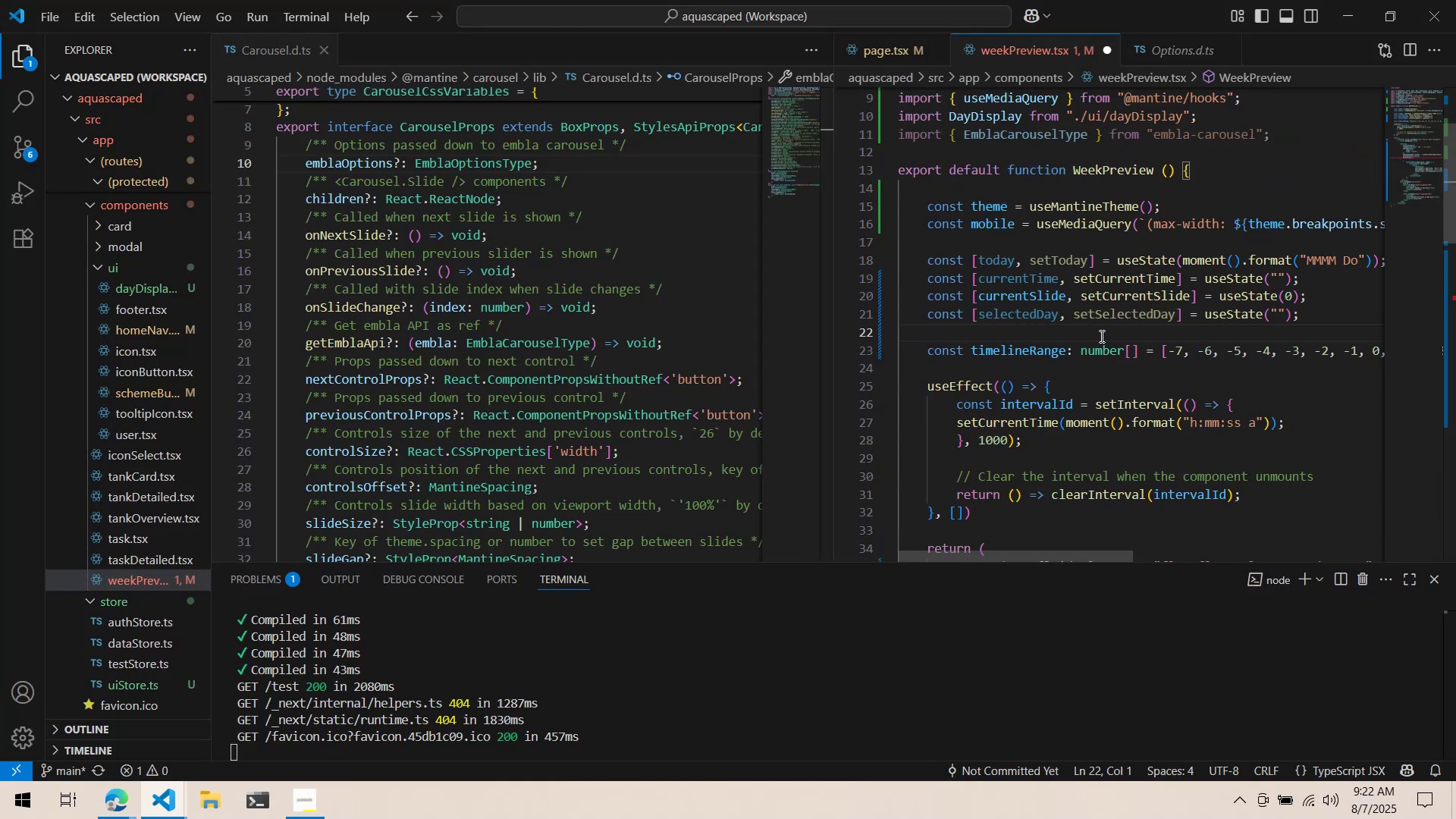 
key(Control+V)
 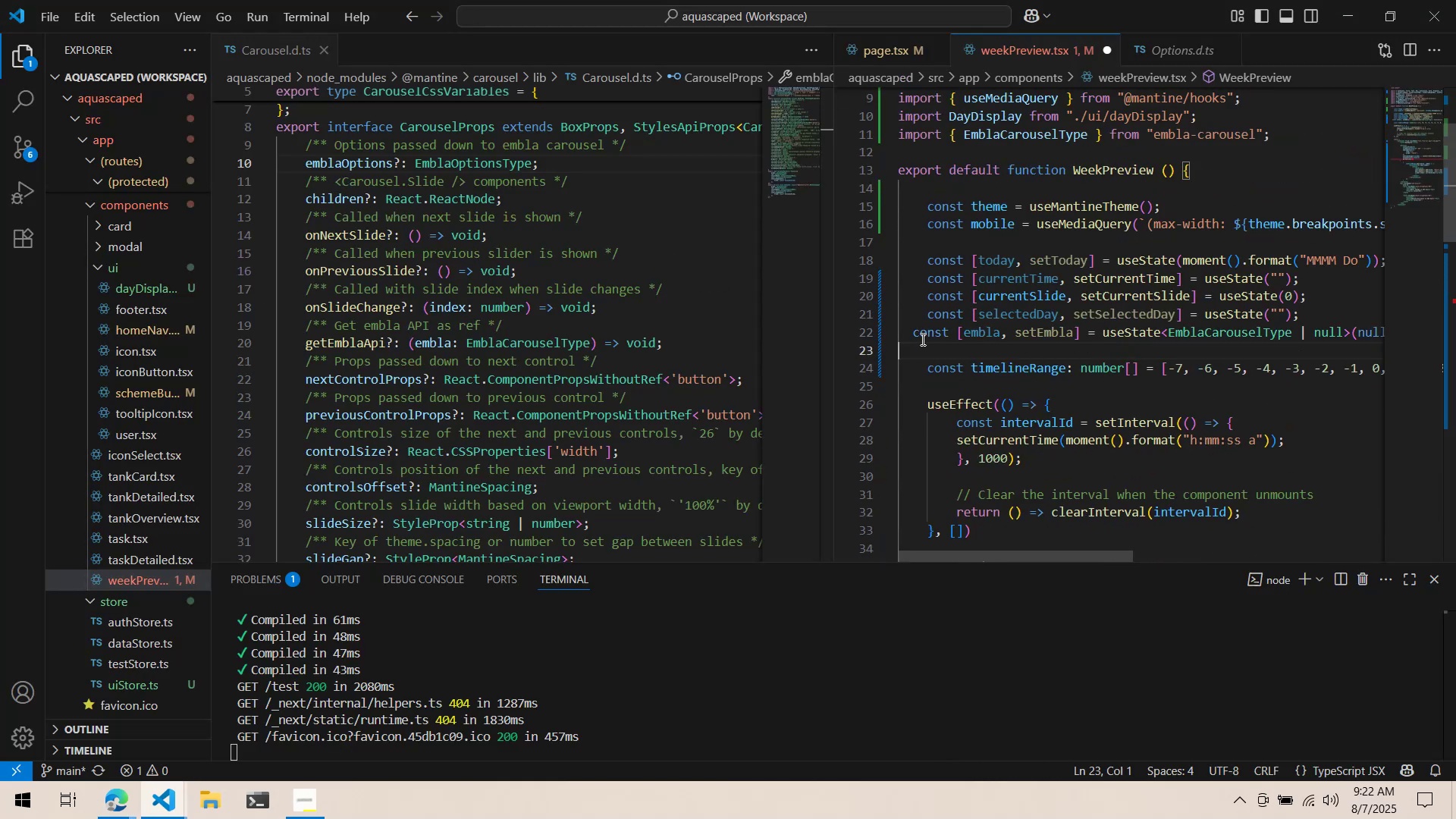 
left_click([910, 331])
 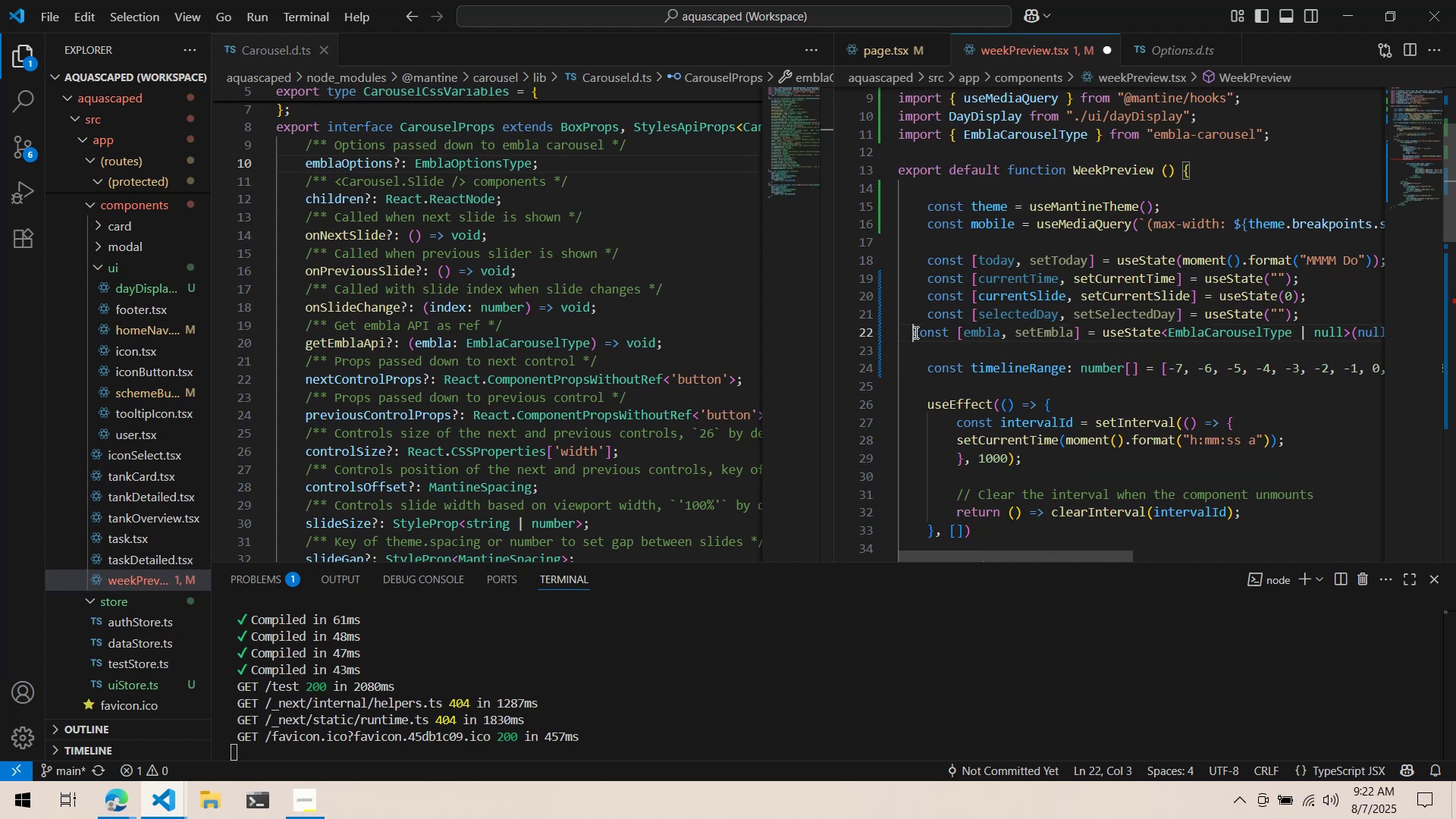 
key(Tab)
 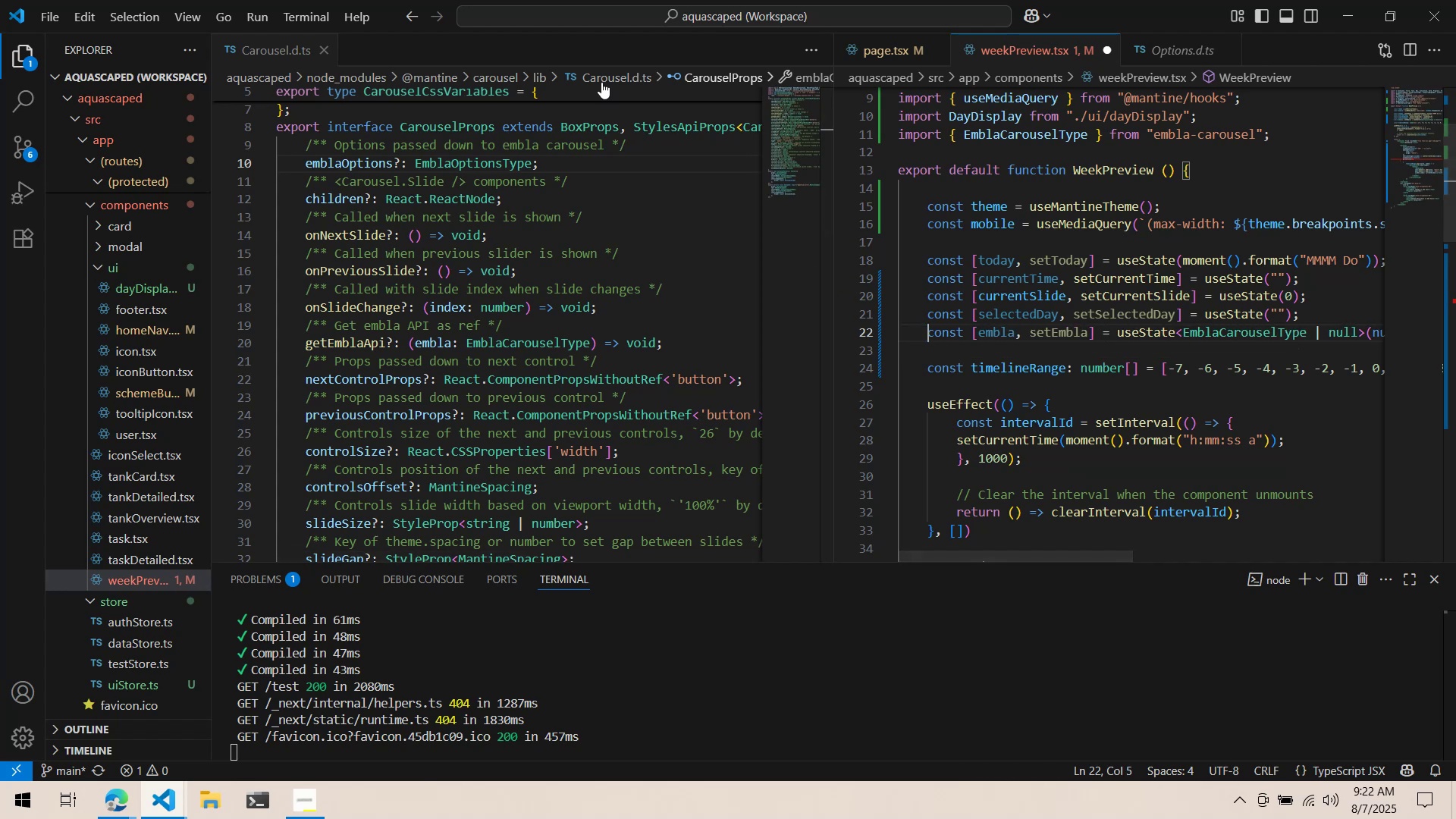 
left_click_drag(start_coordinate=[284, 50], to_coordinate=[1213, 38])
 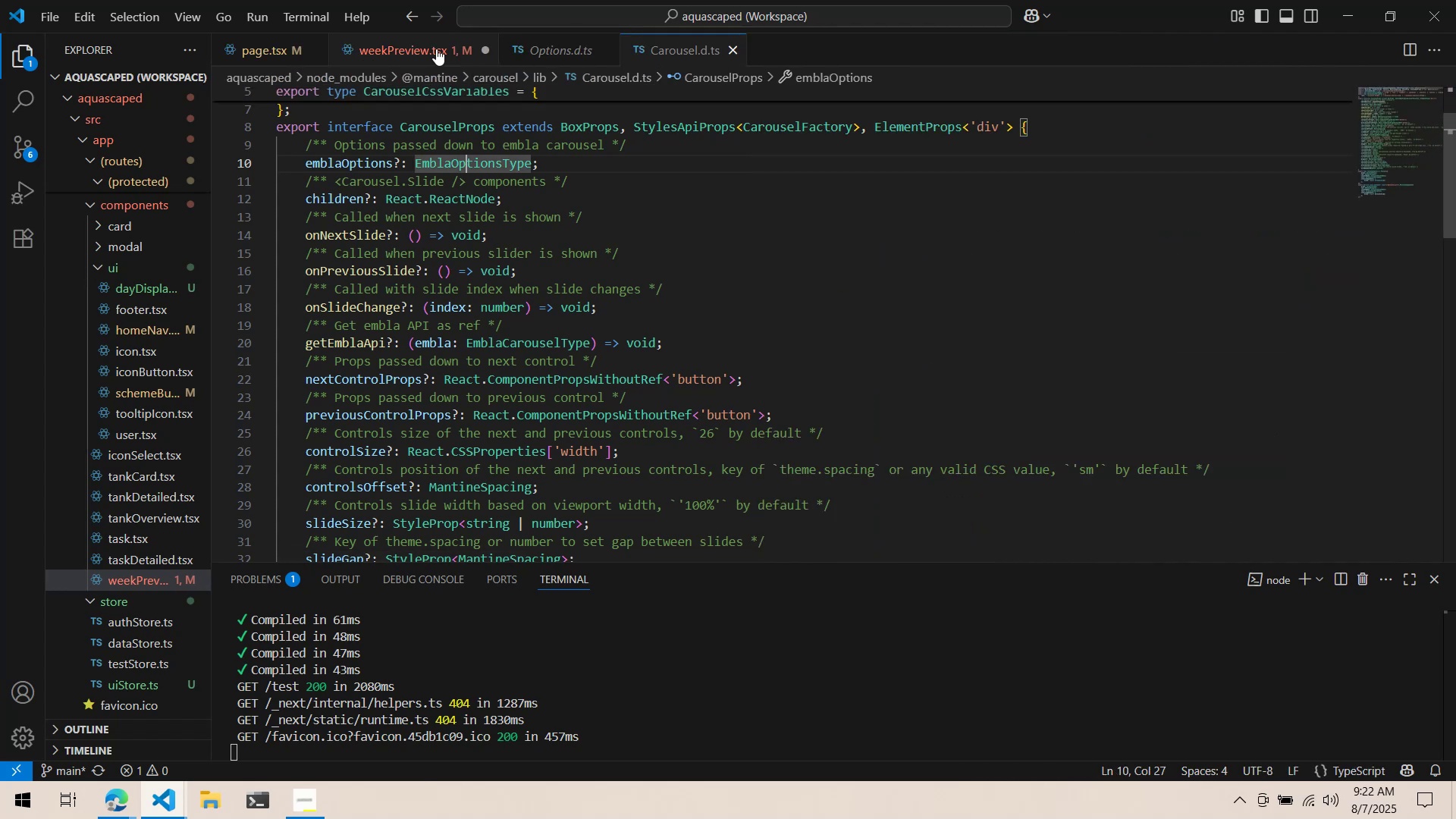 
left_click([435, 49])
 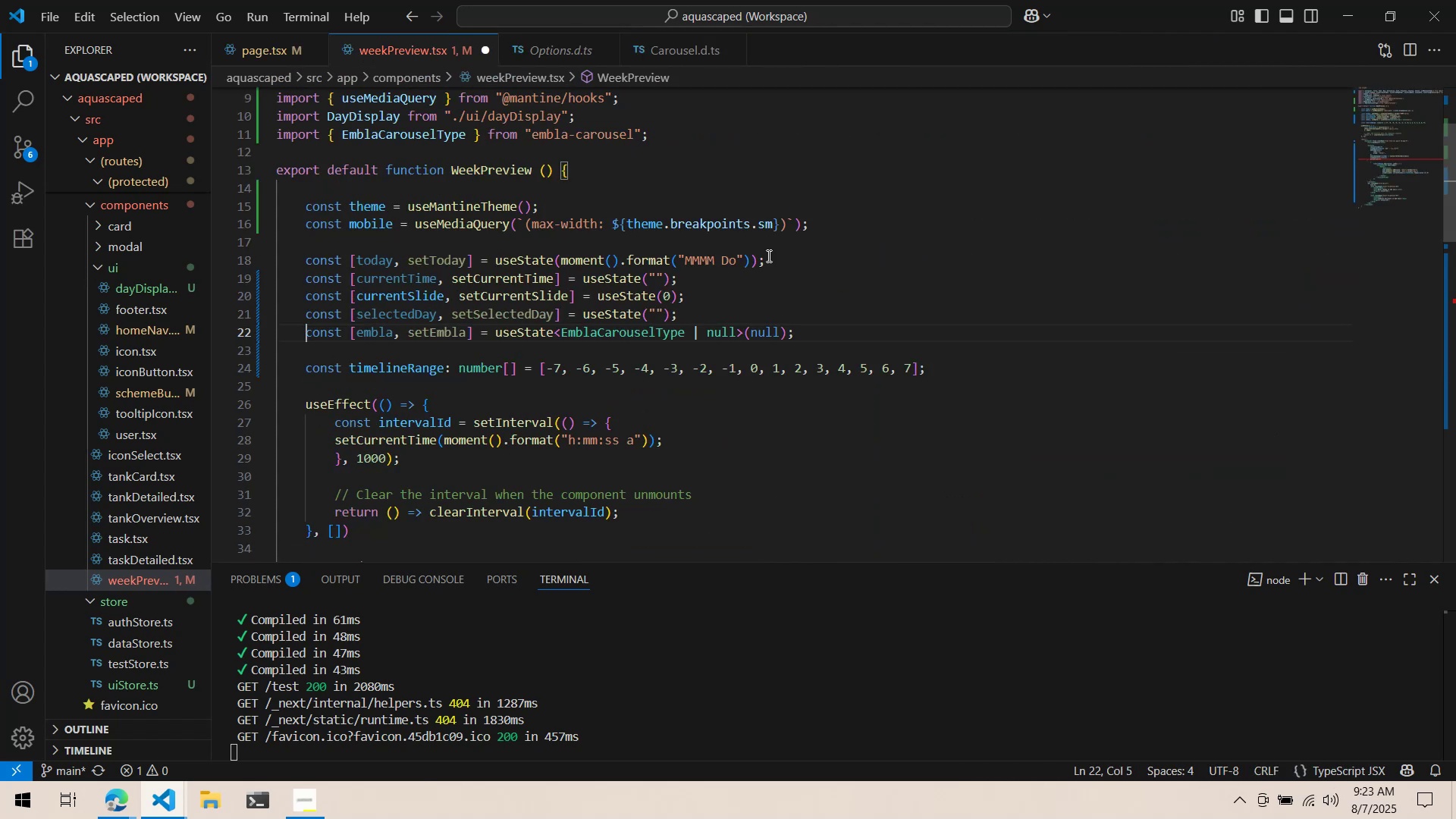 
scroll: coordinate [800, 275], scroll_direction: down, amount: 9.0
 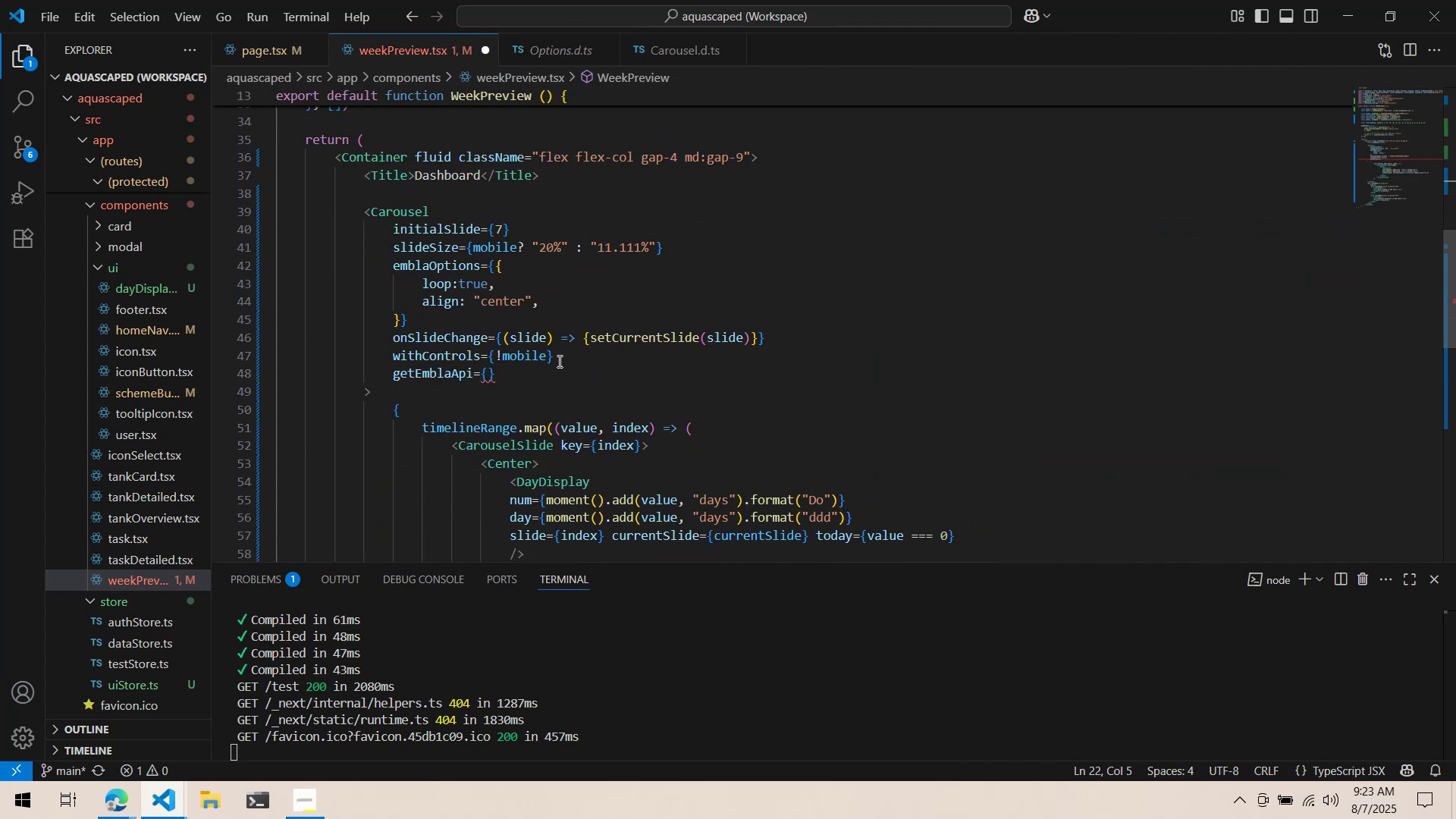 
key(Alt+AltLeft)
 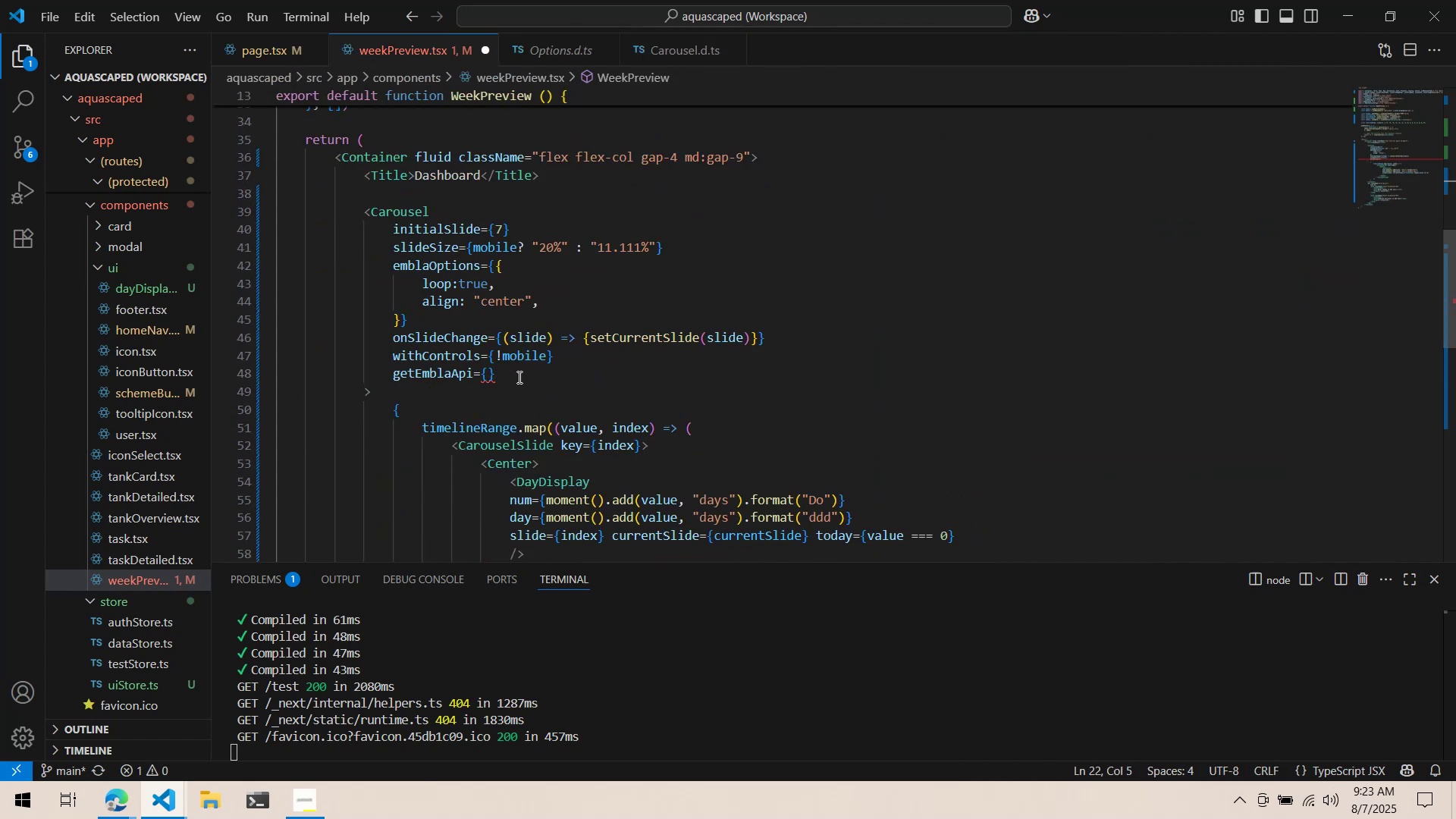 
key(Alt+Tab)
 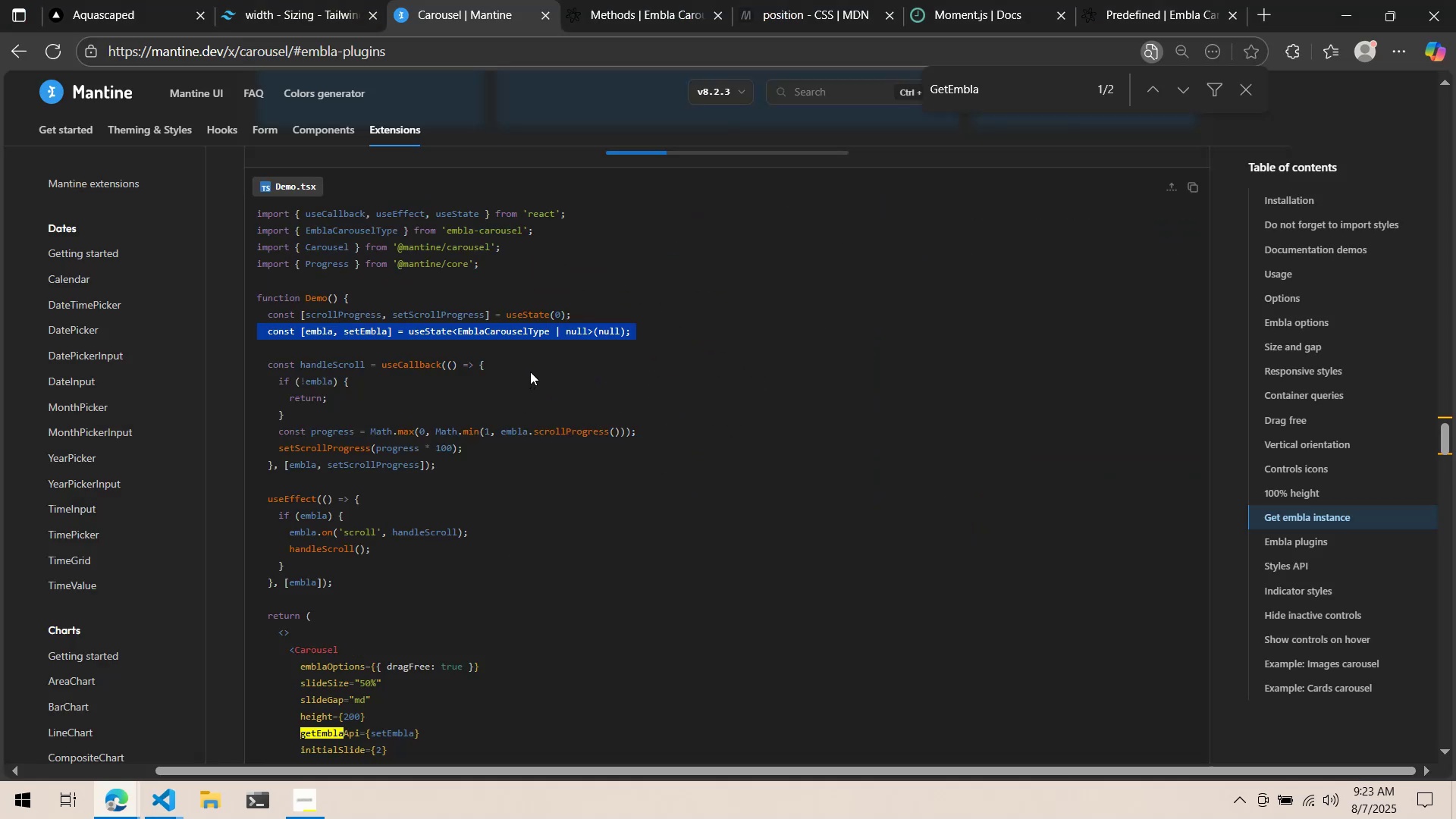 
scroll: coordinate [532, 372], scroll_direction: down, amount: 1.0
 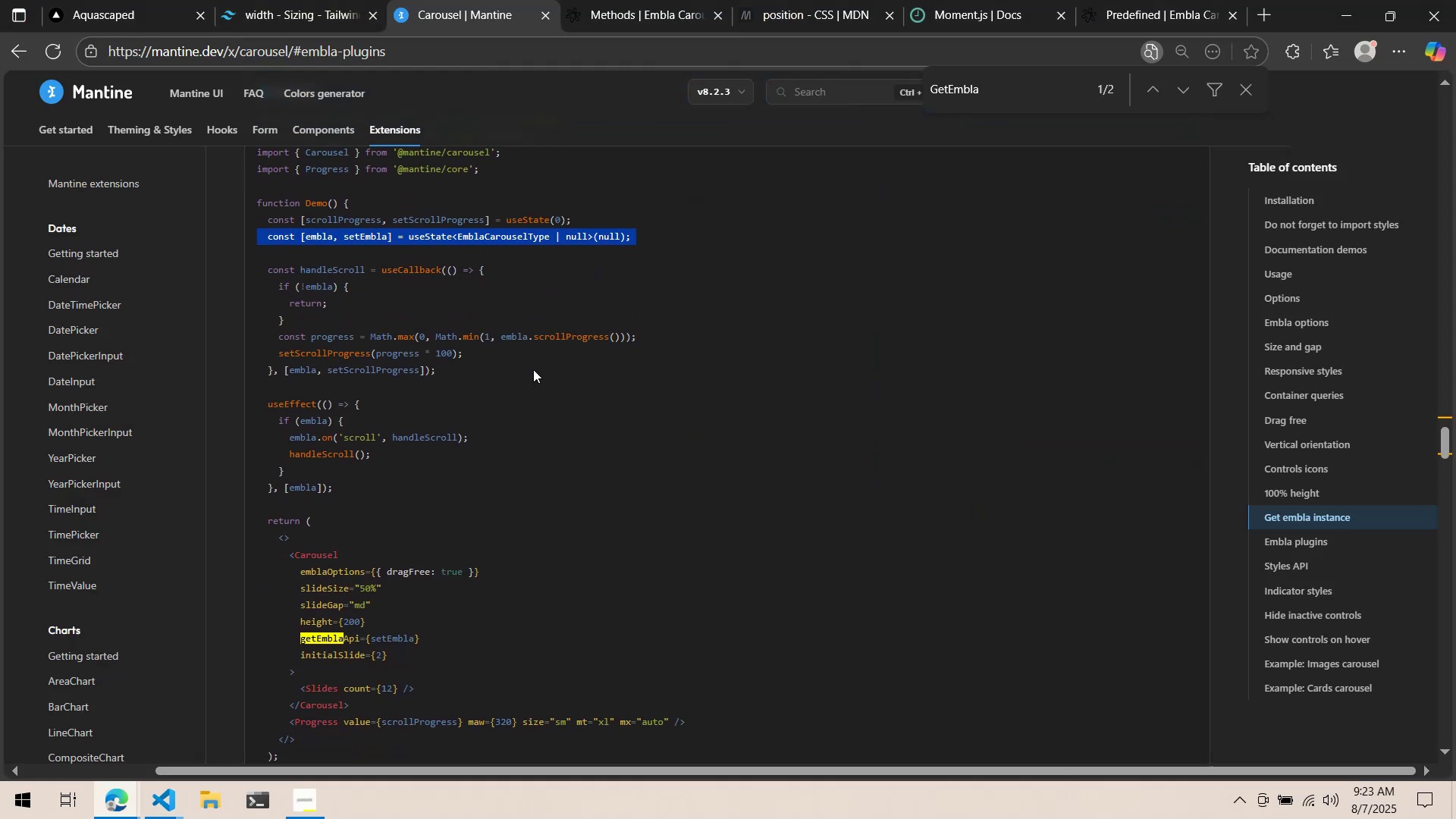 
key(Alt+AltLeft)
 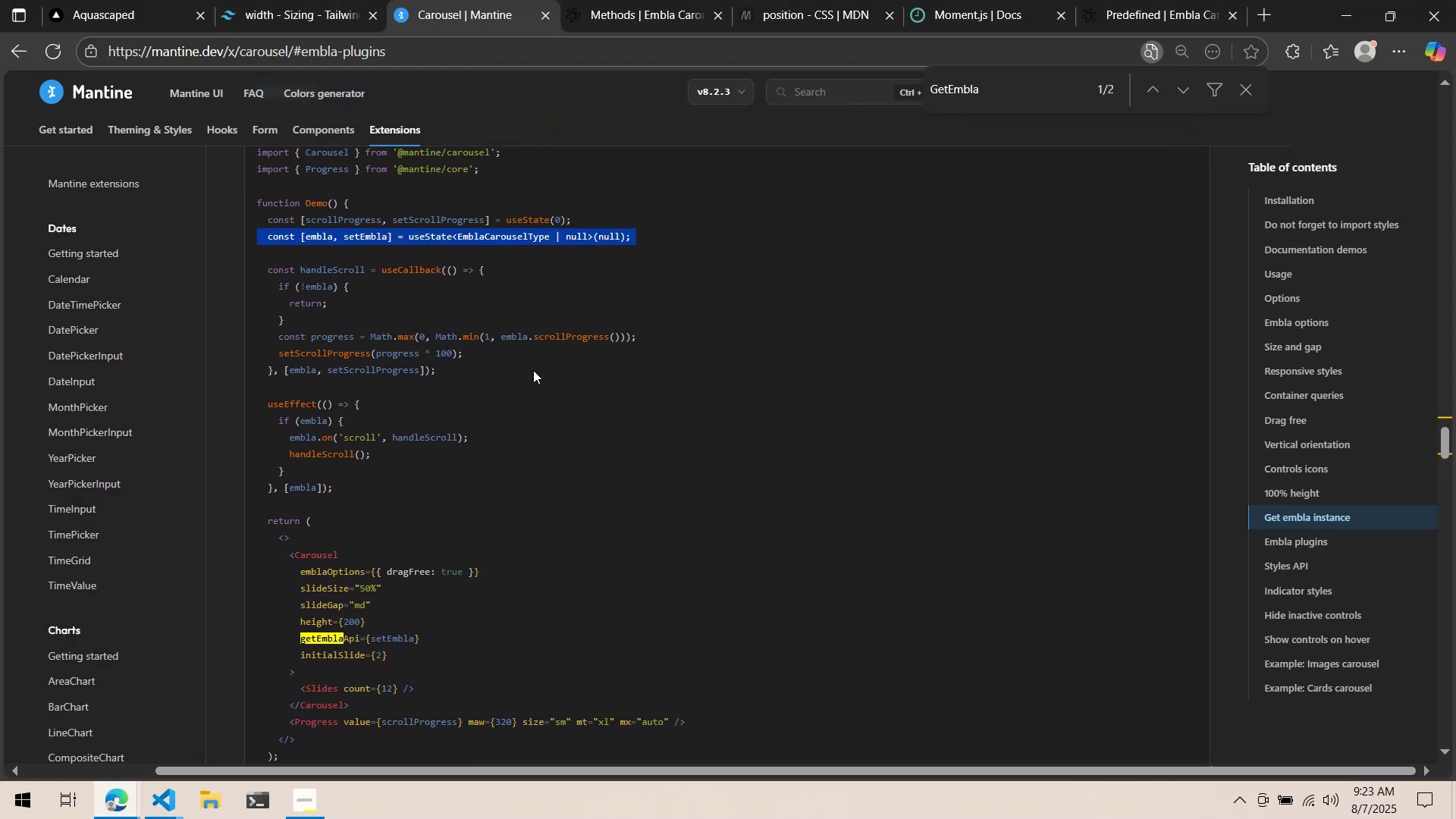 
key(Alt+Tab)
 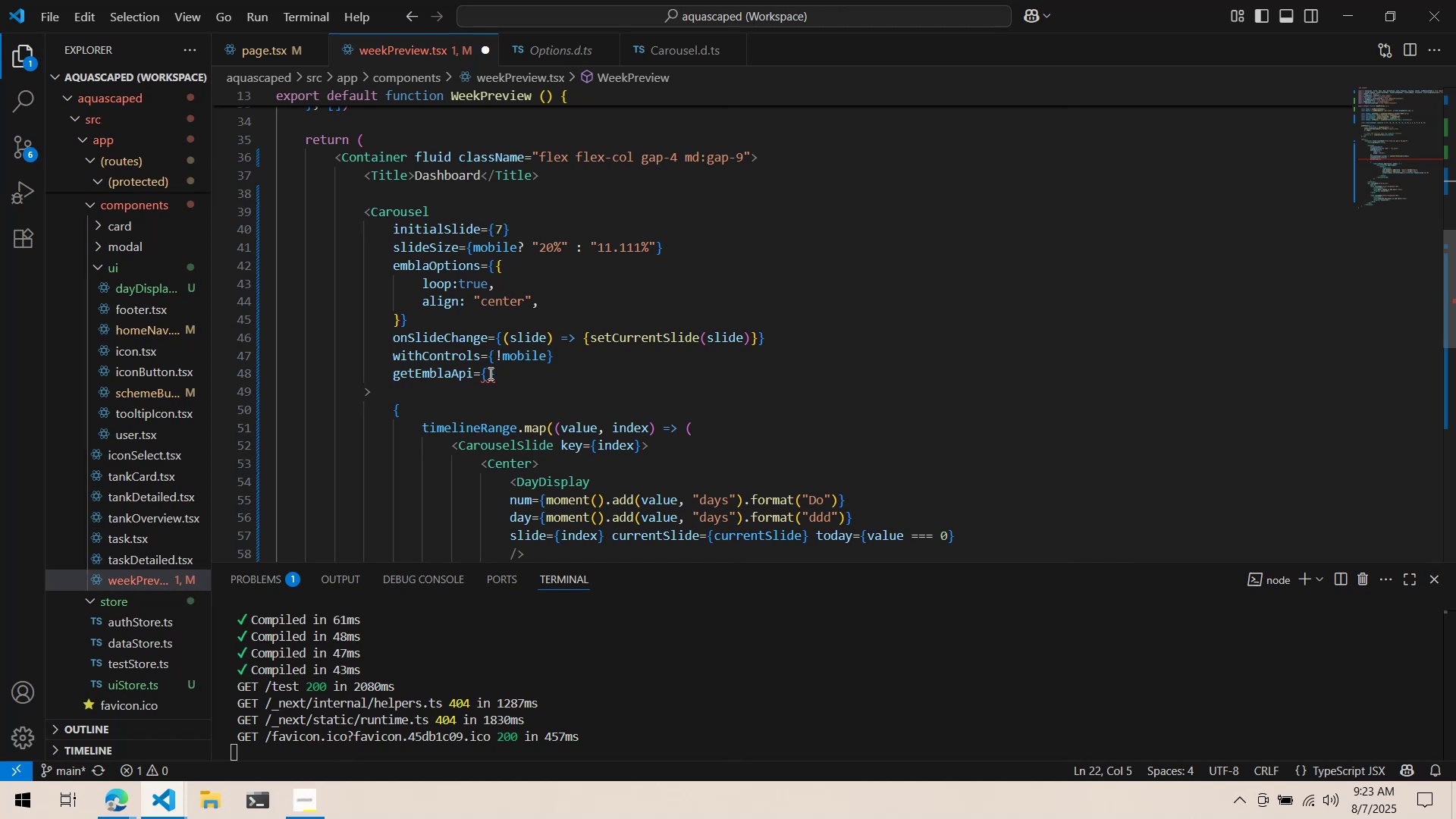 
left_click([489, 373])
 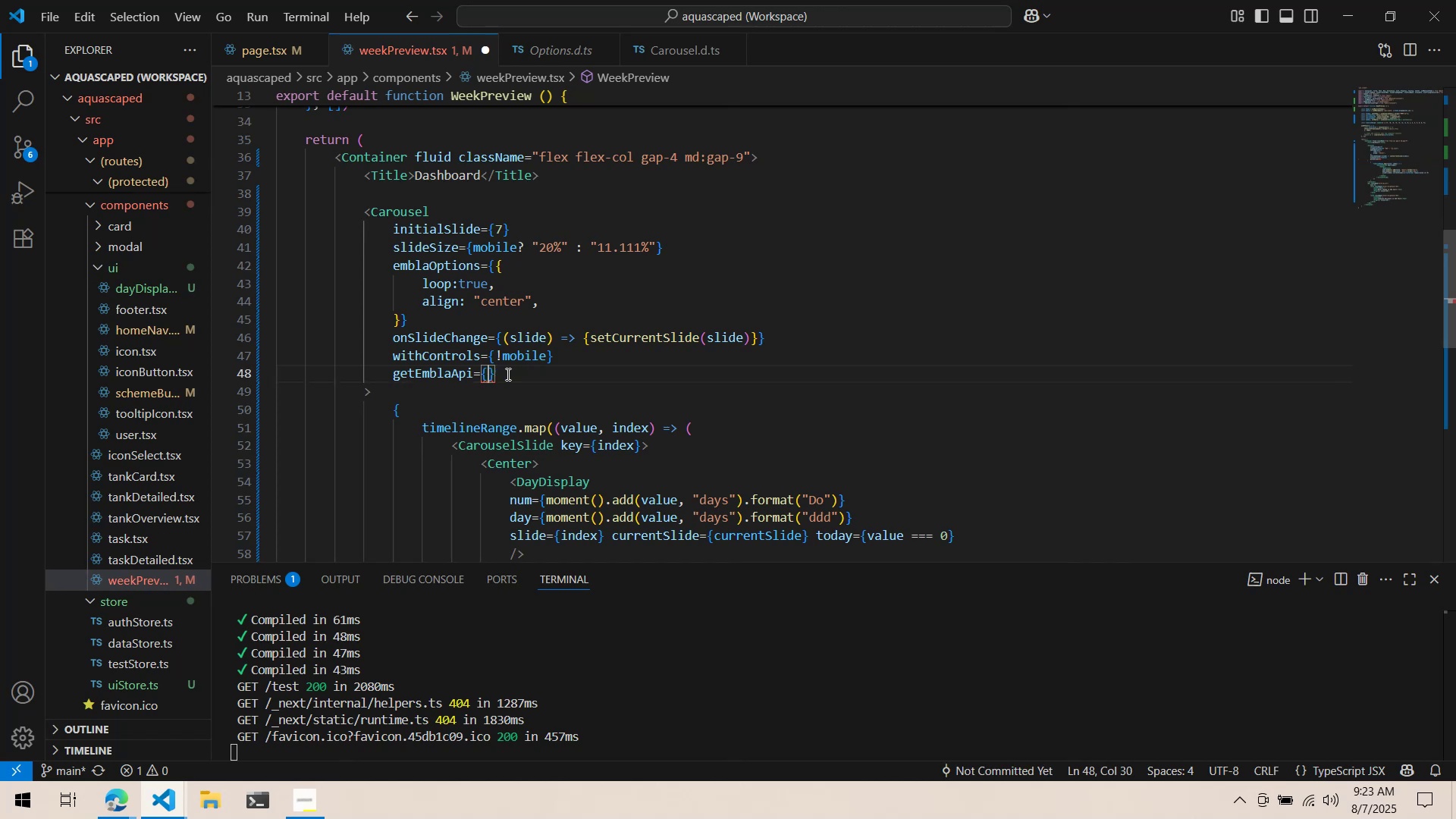 
type(setEmbla)
 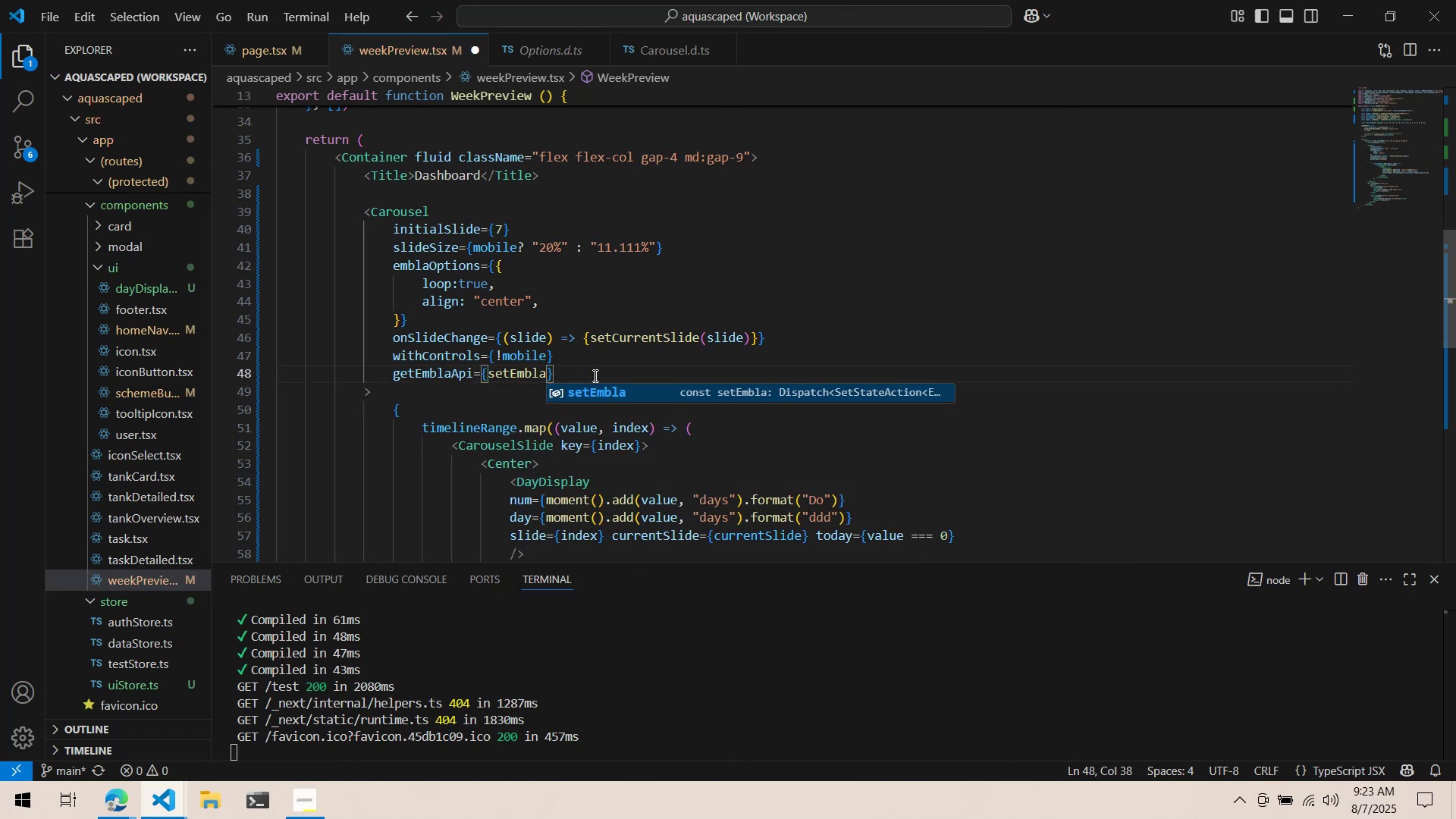 
left_click([619, 372])
 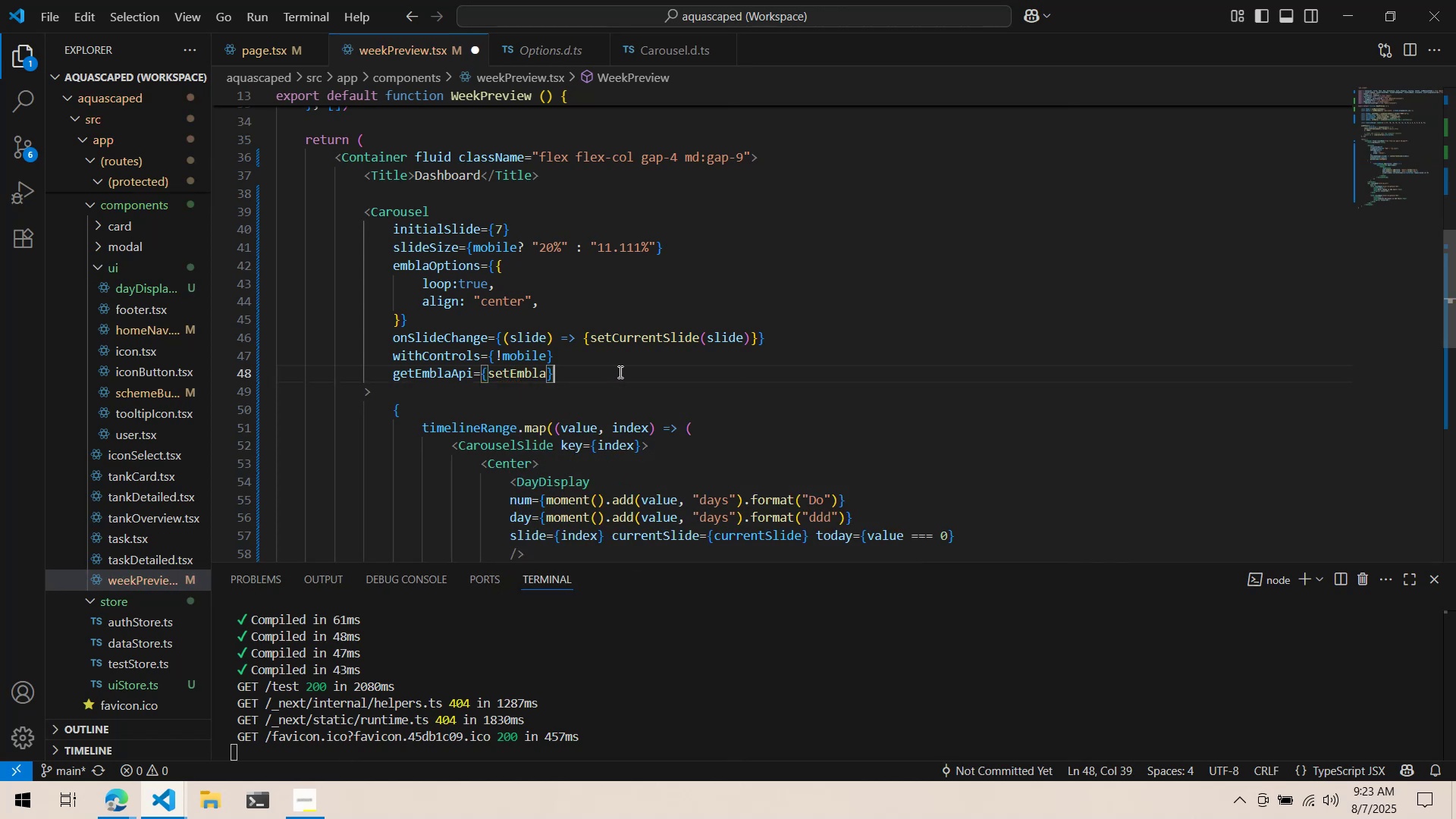 
key(Control+ControlLeft)
 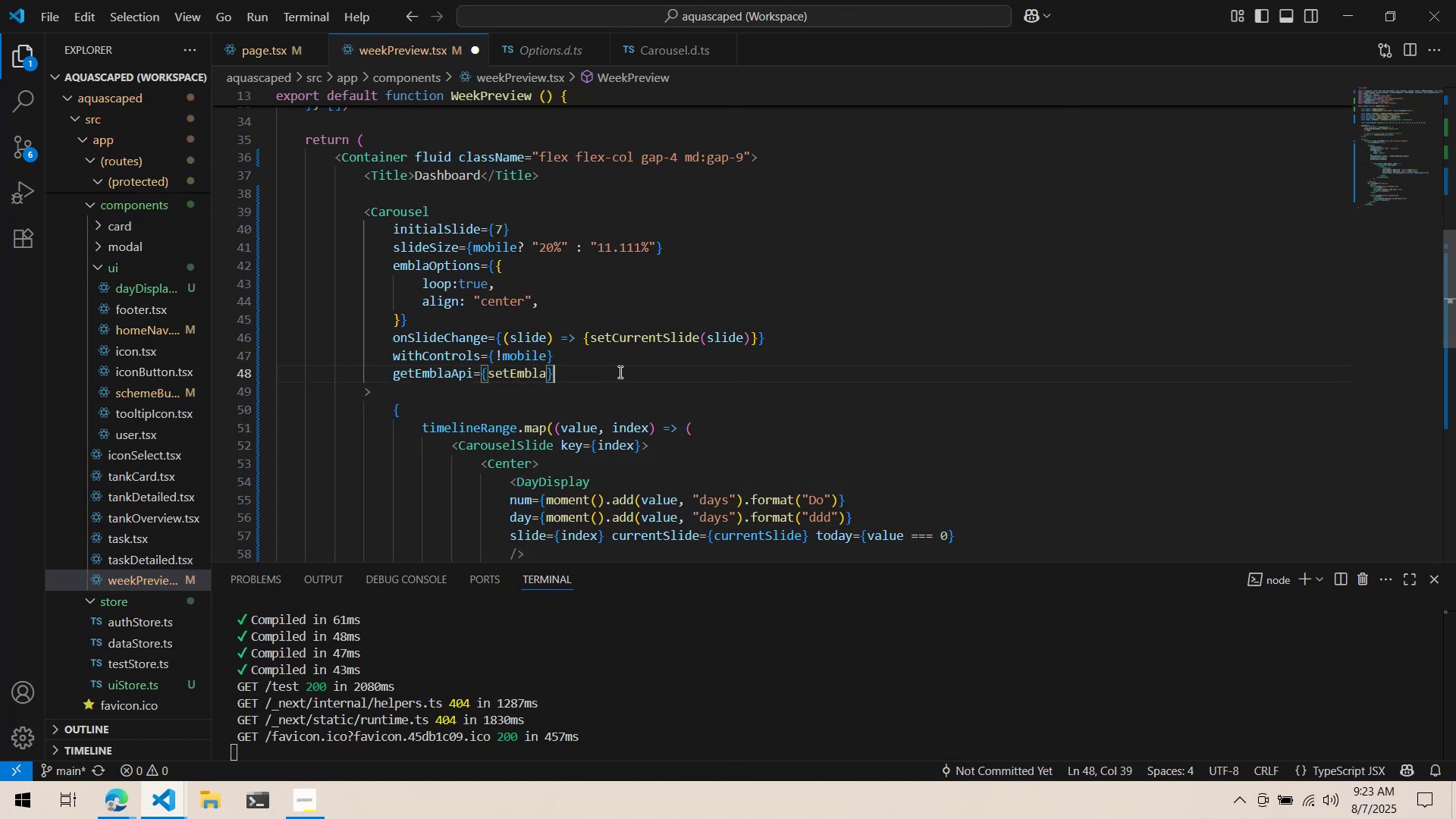 
key(Control+S)
 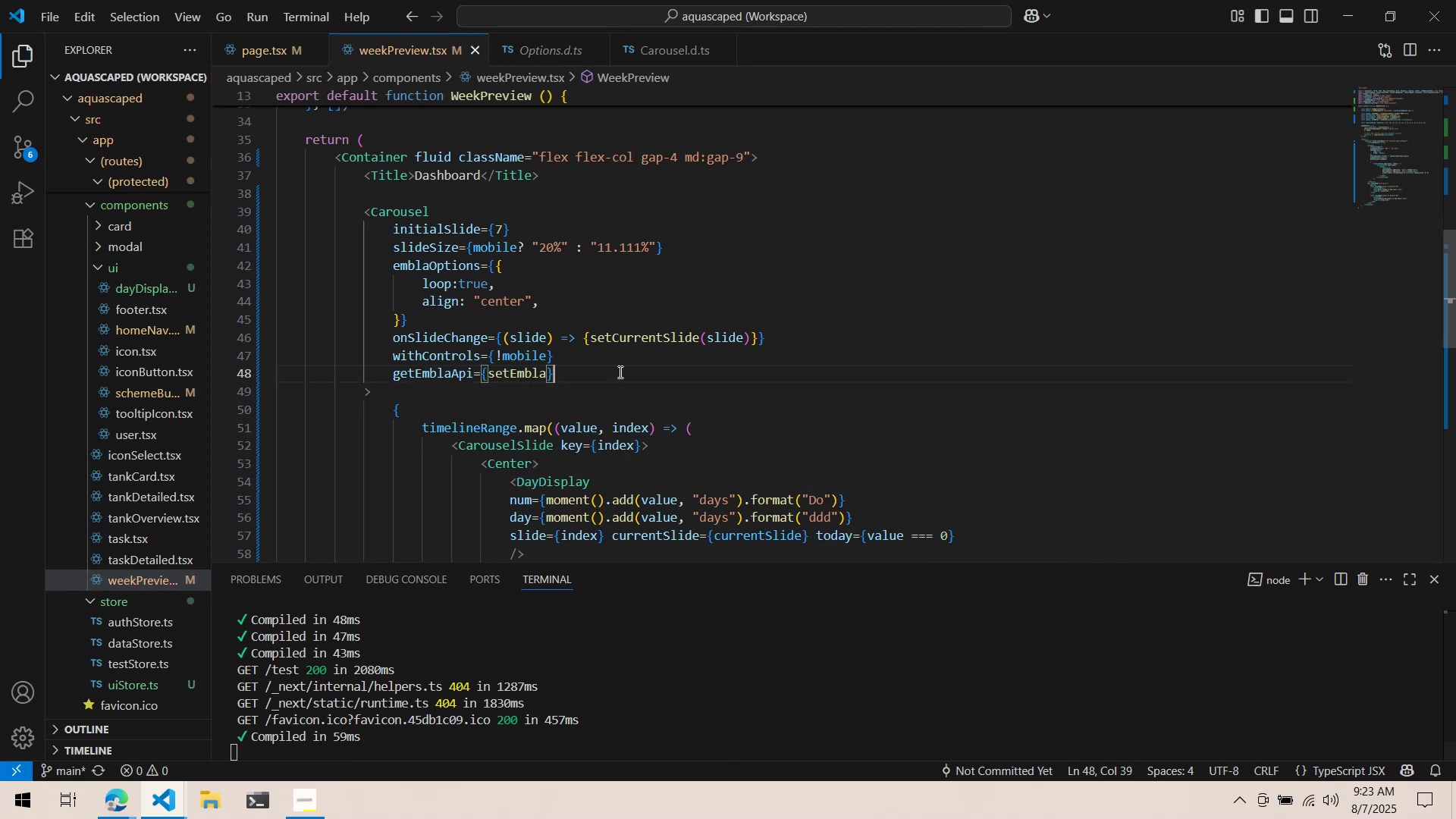 
scroll: coordinate [621, 372], scroll_direction: up, amount: 8.0
 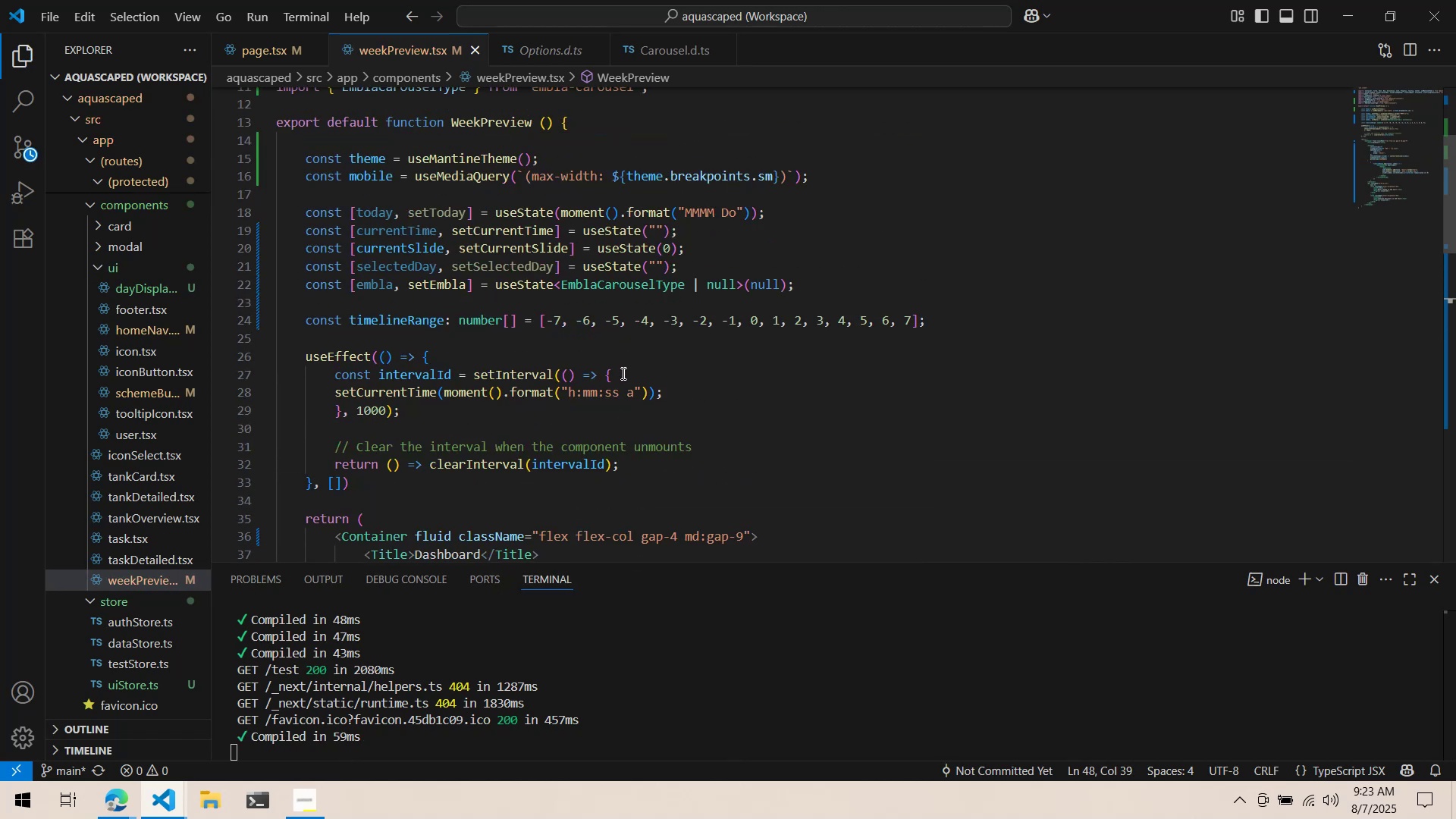 
scroll: coordinate [622, 373], scroll_direction: down, amount: 1.0
 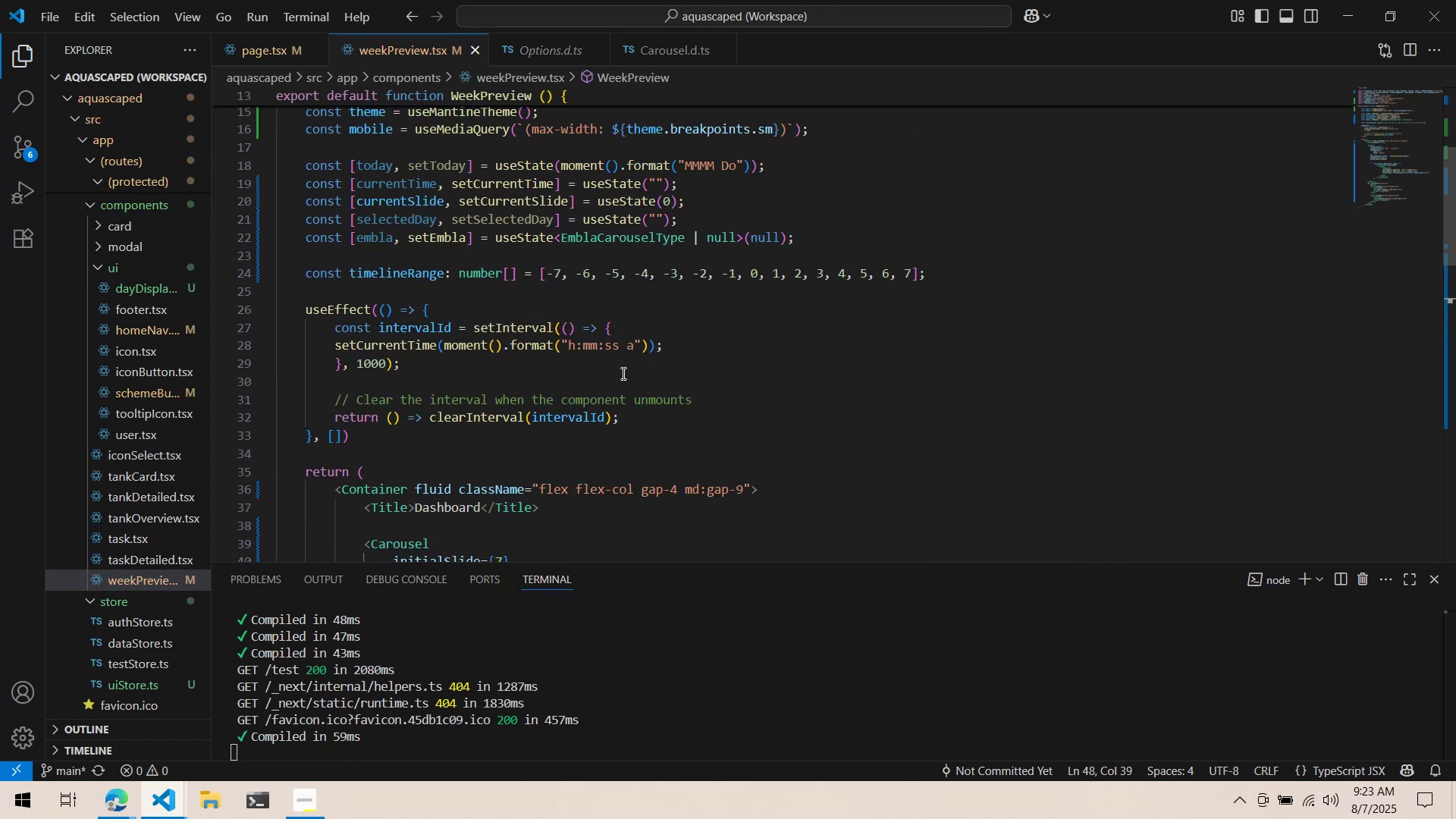 
key(Alt+AltLeft)
 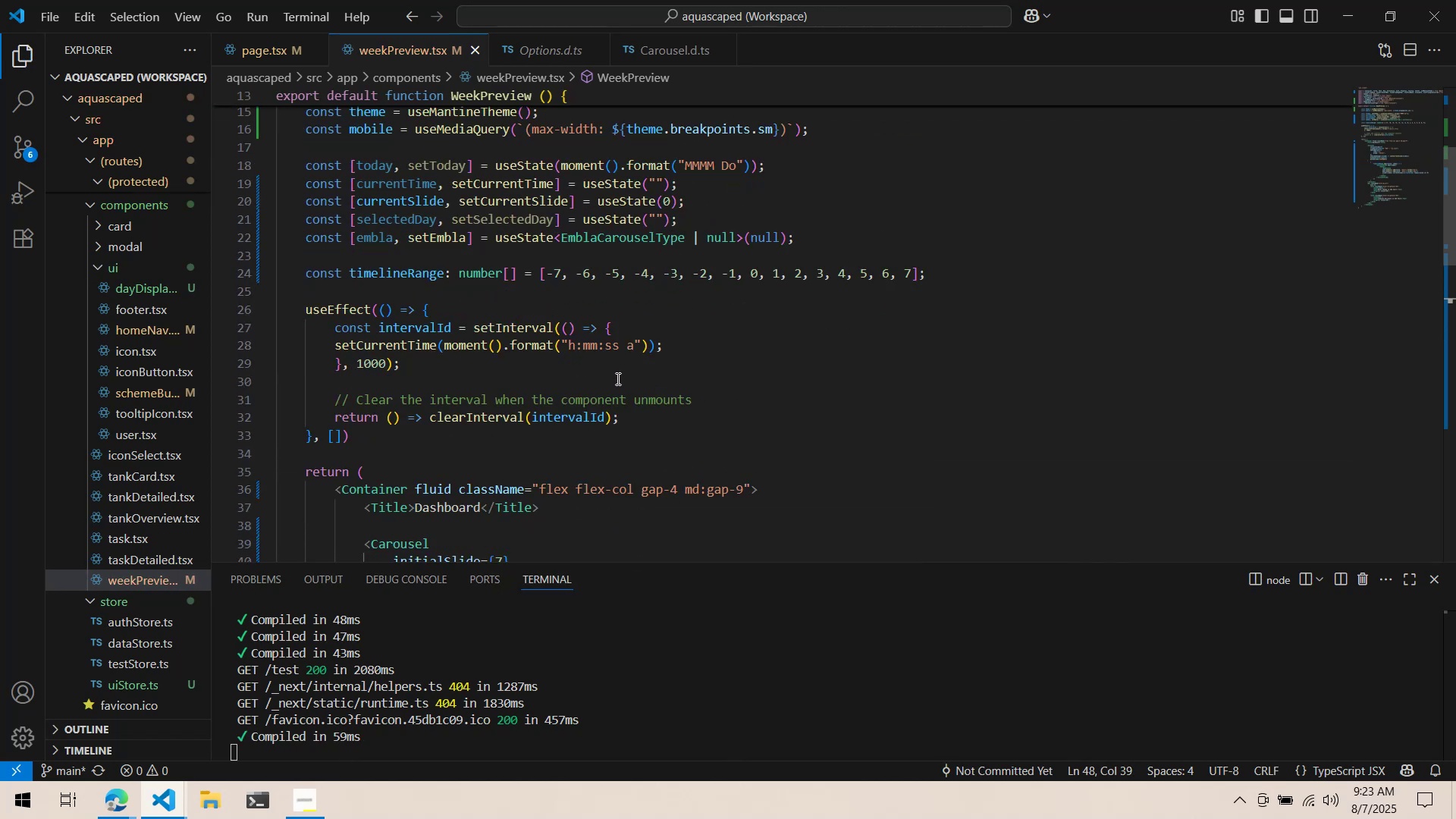 
key(Alt+Tab)
 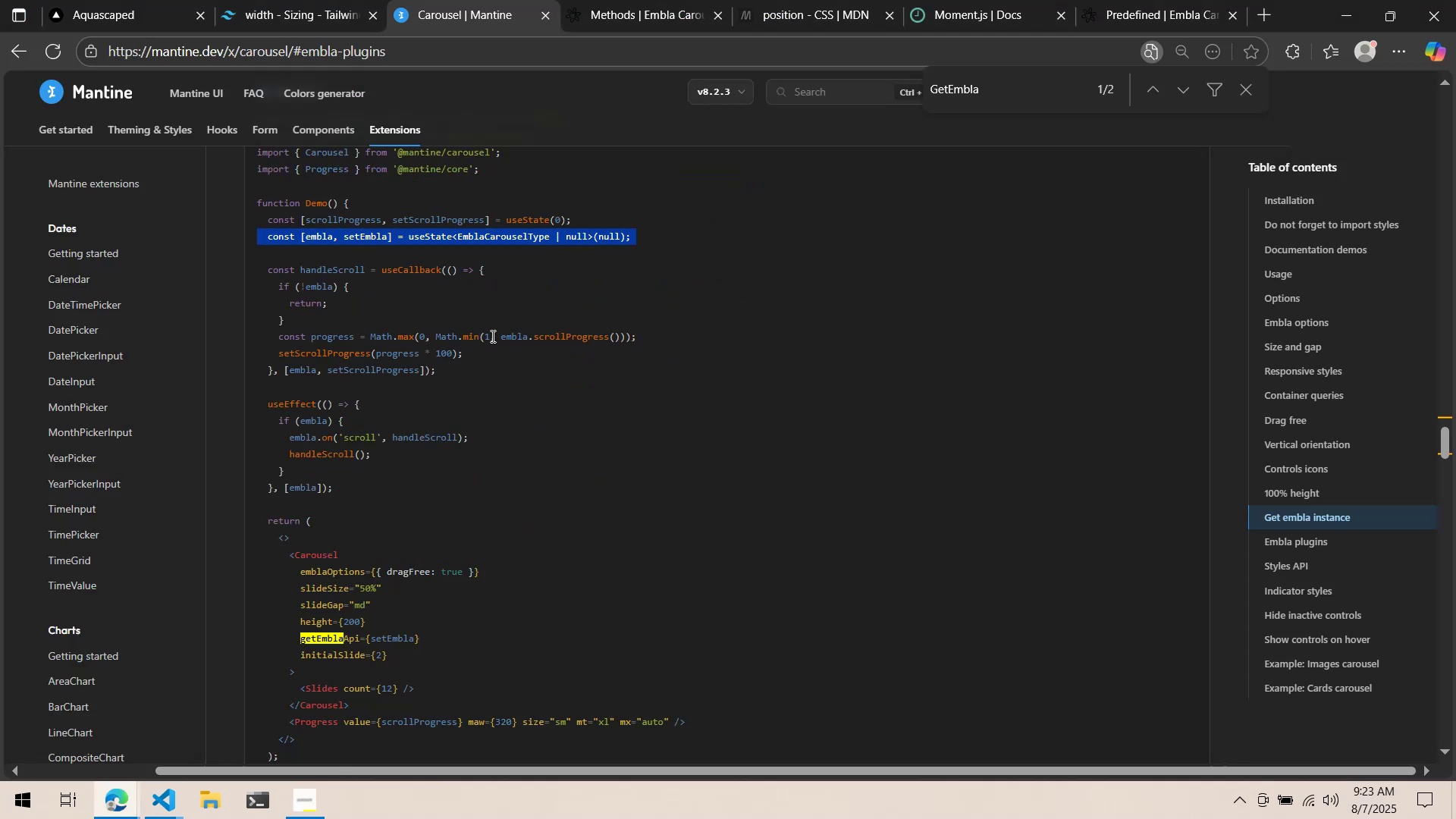 
left_click([489, 337])
 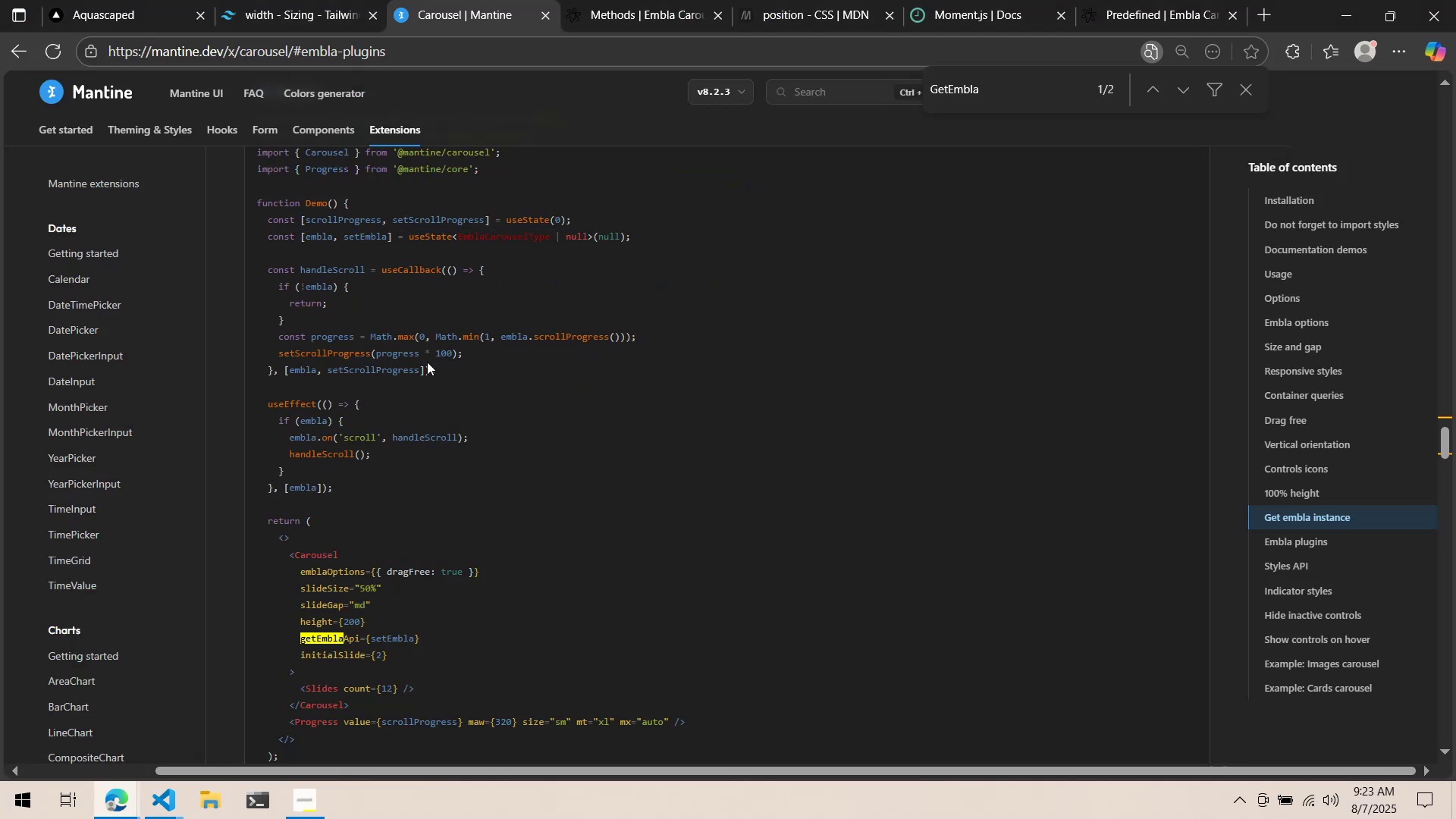 
key(Alt+AltLeft)
 